 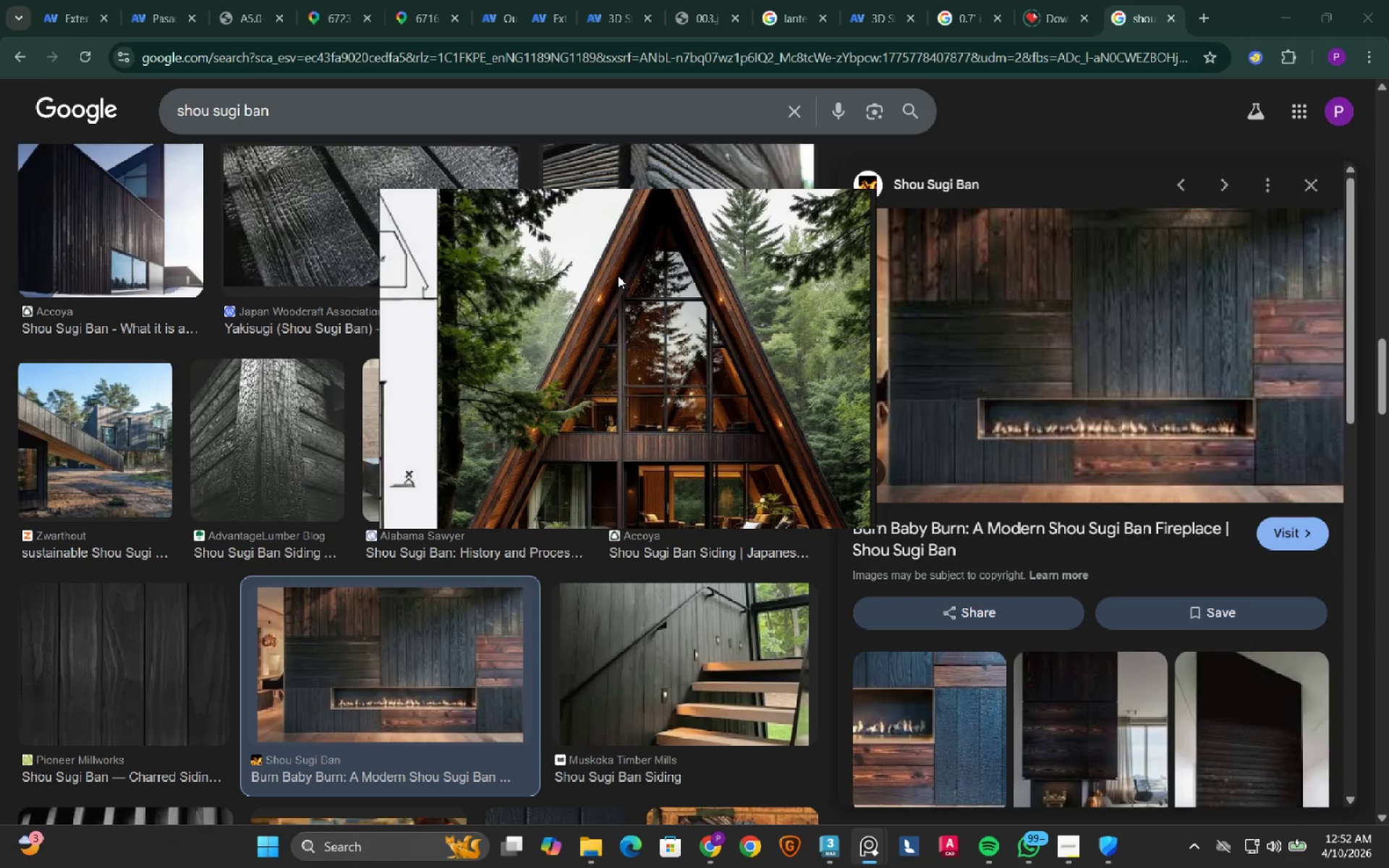 
scroll: coordinate [550, 310], scroll_direction: down, amount: 2.0
 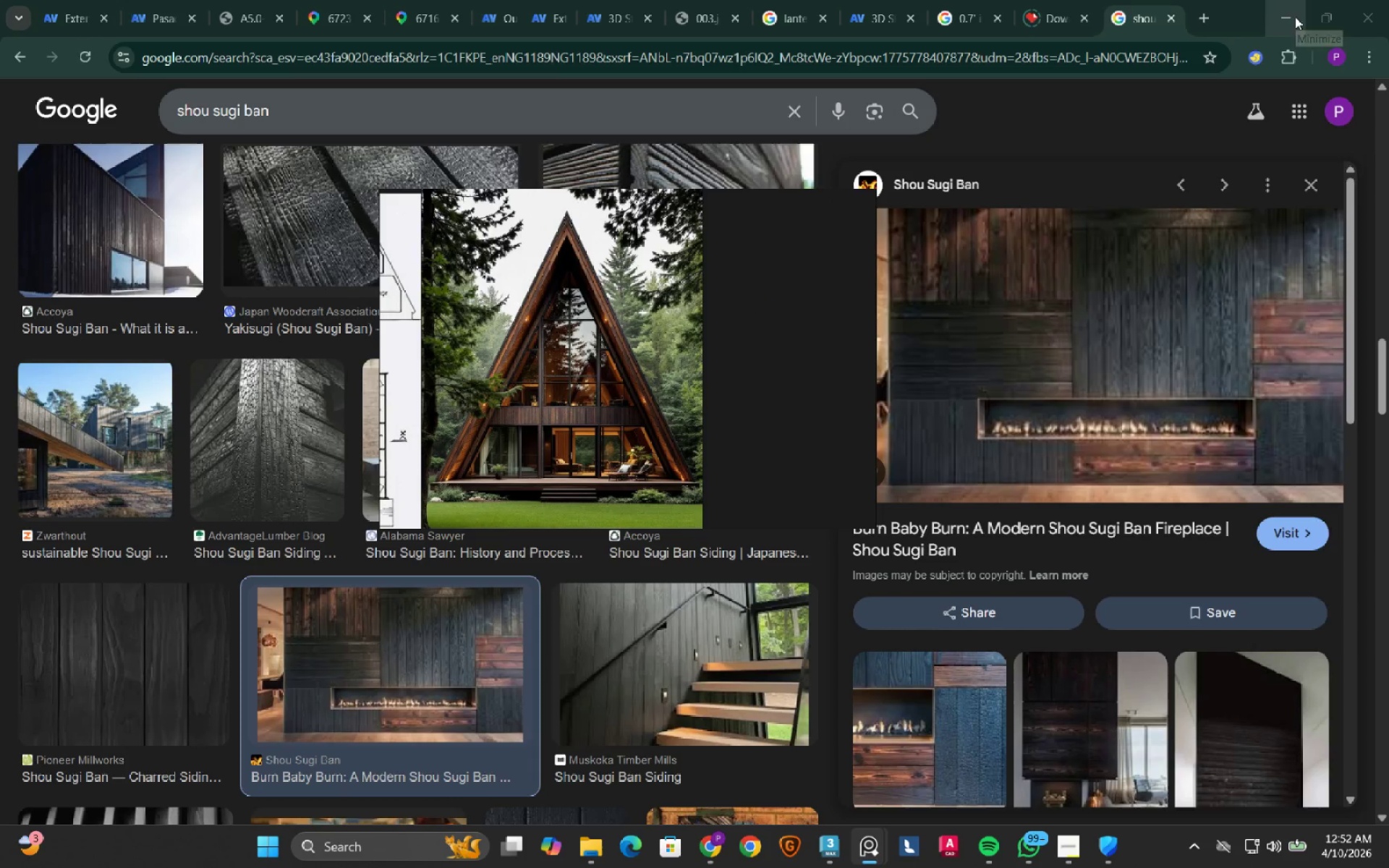 
wait(6.86)
 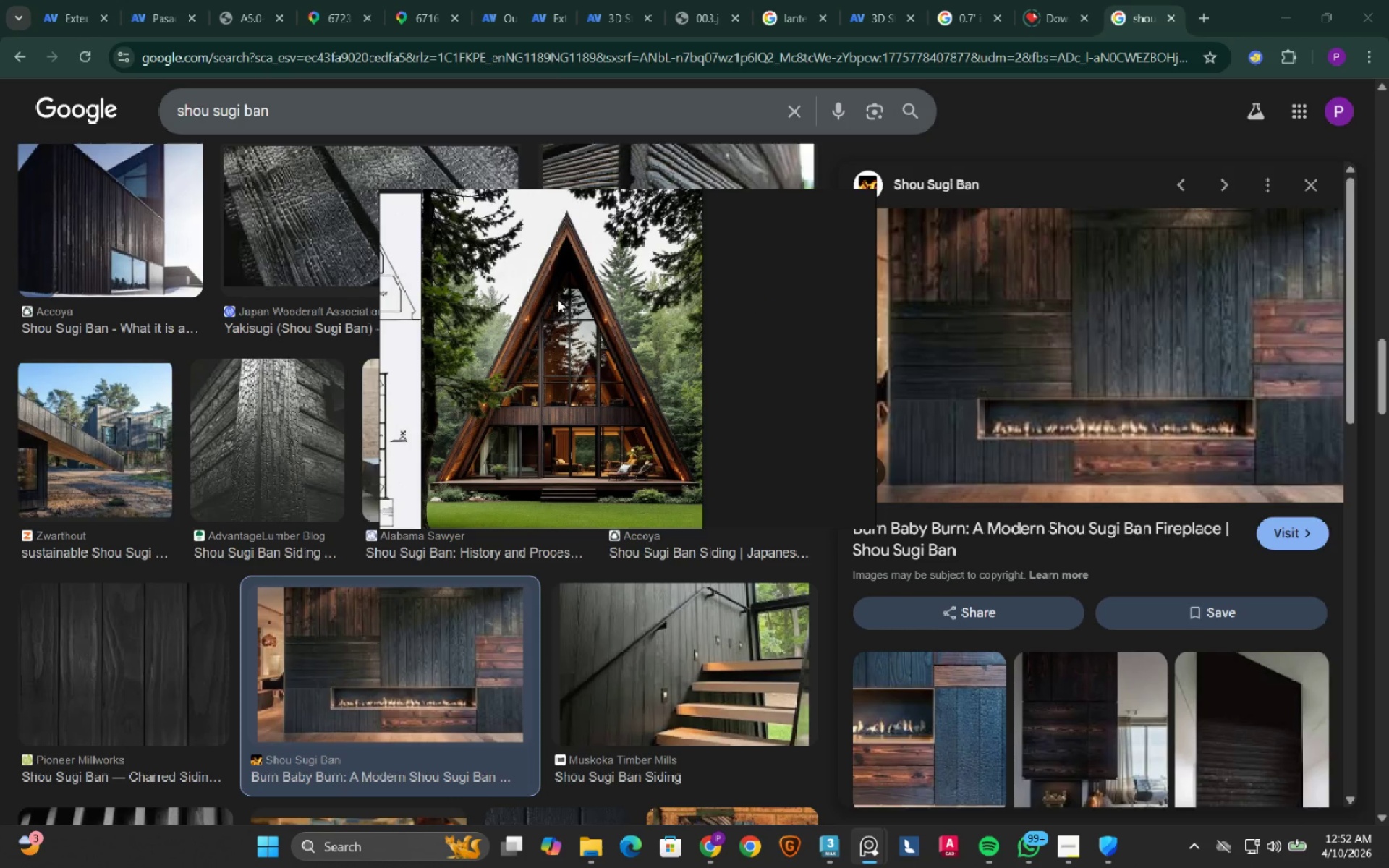 
right_click([1092, 311])
 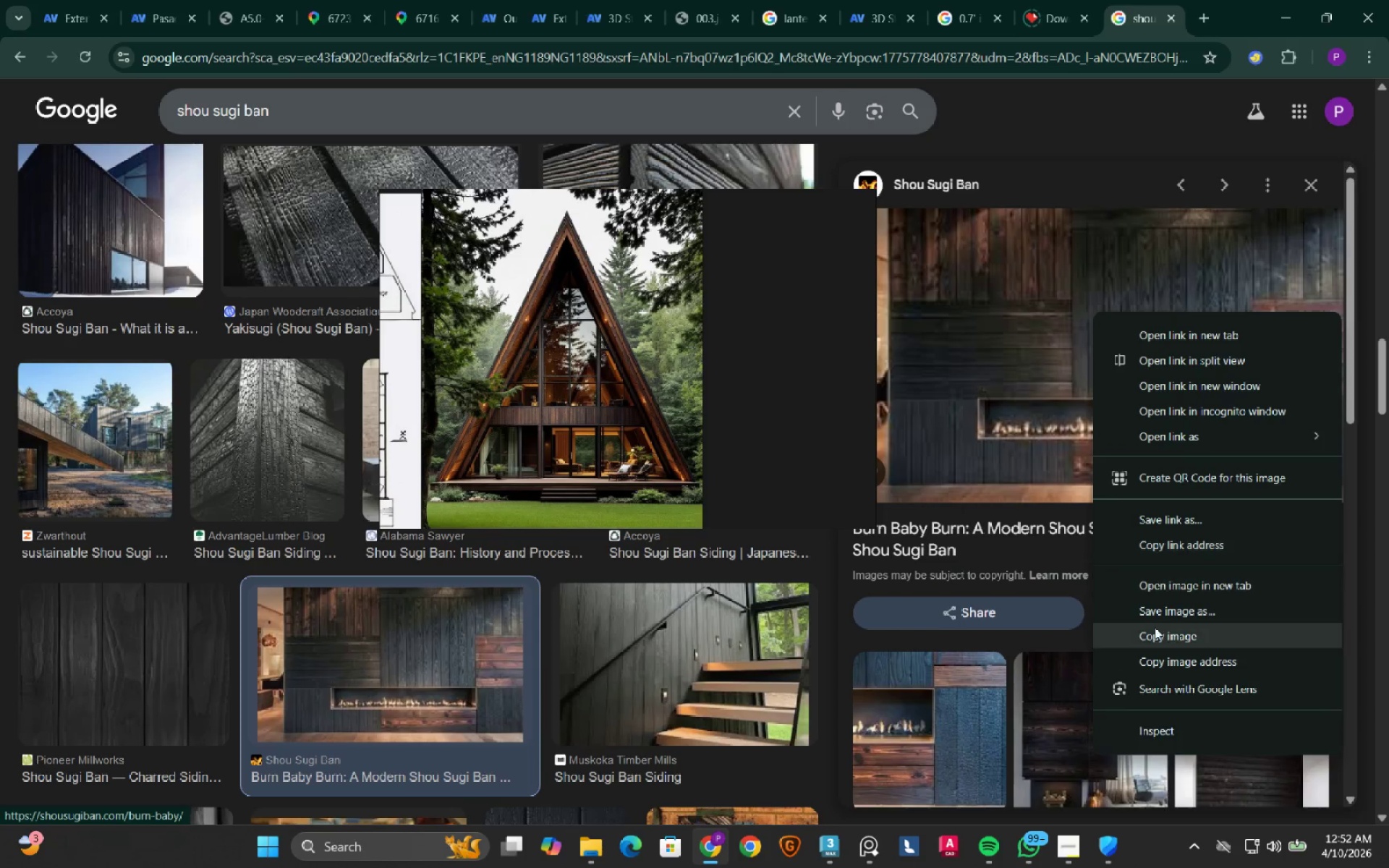 
left_click([1155, 634])
 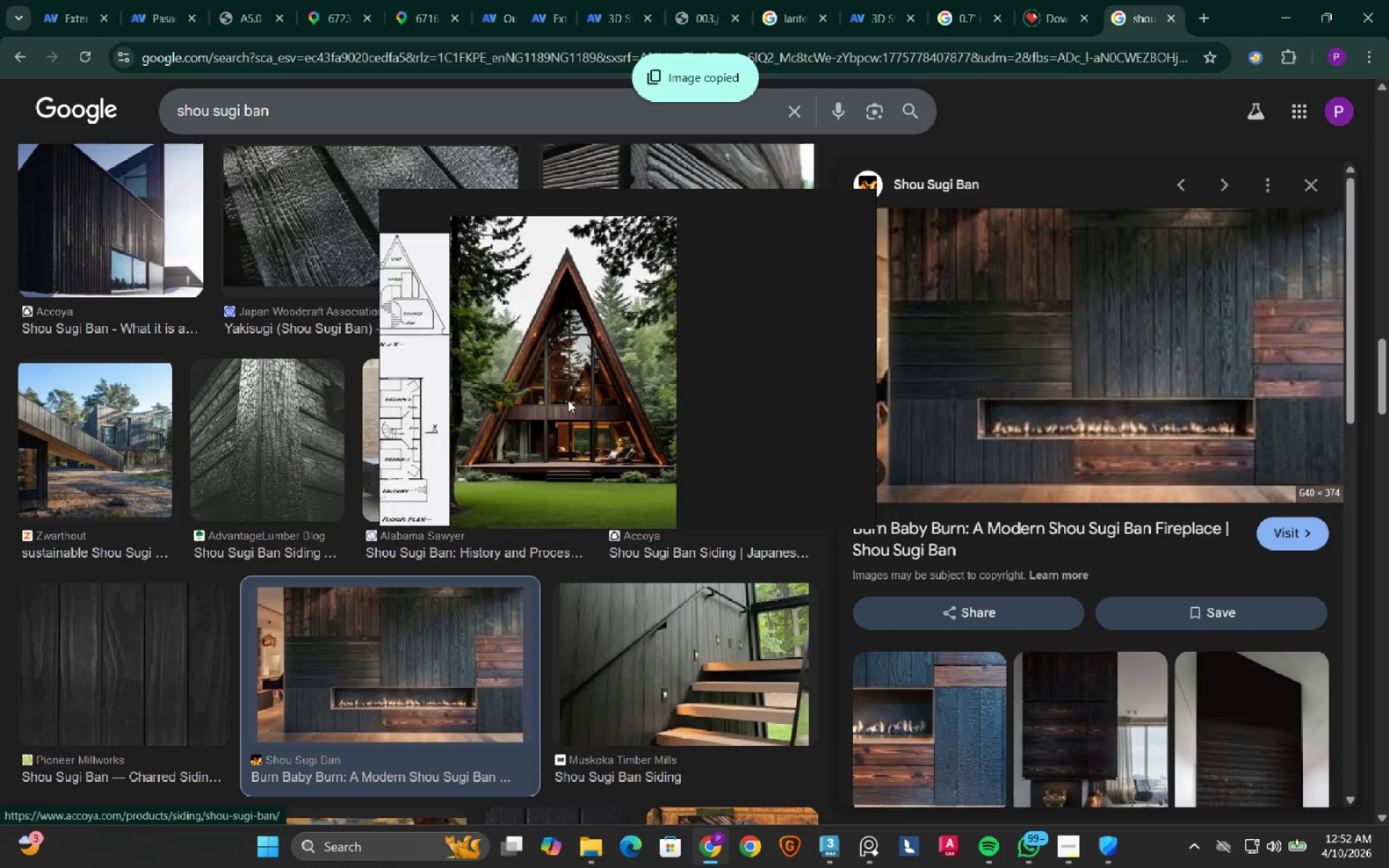 
scroll: coordinate [636, 350], scroll_direction: down, amount: 3.0
 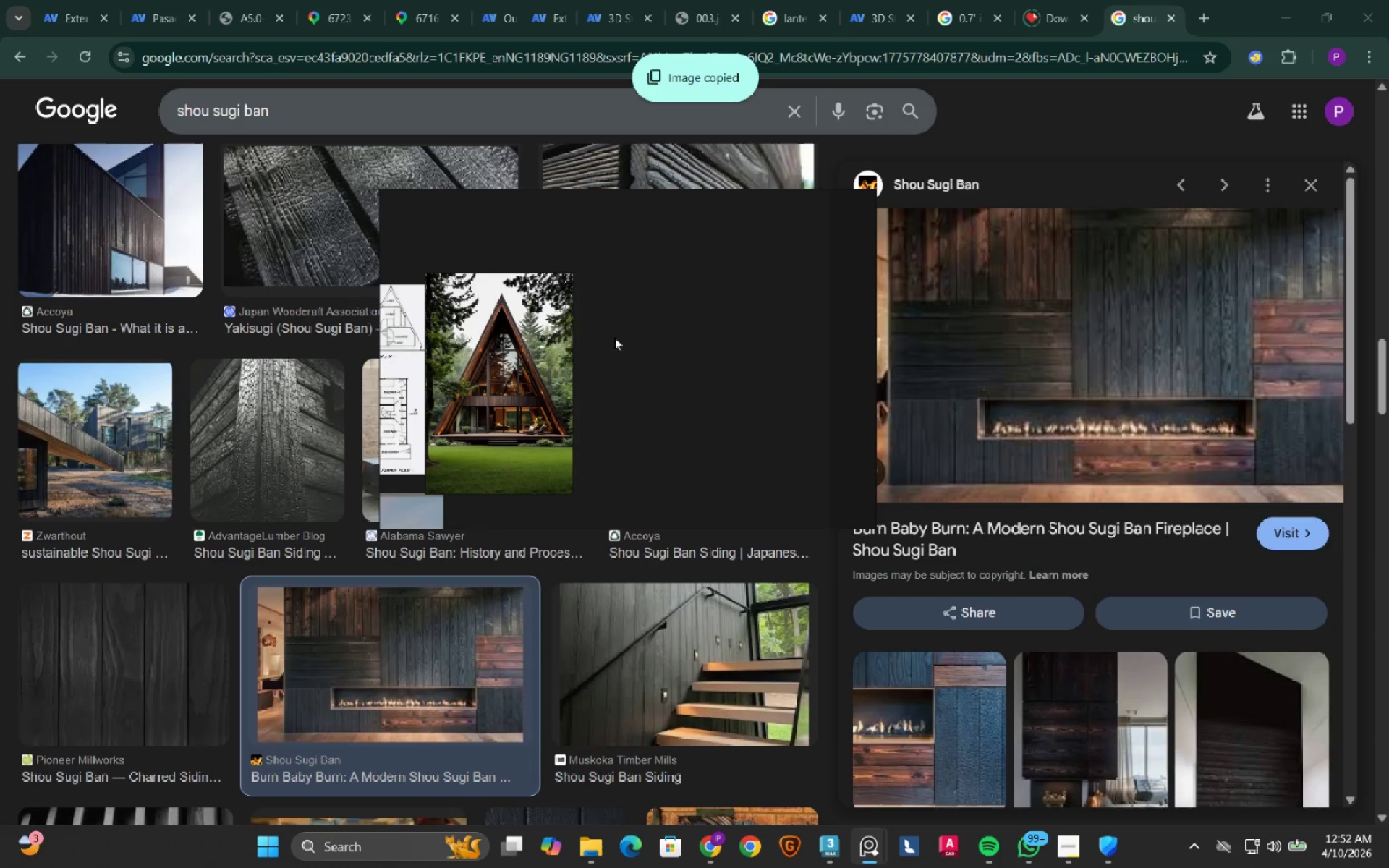 
left_click([621, 331])
 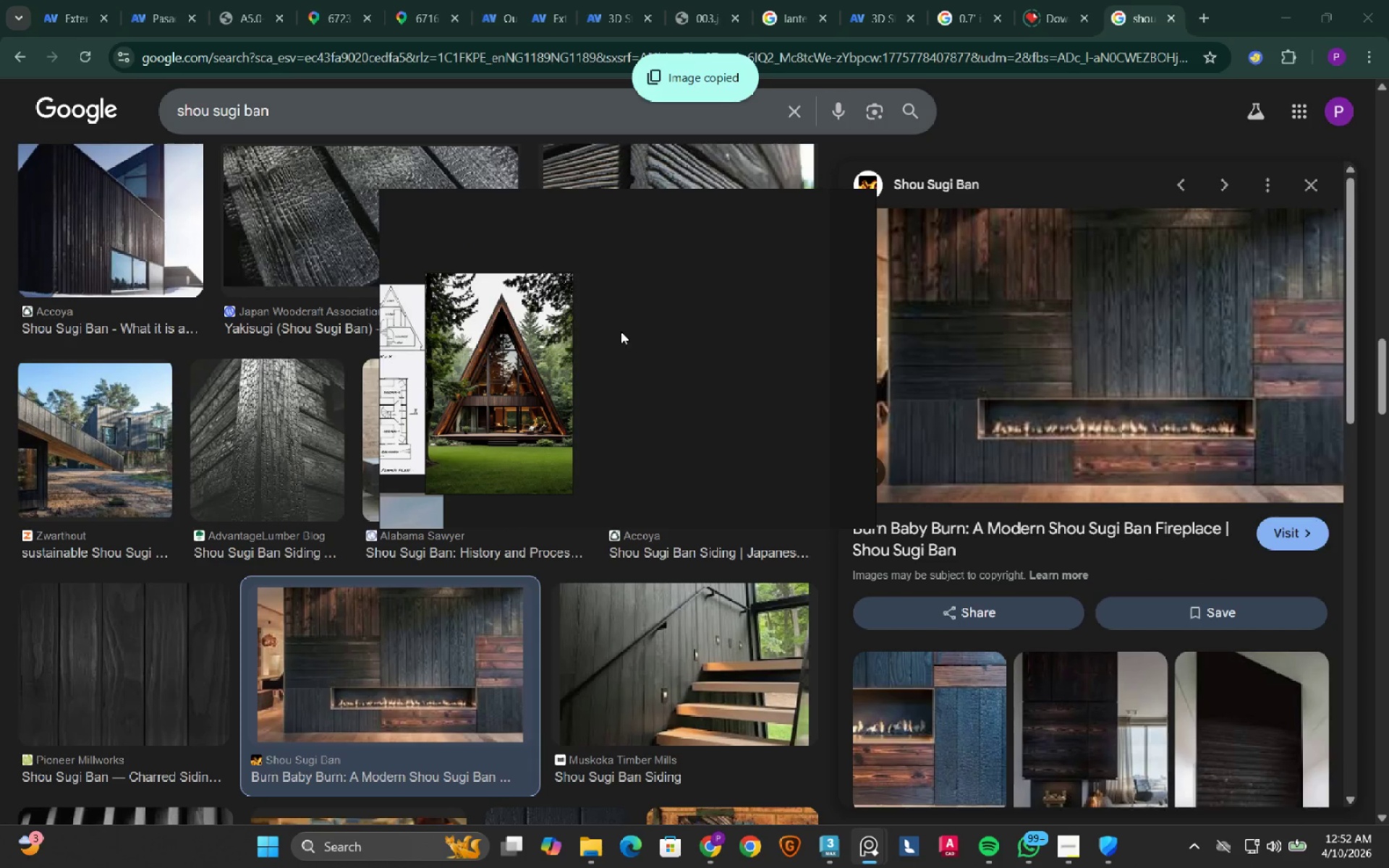 
key(Control+V)
 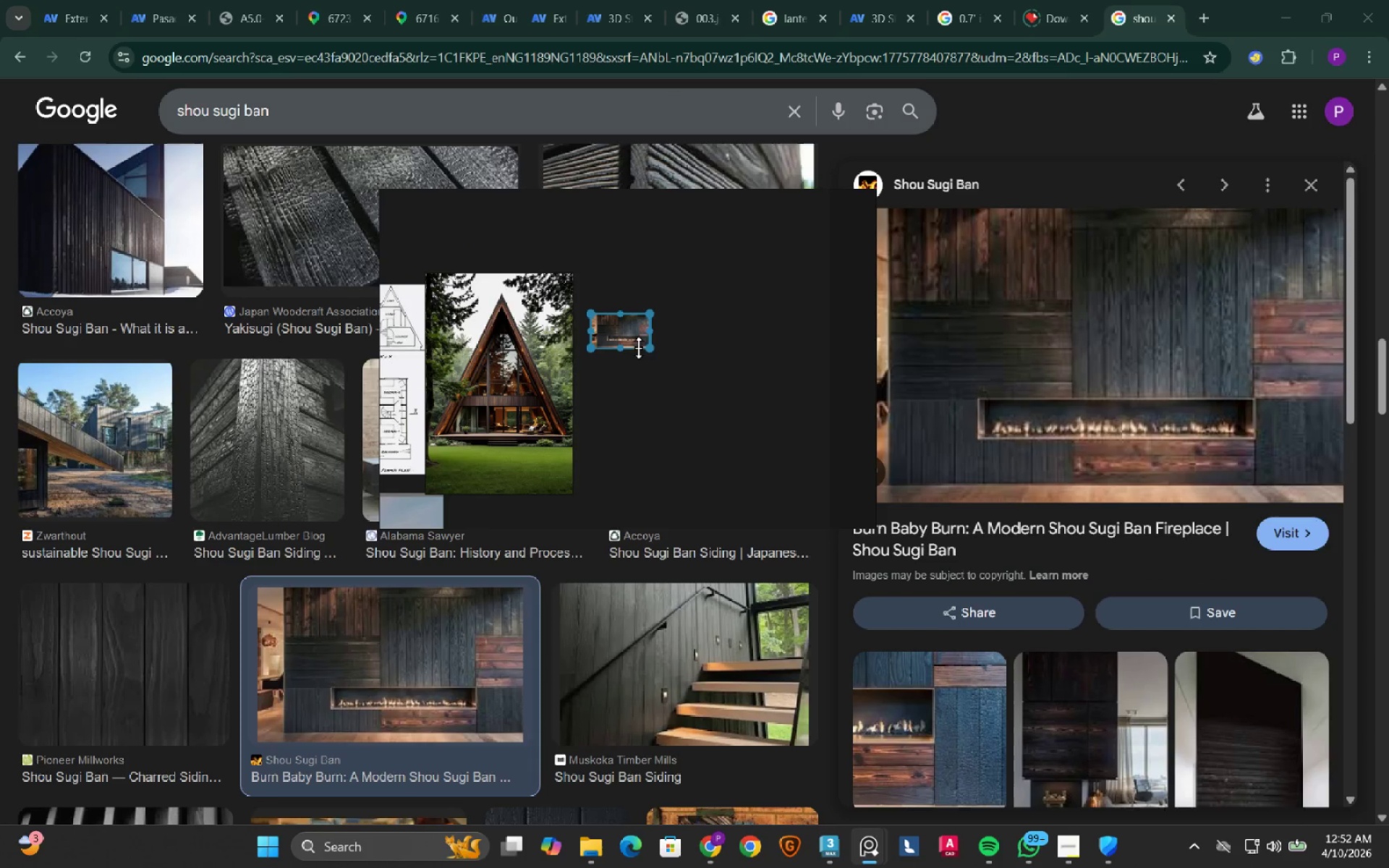 
left_click_drag(start_coordinate=[648, 349], to_coordinate=[768, 457])
 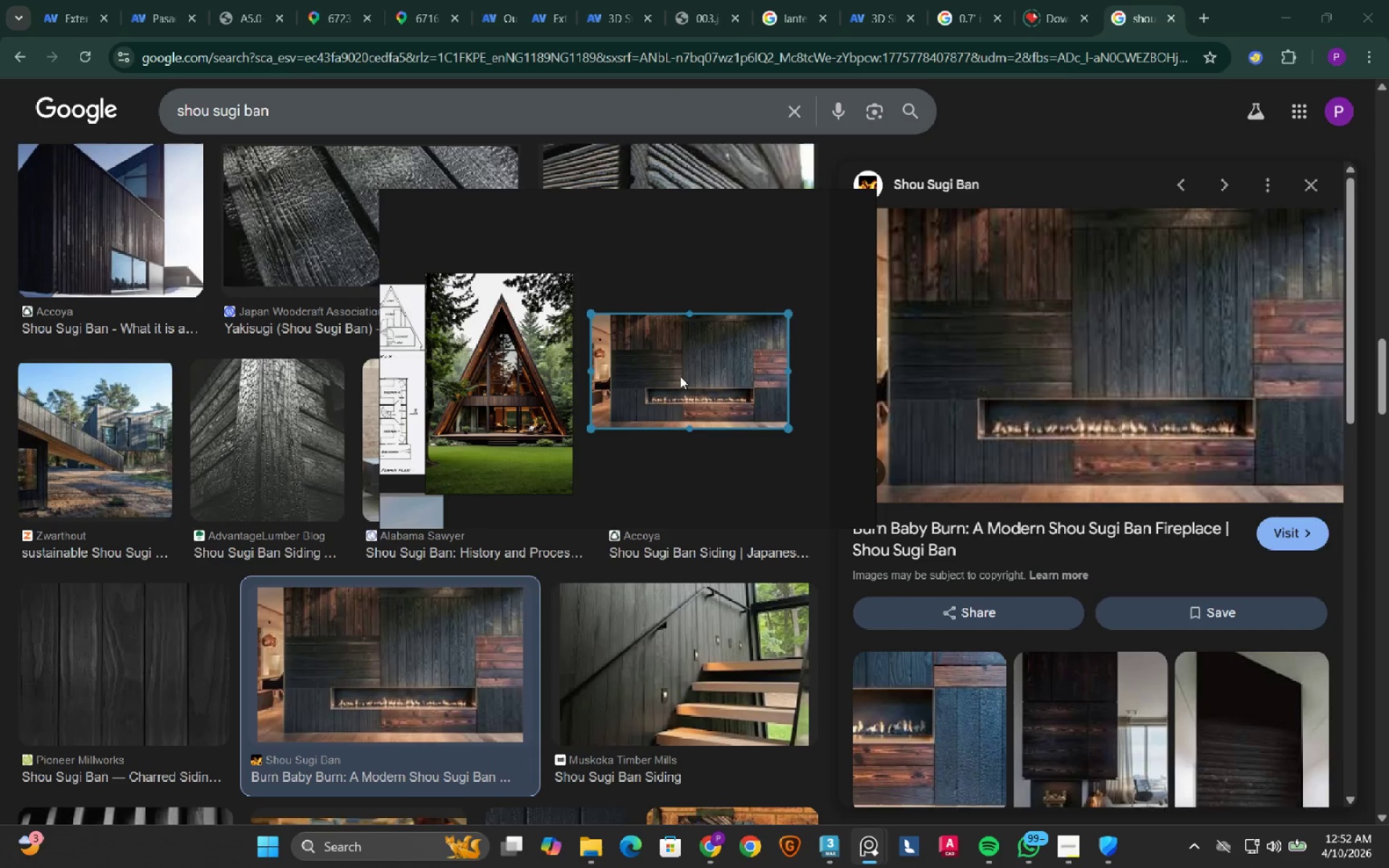 
left_click_drag(start_coordinate=[679, 376], to_coordinate=[660, 333])
 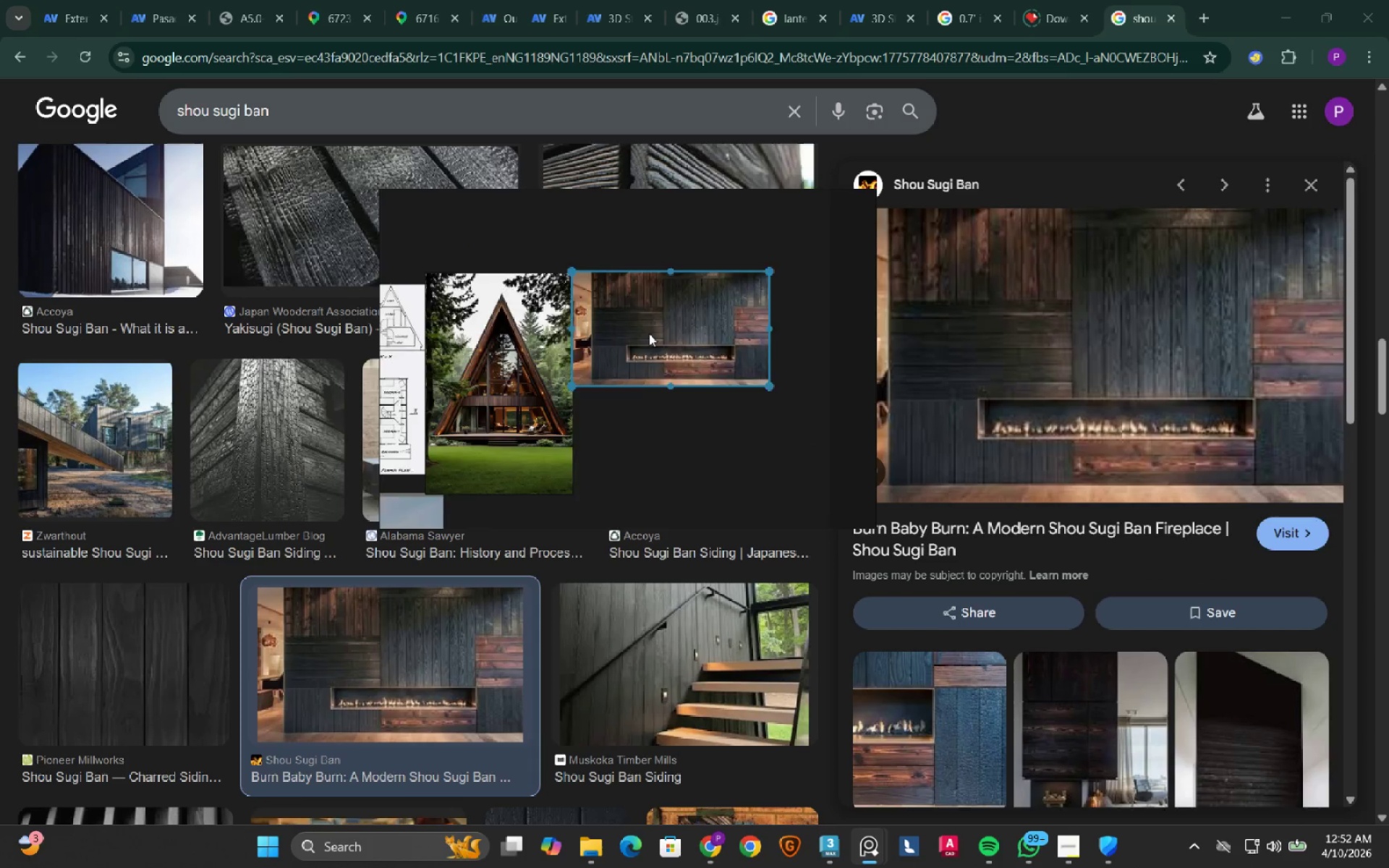 
scroll: coordinate [649, 333], scroll_direction: up, amount: 3.0
 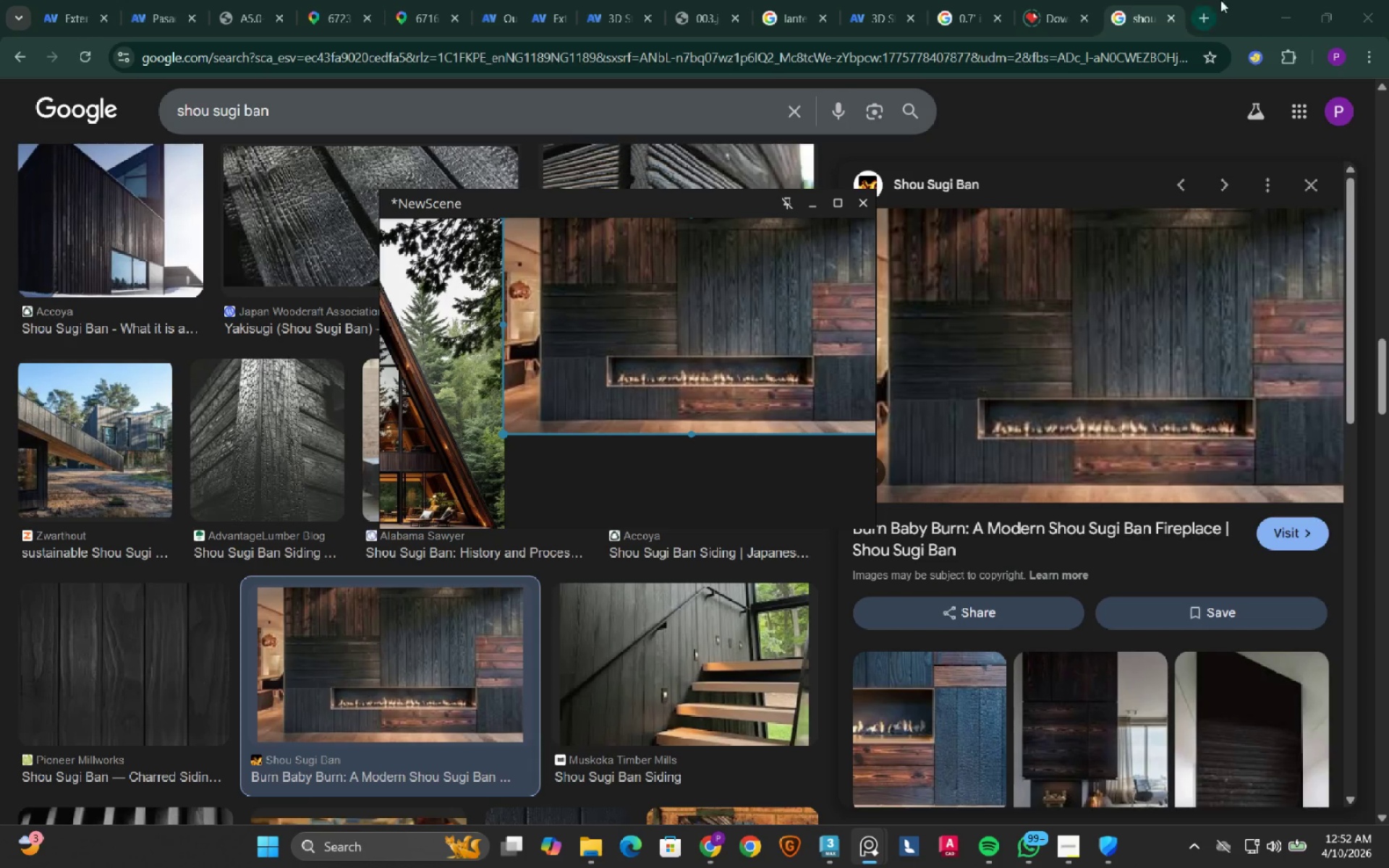 
left_click([1287, 14])
 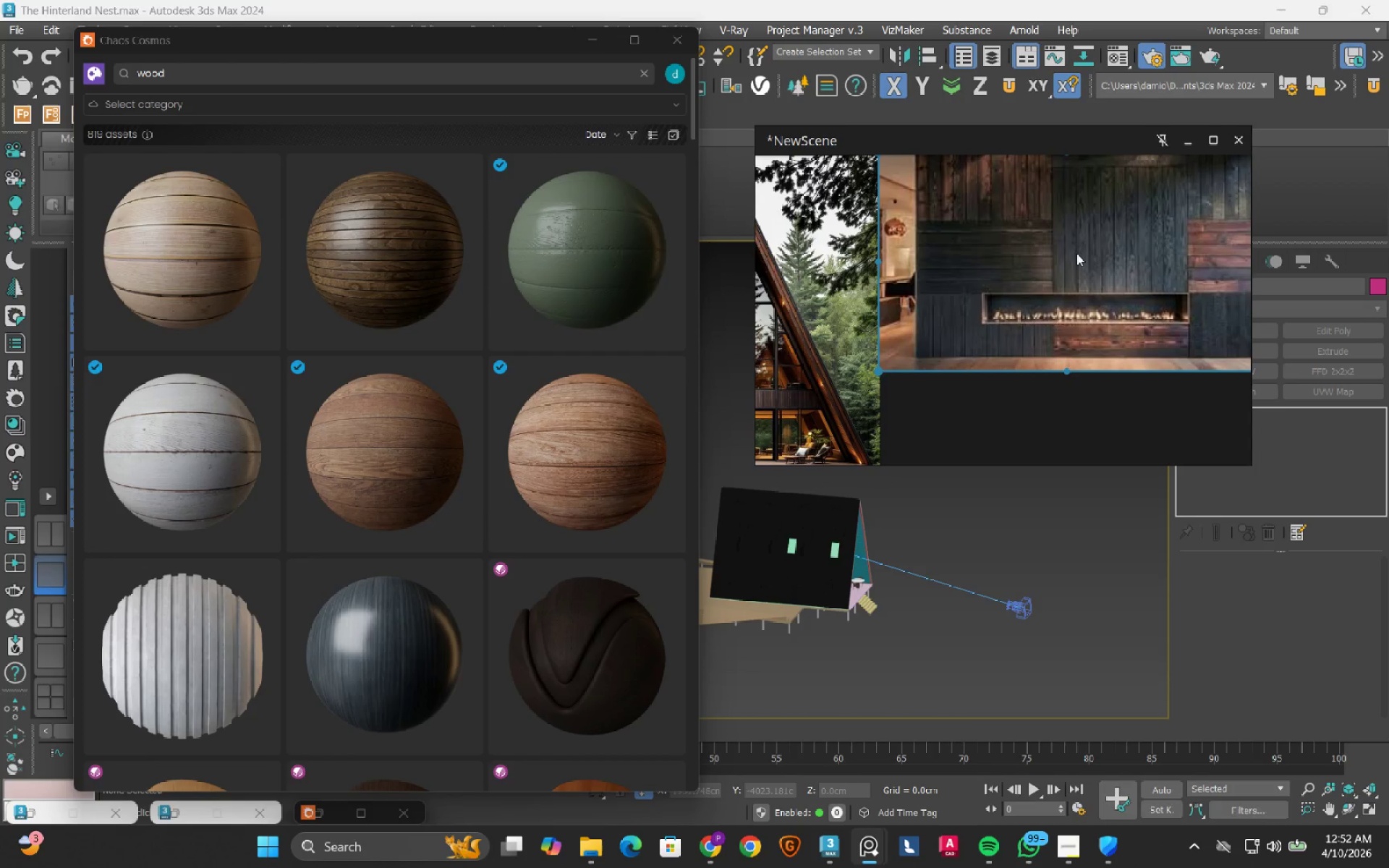 
mouse_move([523, 359])
 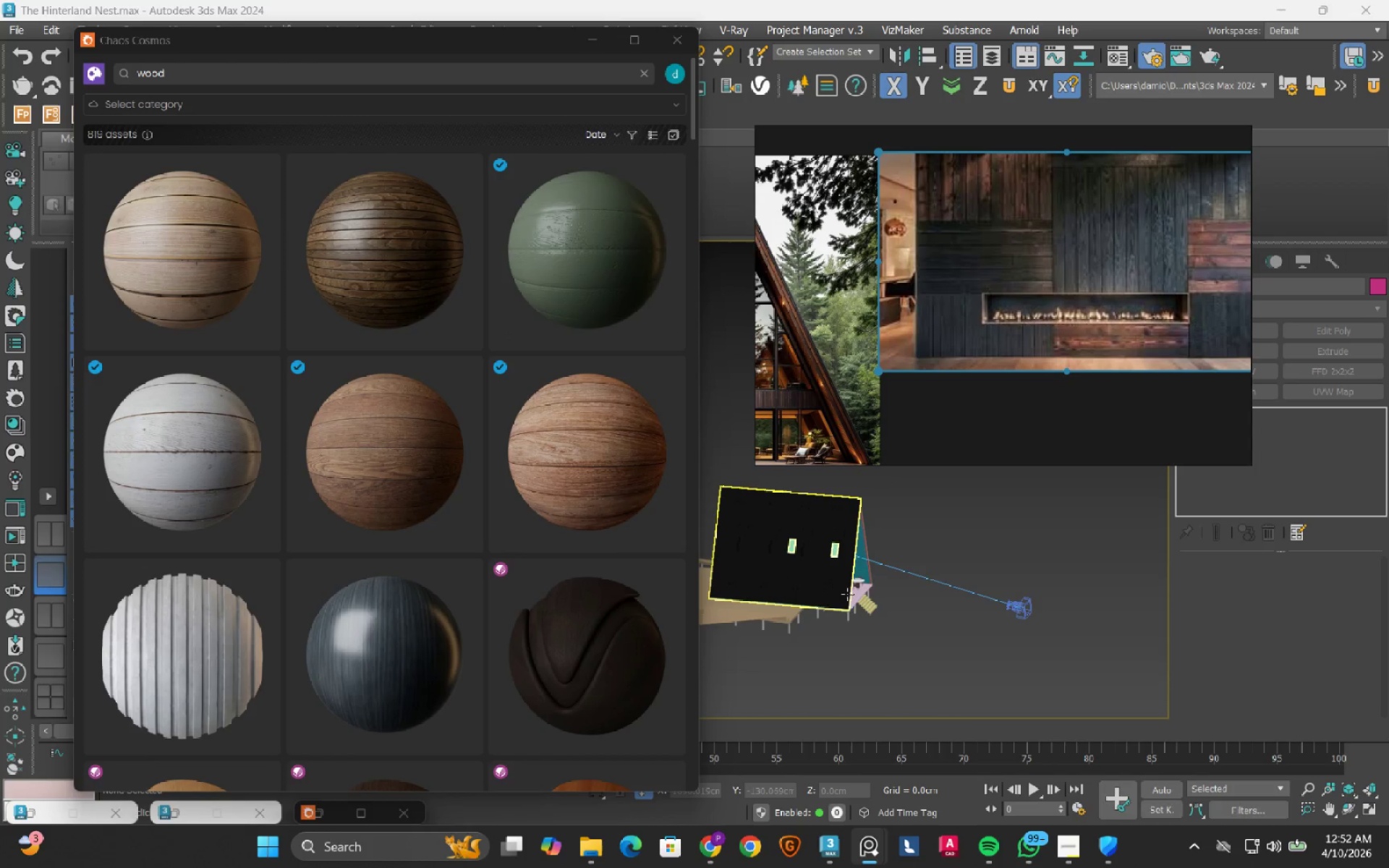 
scroll: coordinate [847, 594], scroll_direction: up, amount: 2.0
 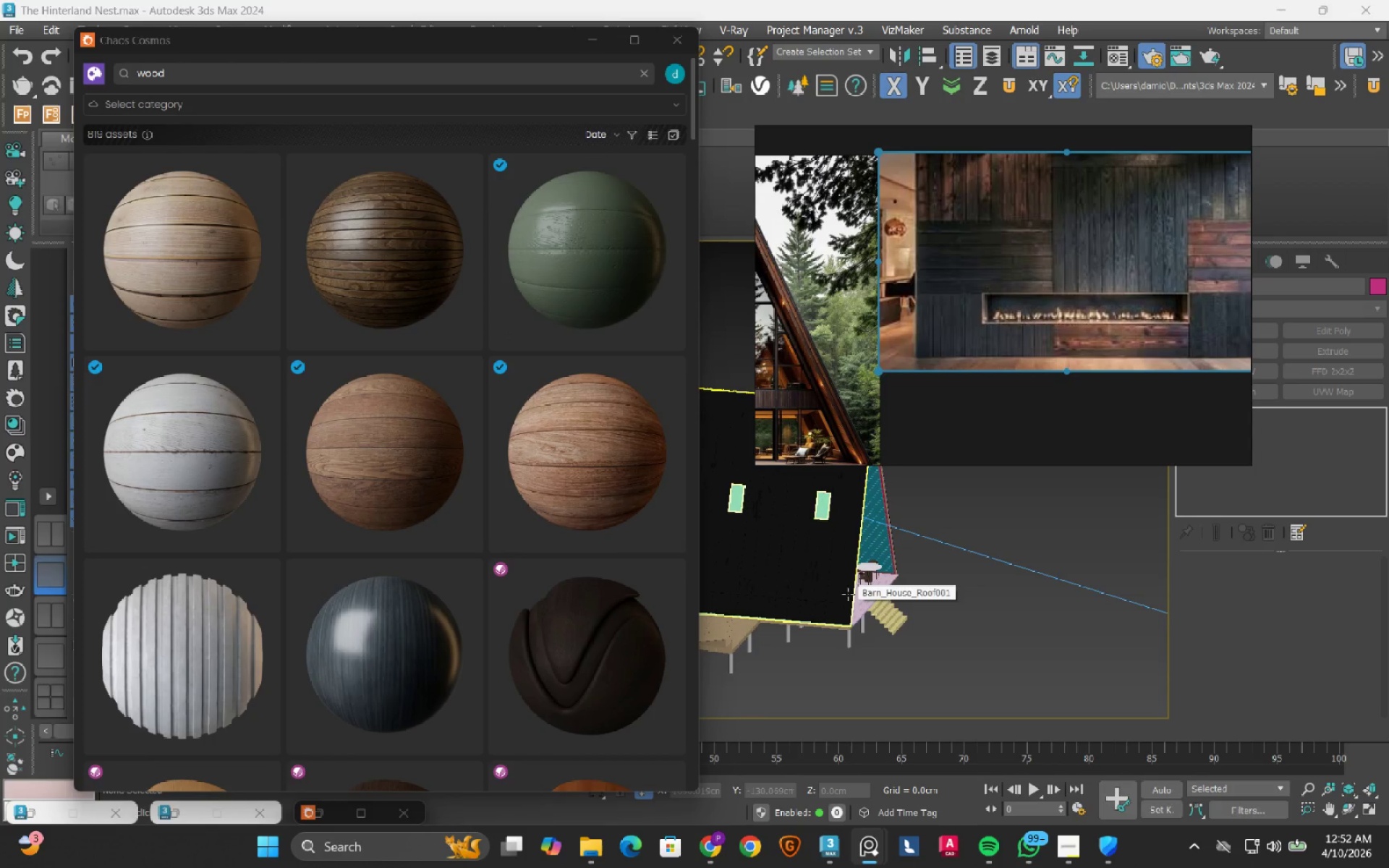 
hold_key(key=AltLeft, duration=0.62)
 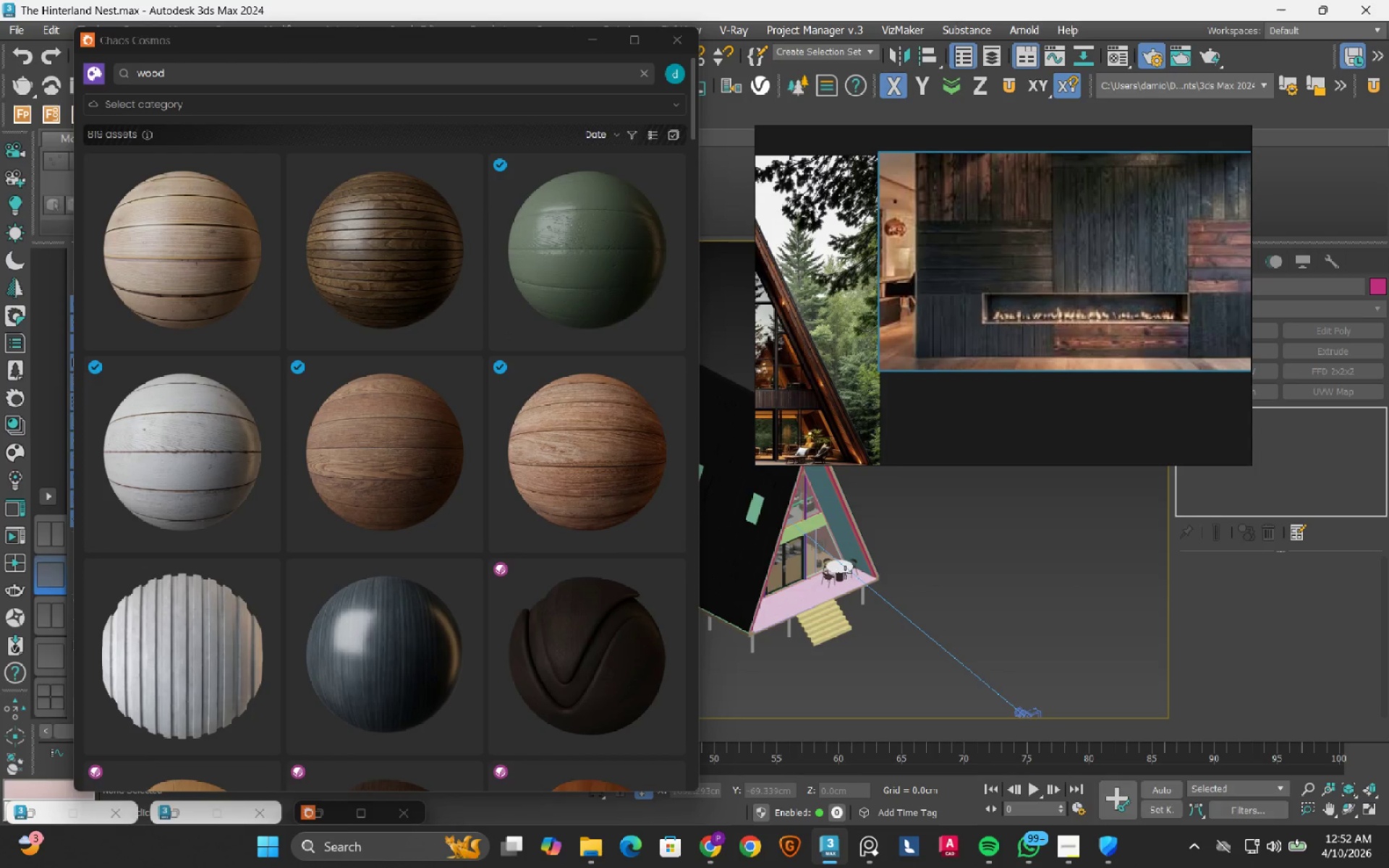 
scroll: coordinate [862, 591], scroll_direction: down, amount: 1.0
 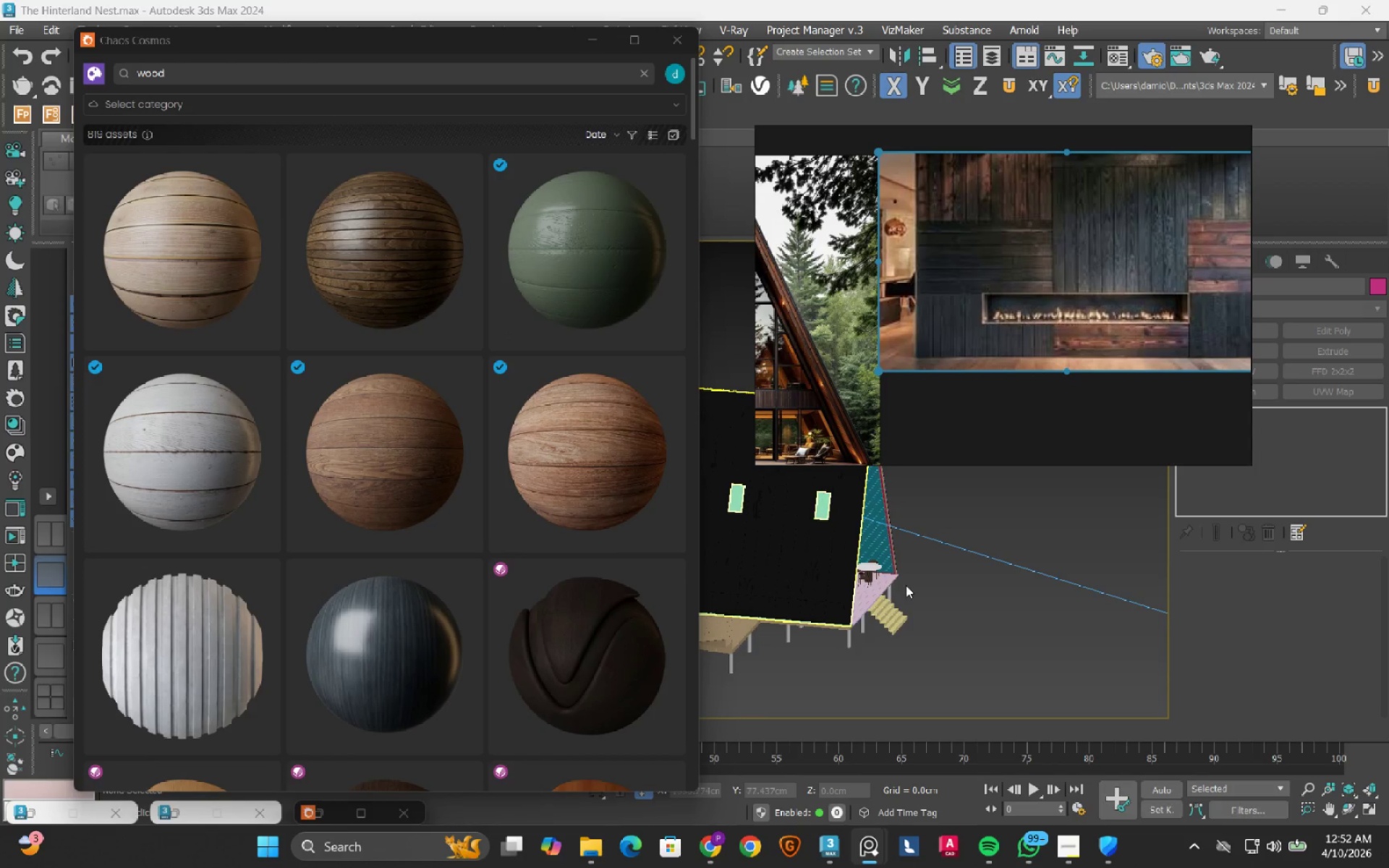 
scroll: coordinate [904, 595], scroll_direction: up, amount: 8.0
 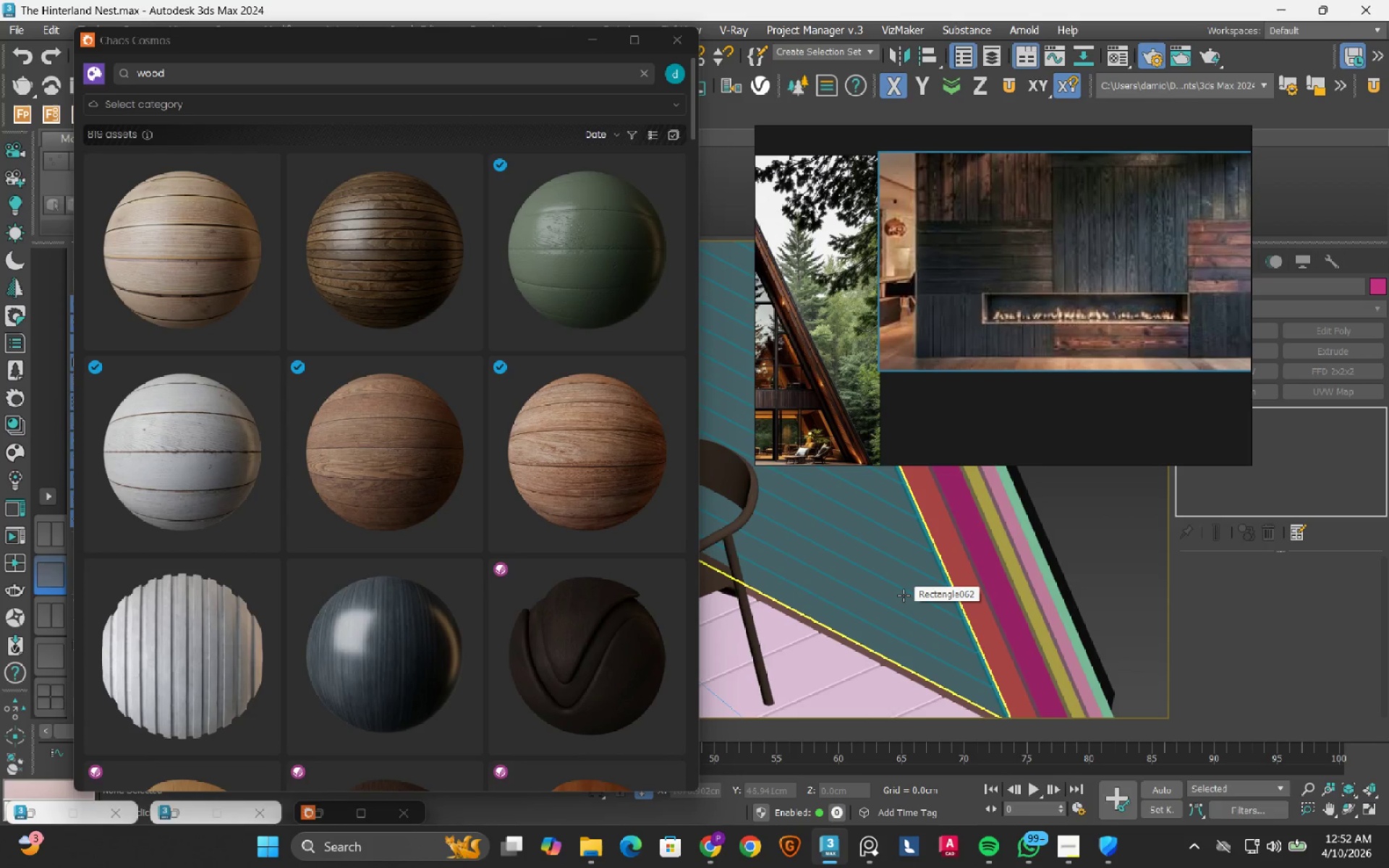 
left_click([904, 595])
 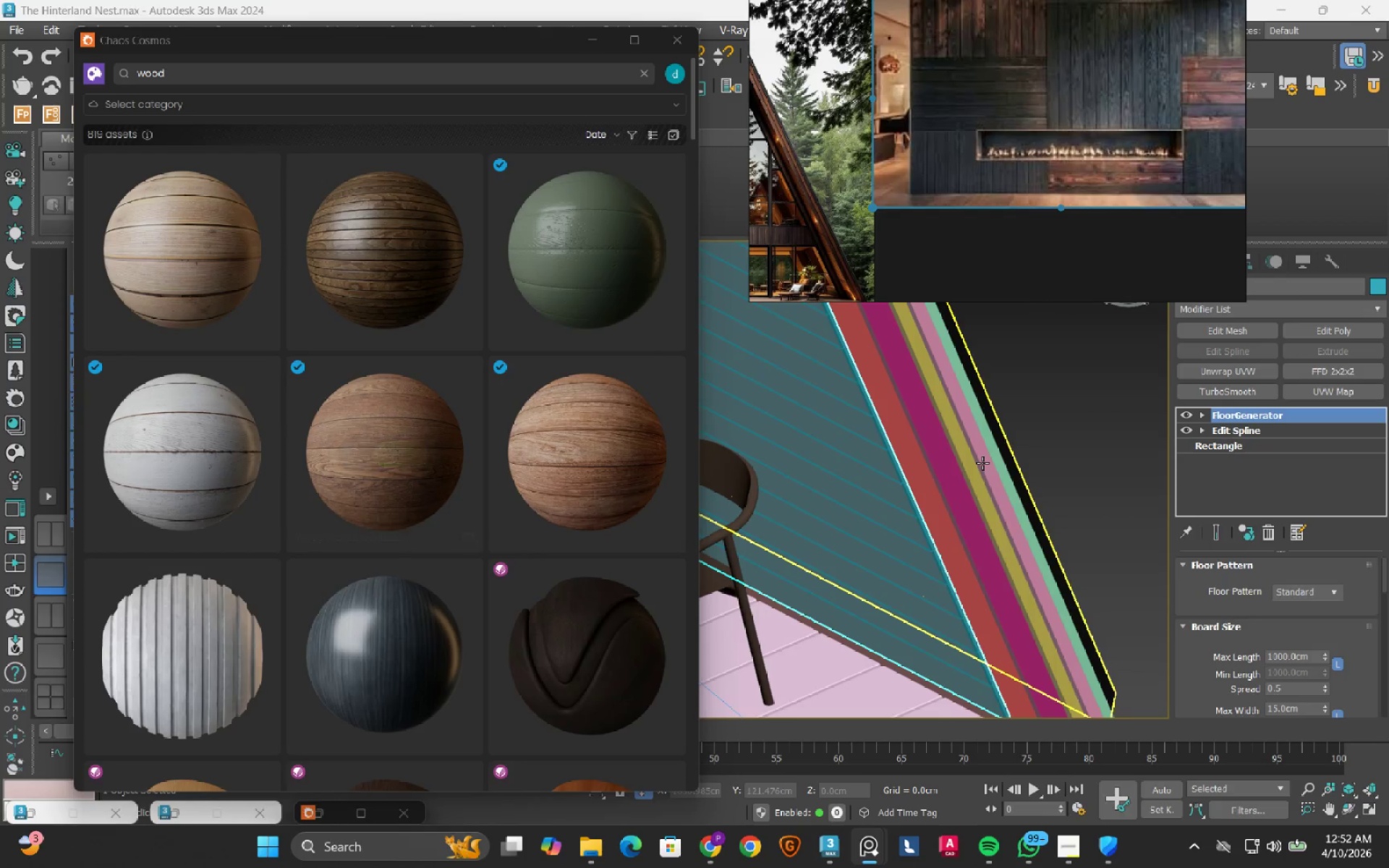 
wait(7.8)
 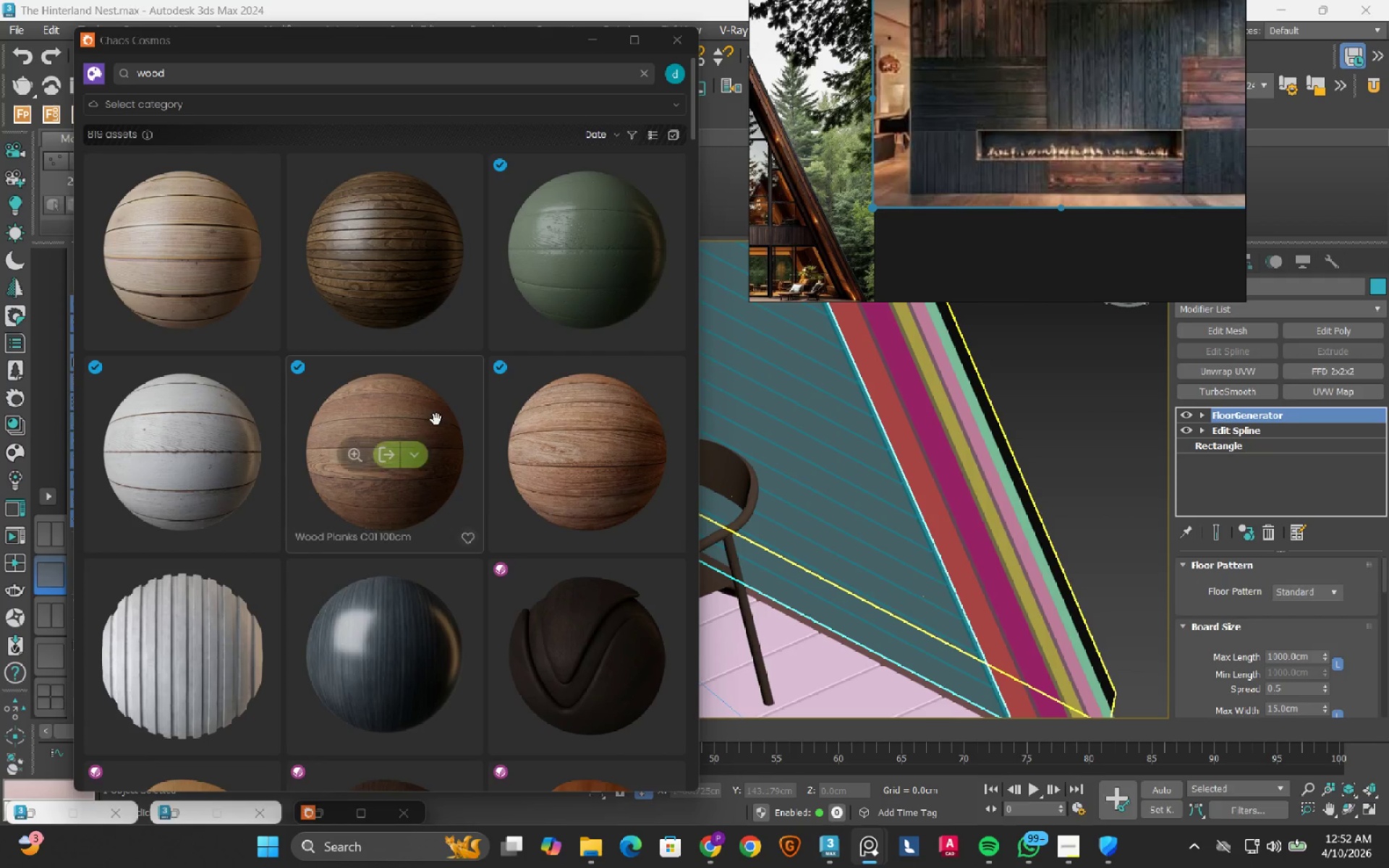 
scroll: coordinate [916, 469], scroll_direction: down, amount: 4.0
 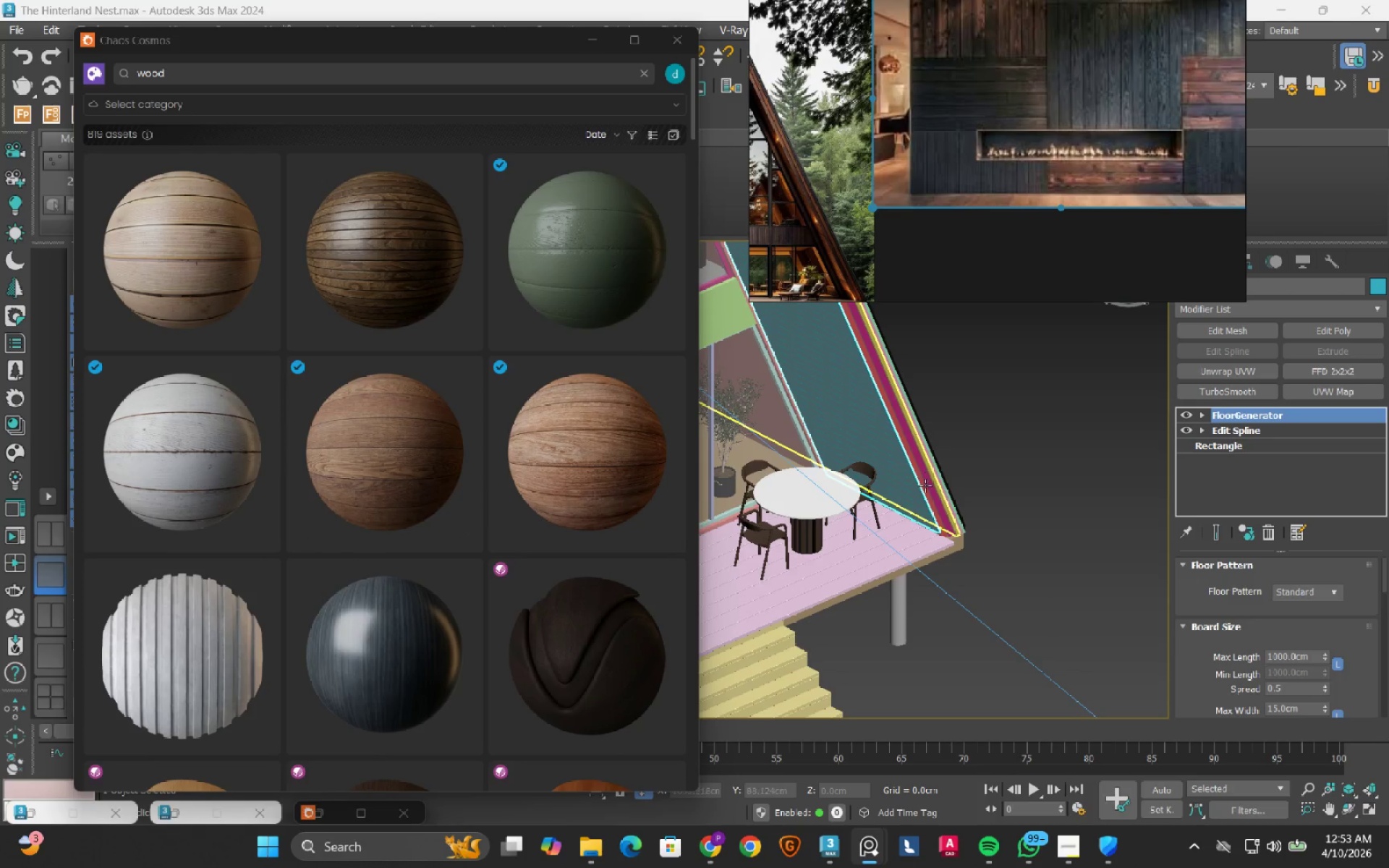 
wait(5.69)
 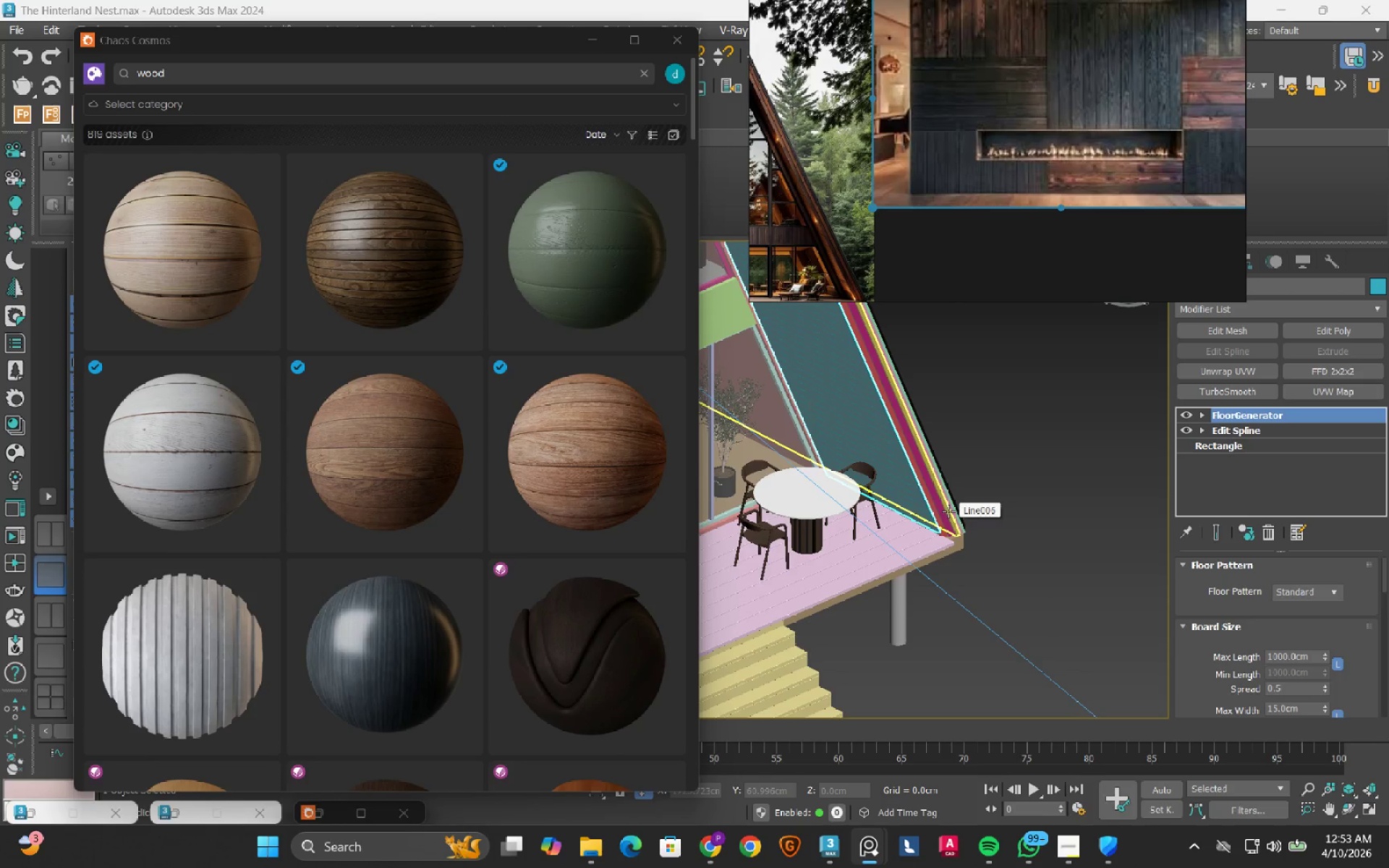 
scroll: coordinate [451, 456], scroll_direction: down, amount: 2.0
 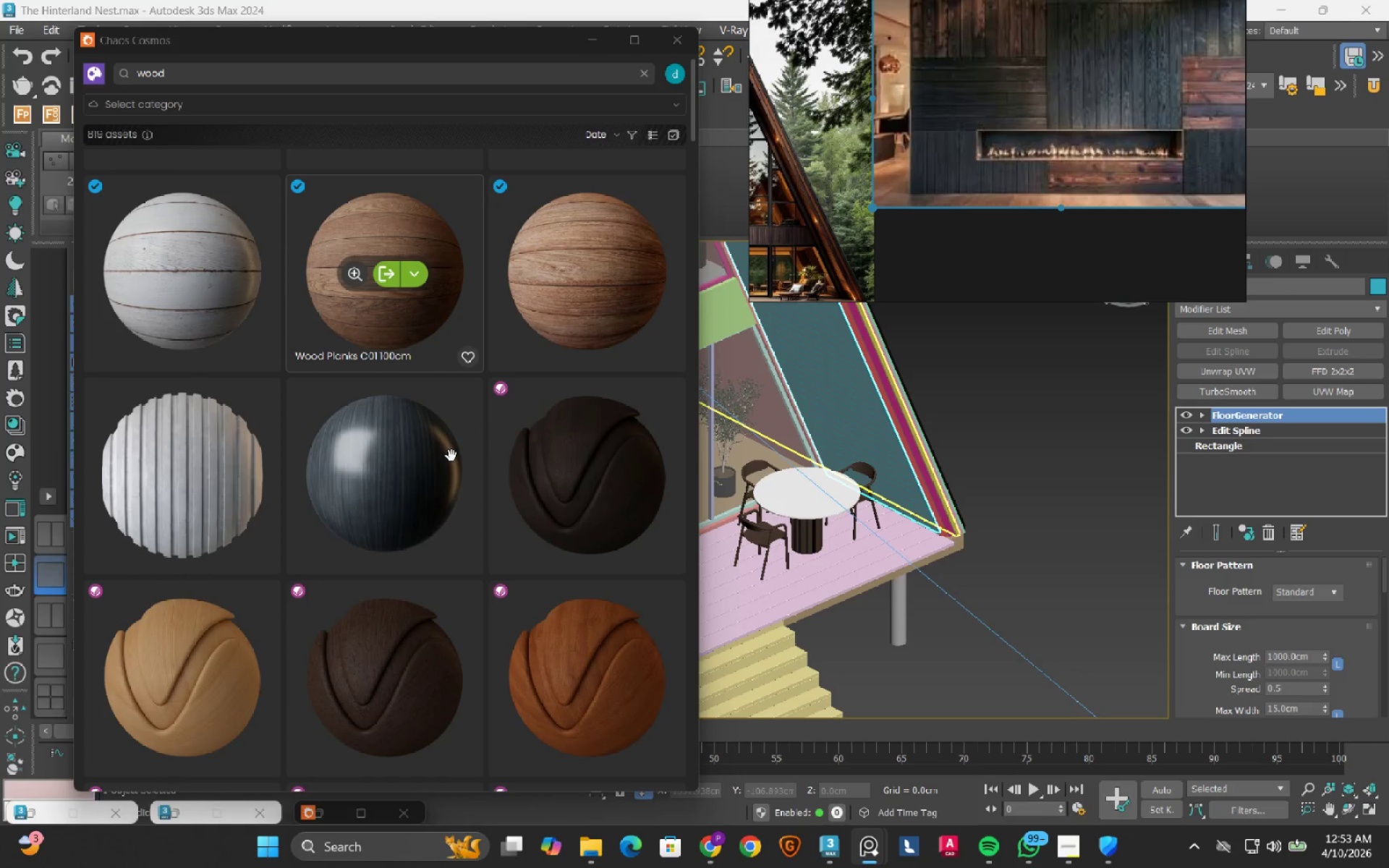 
left_click([989, 455])
 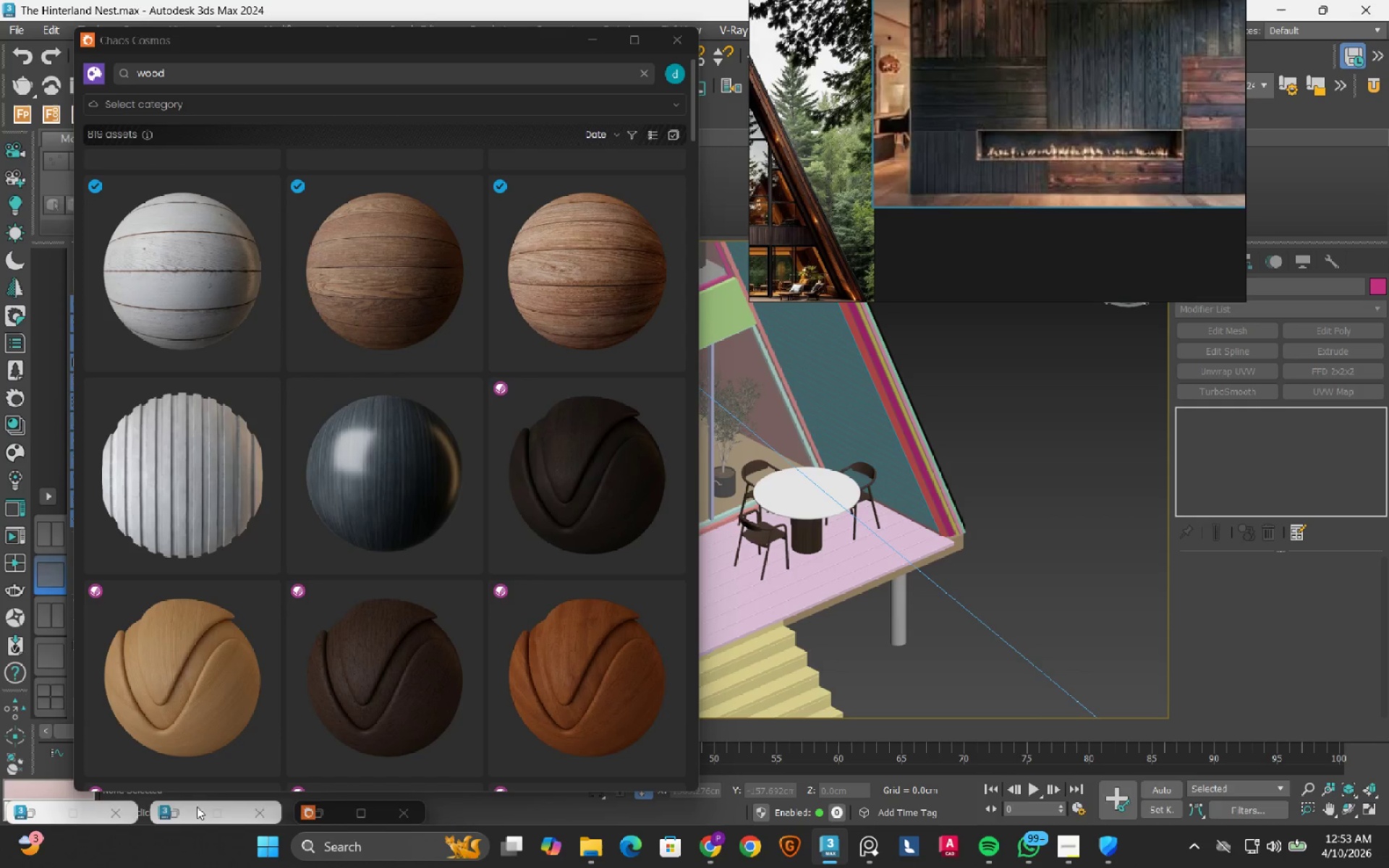 
left_click([183, 820])
 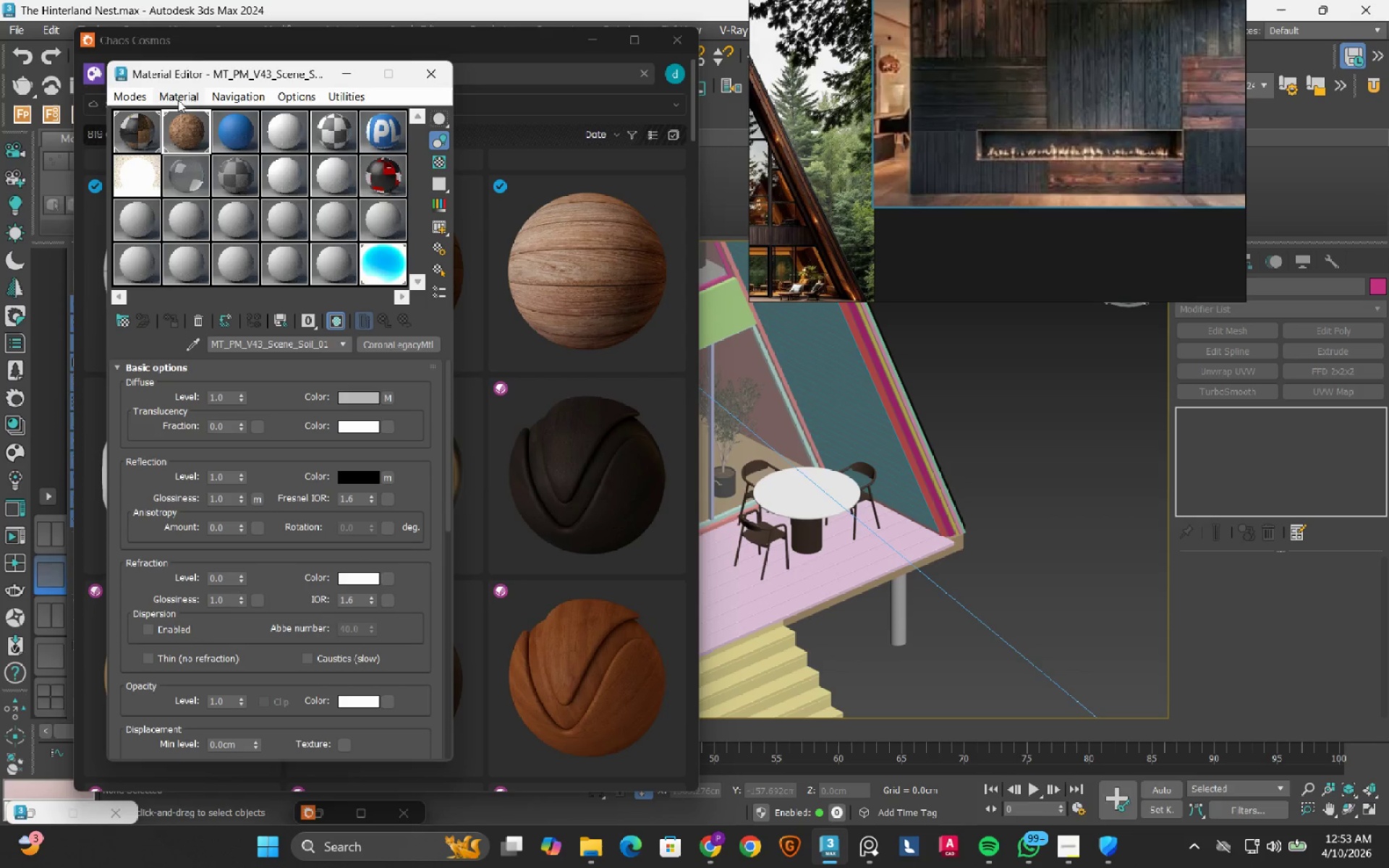 
left_click_drag(start_coordinate=[187, 72], to_coordinate=[865, 142])
 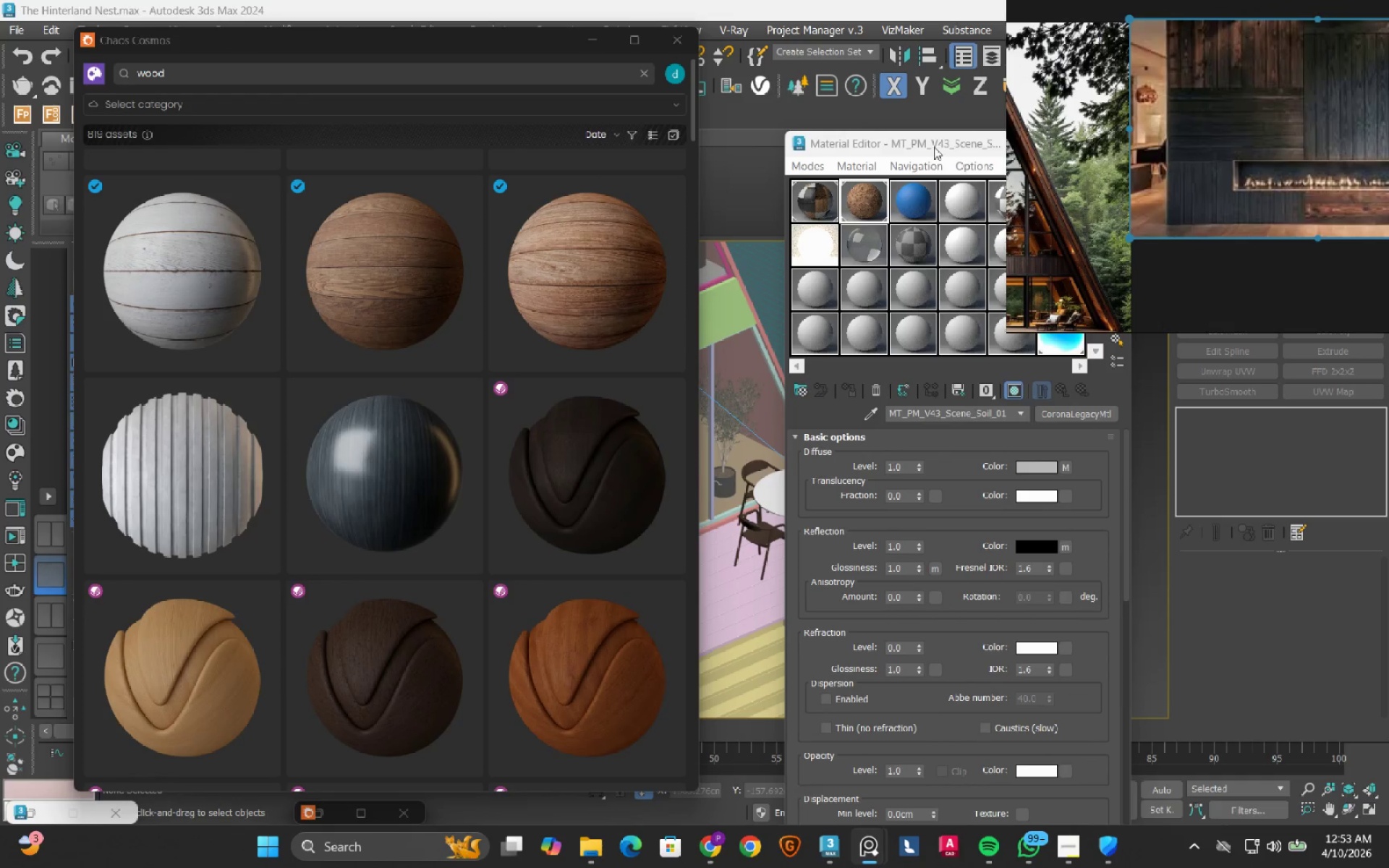 
left_click_drag(start_coordinate=[883, 148], to_coordinate=[711, 109])
 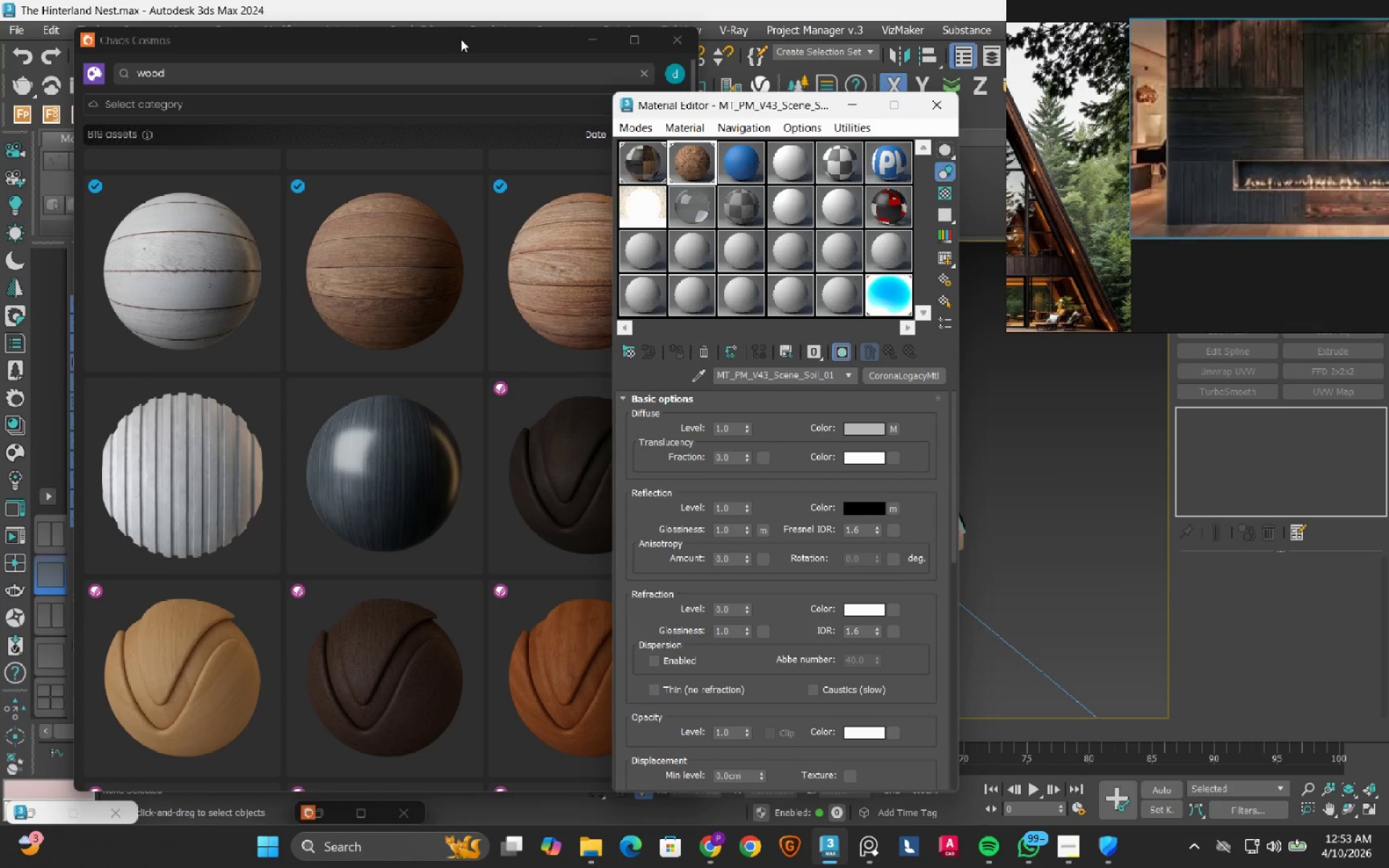 
left_click_drag(start_coordinate=[459, 39], to_coordinate=[378, 33])
 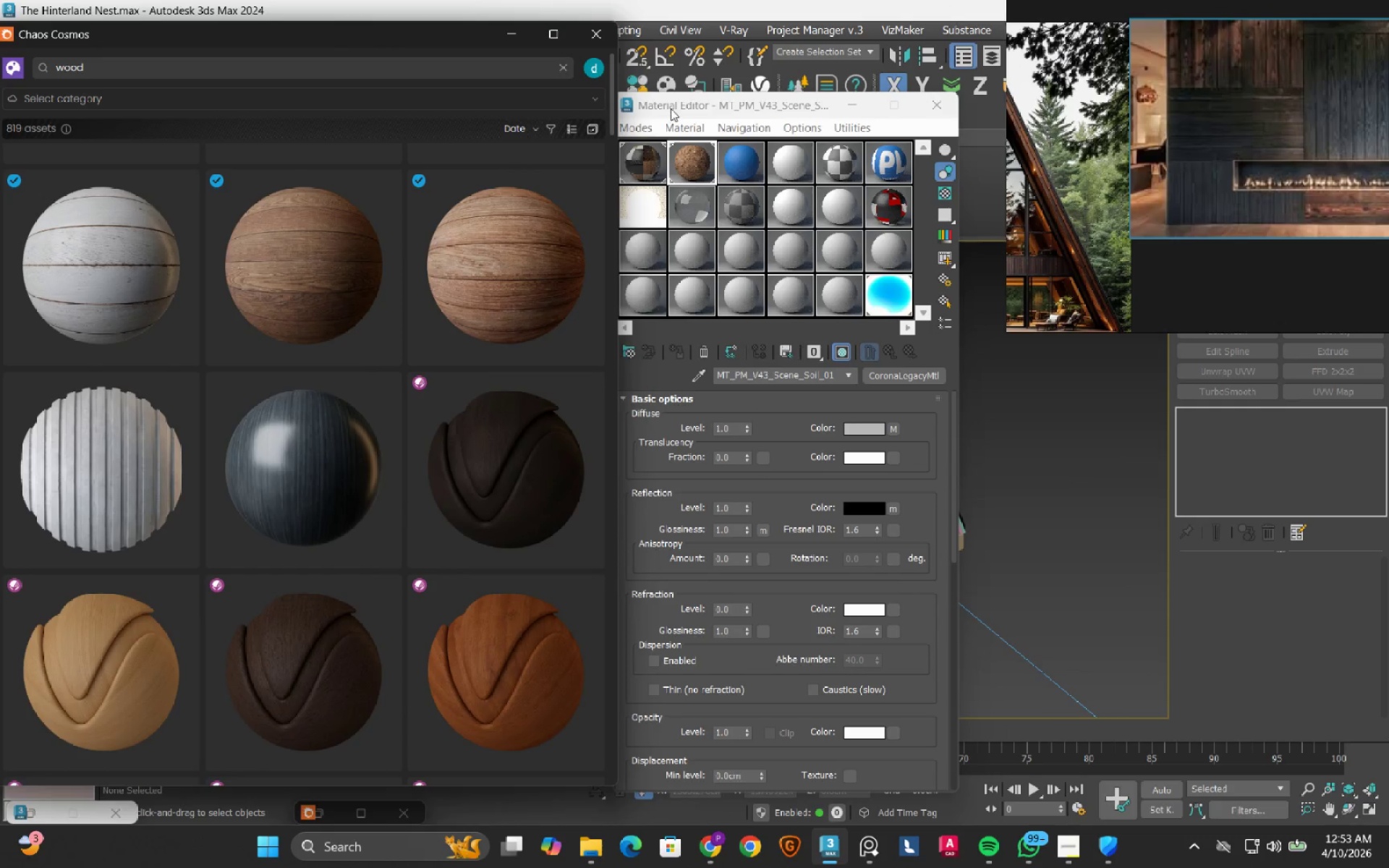 
left_click_drag(start_coordinate=[671, 109], to_coordinate=[674, 52])
 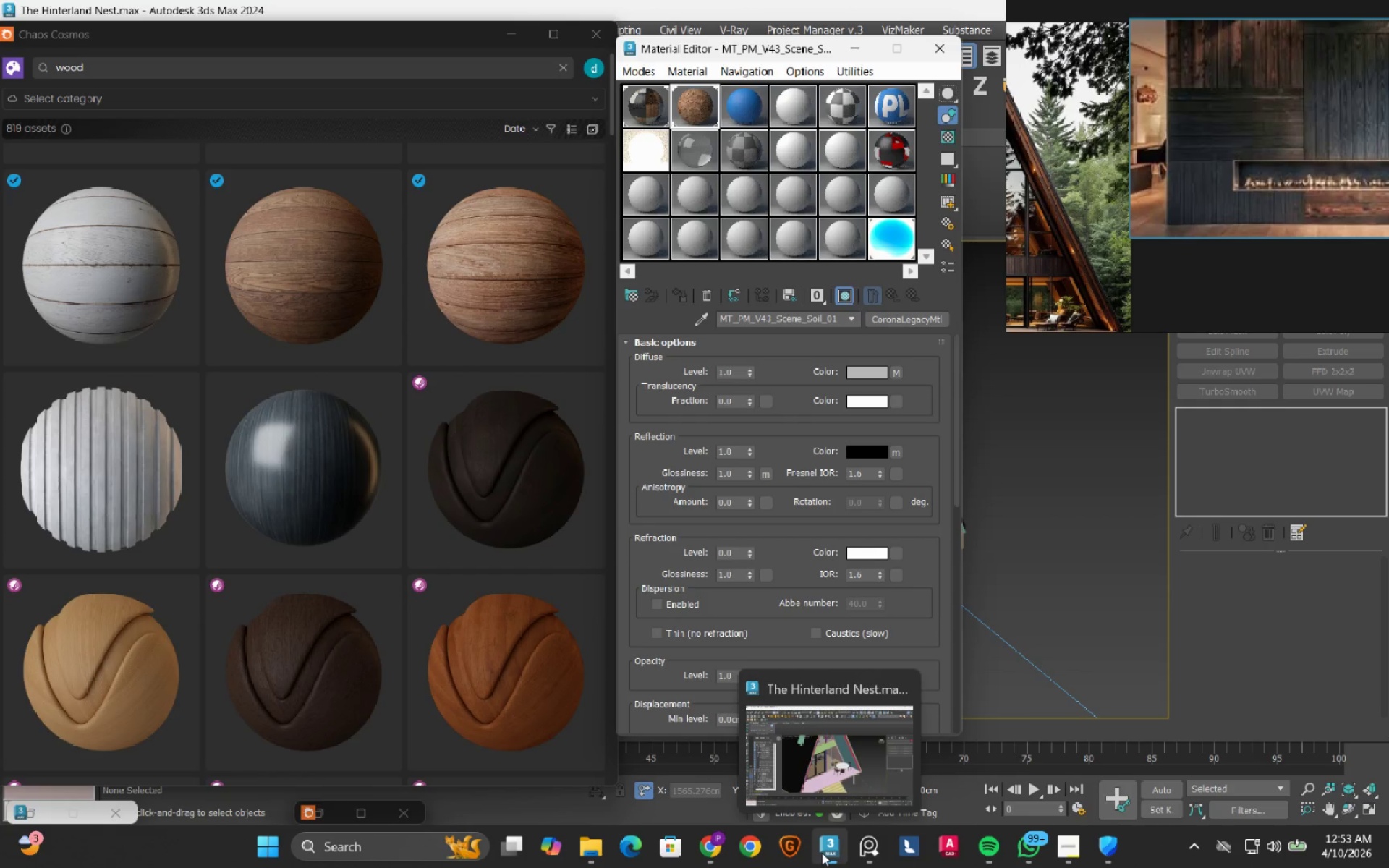 
right_click([822, 853])
 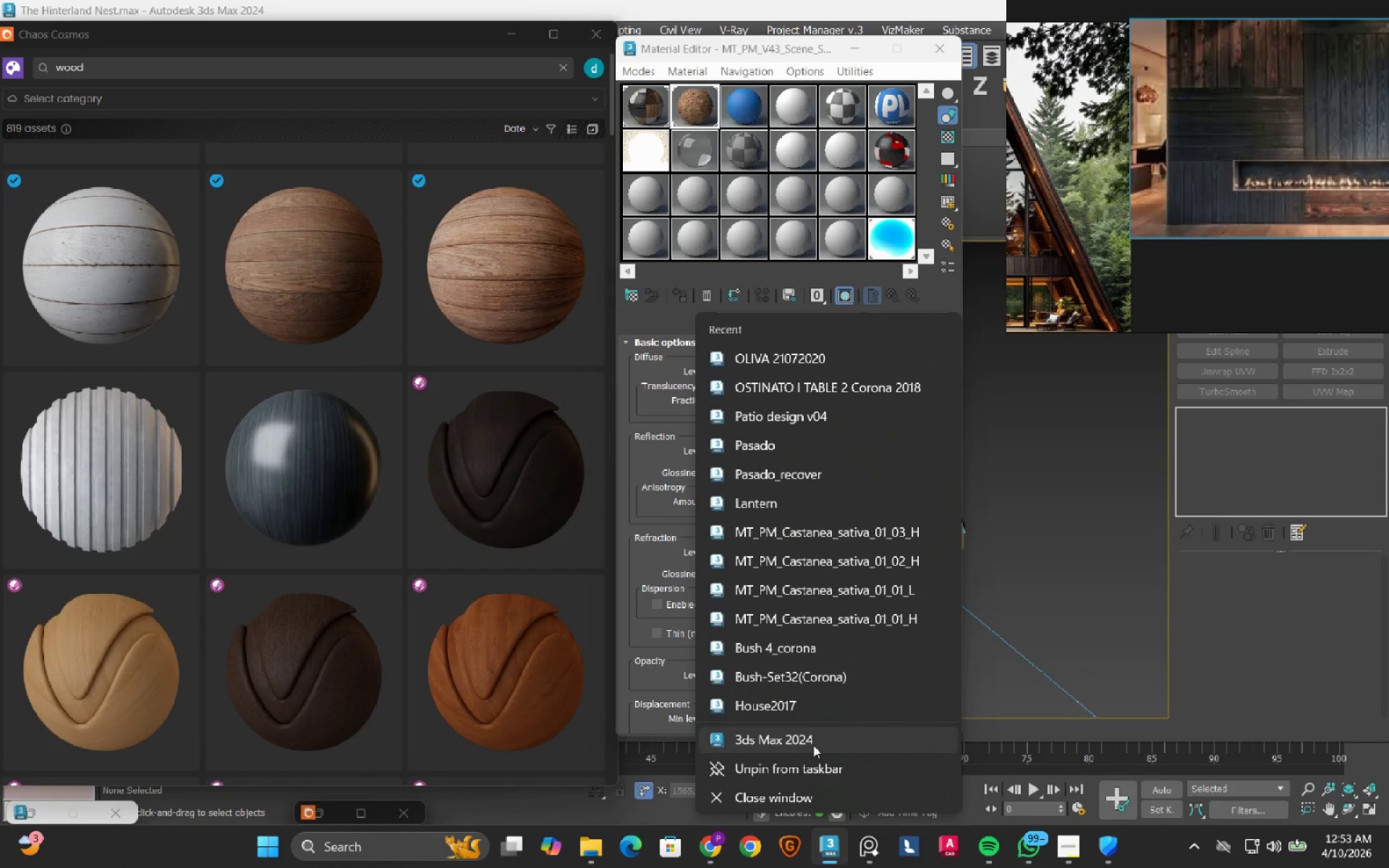 
left_click([813, 745])
 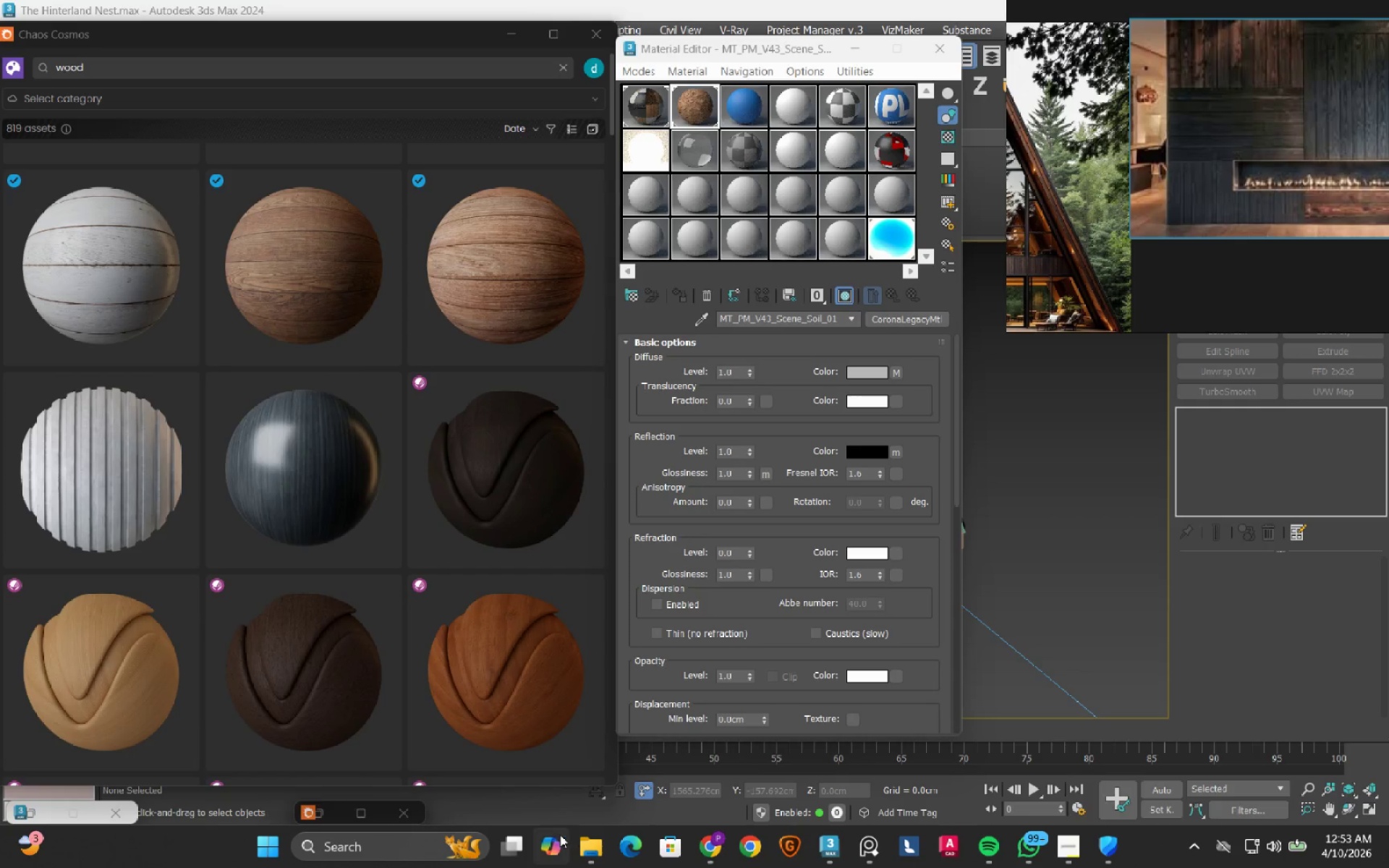 
mouse_move([591, 839])
 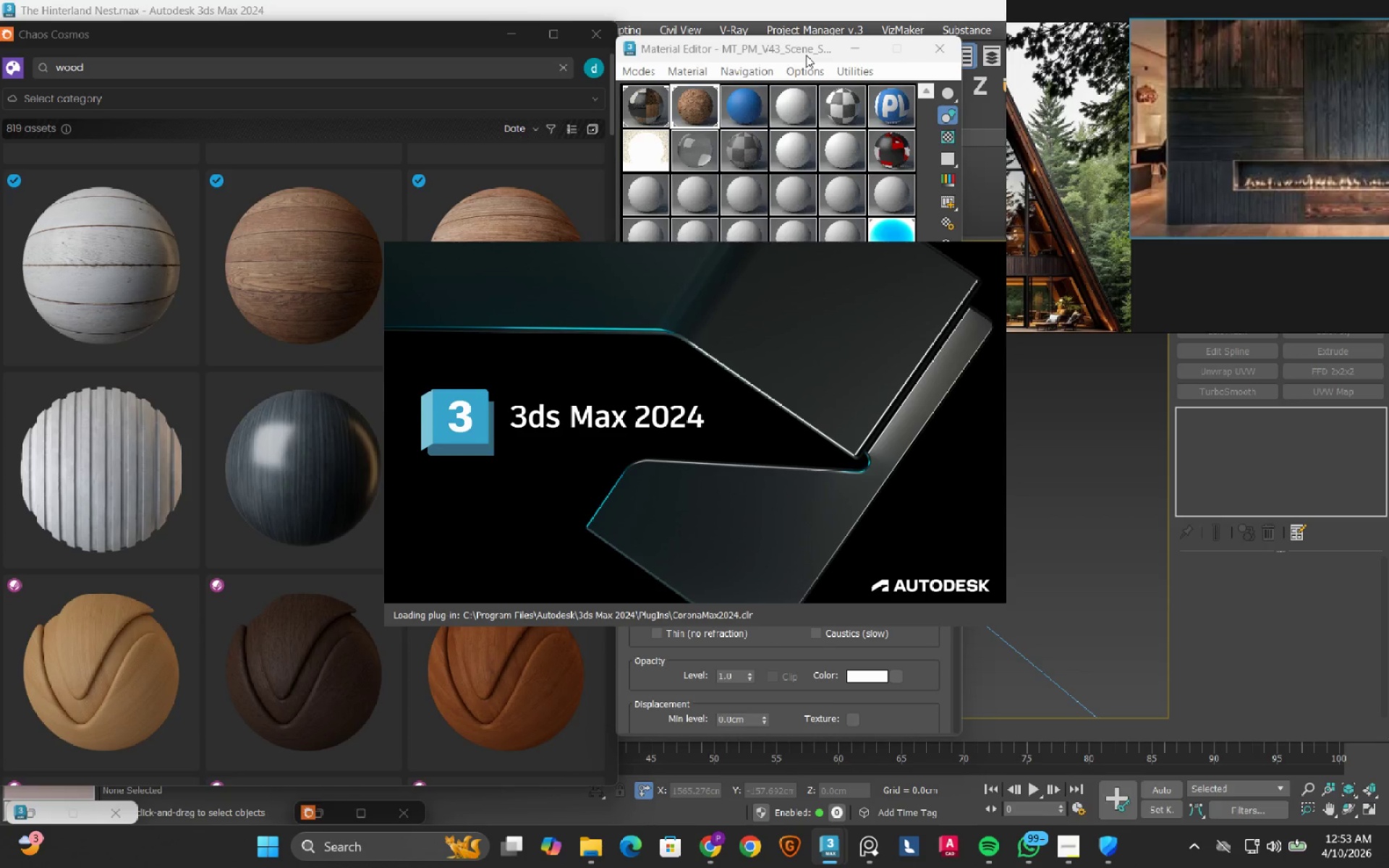 
left_click([805, 54])
 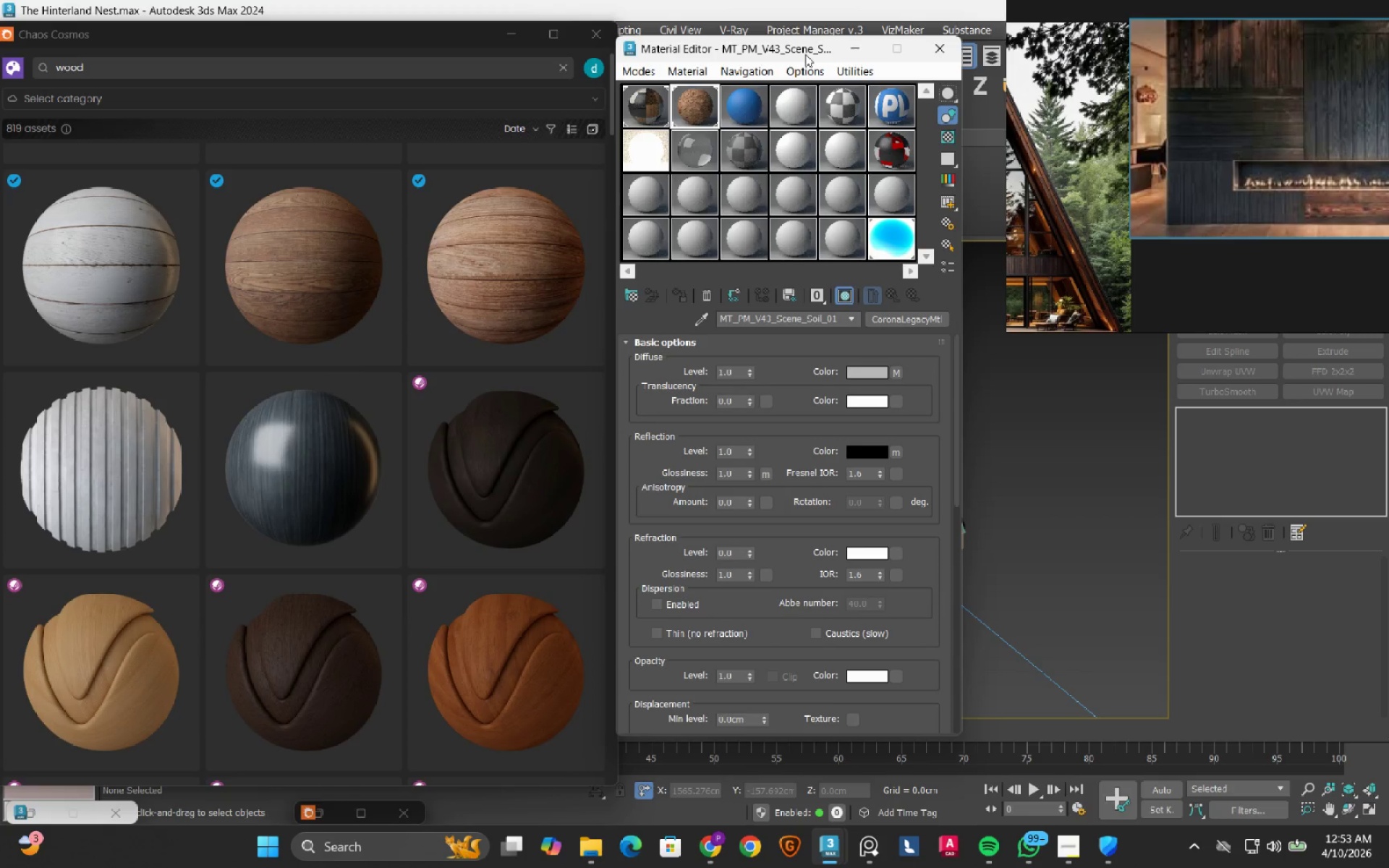 
wait(8.58)
 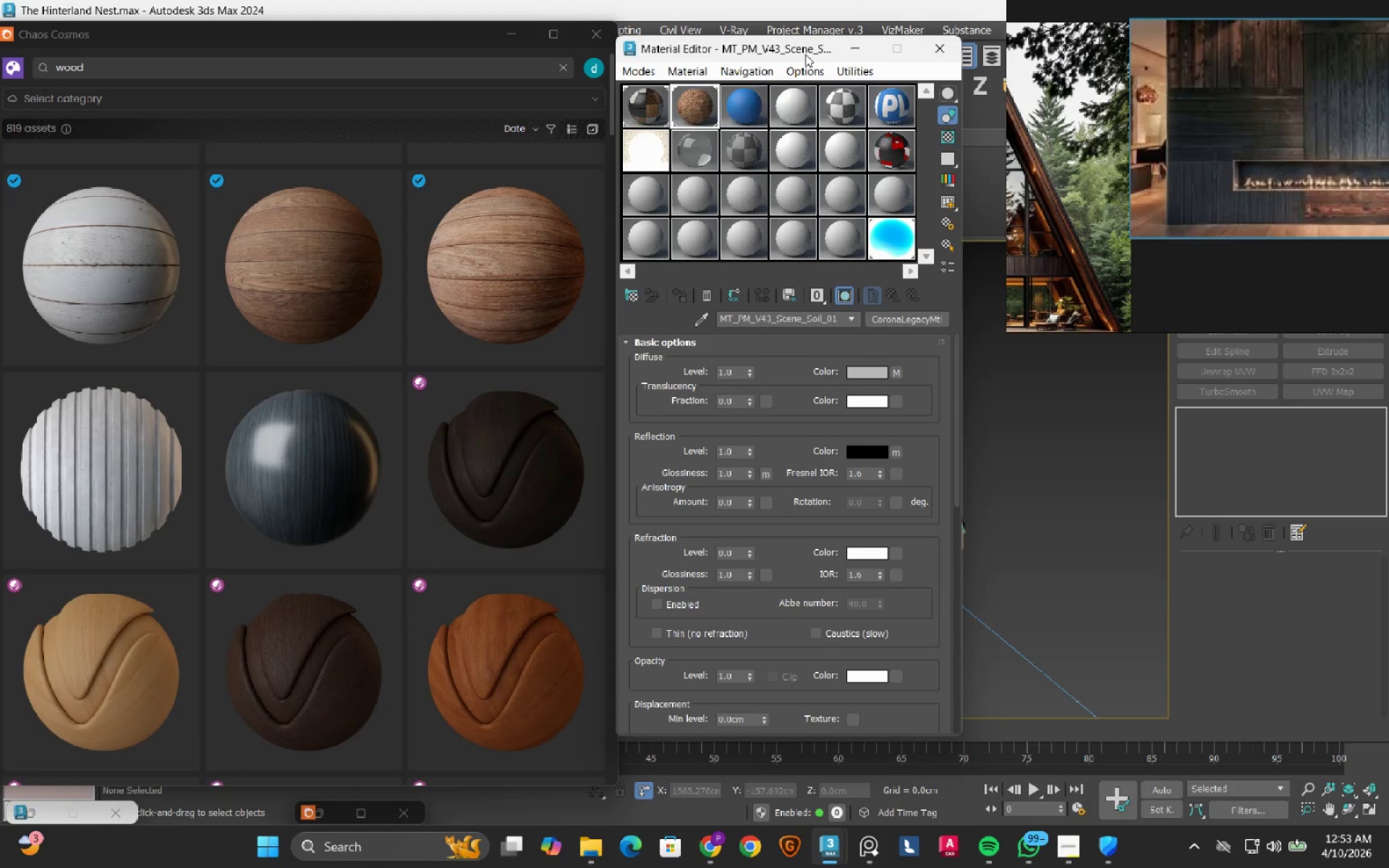 
left_click([758, 109])
 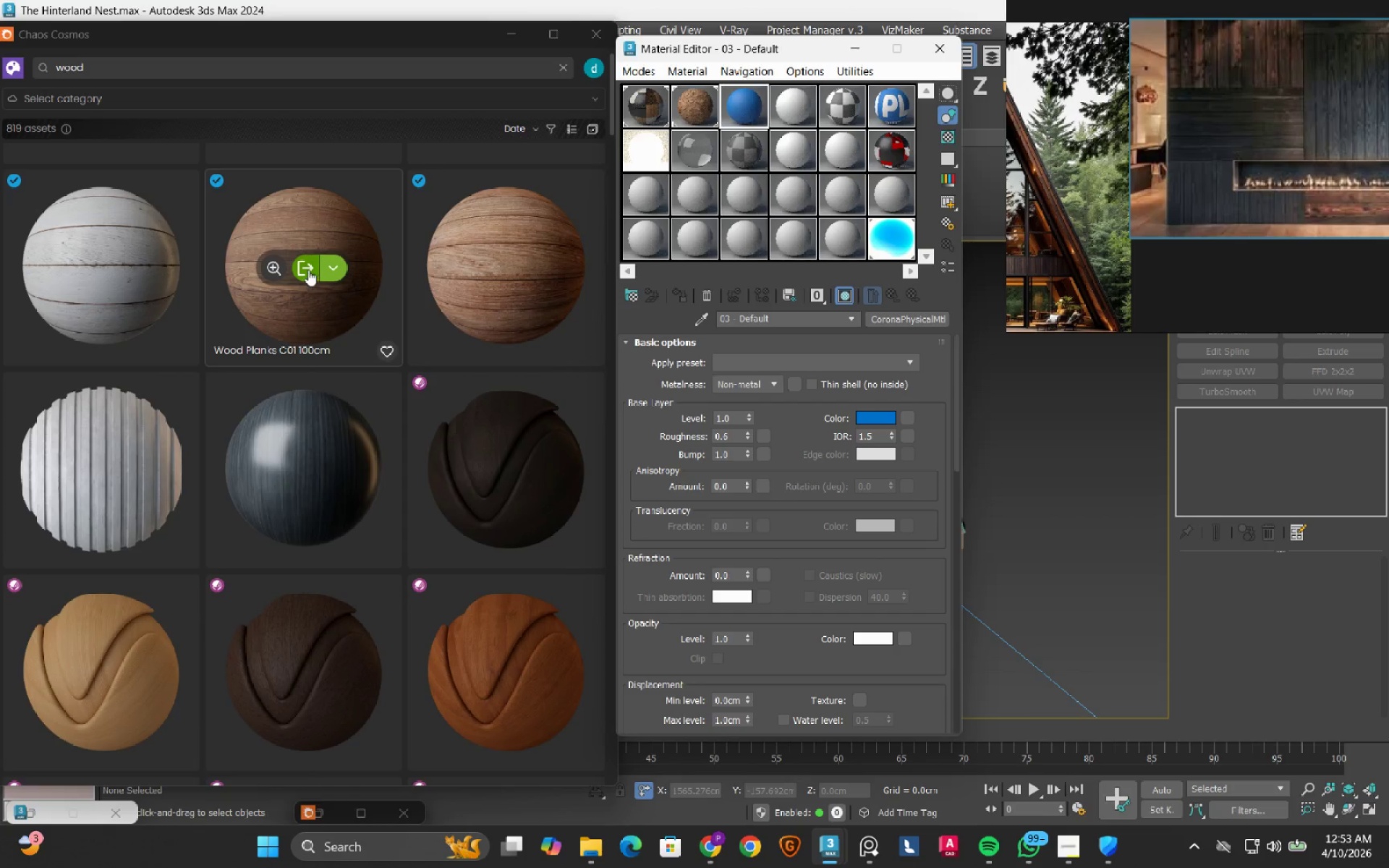 
left_click([308, 270])
 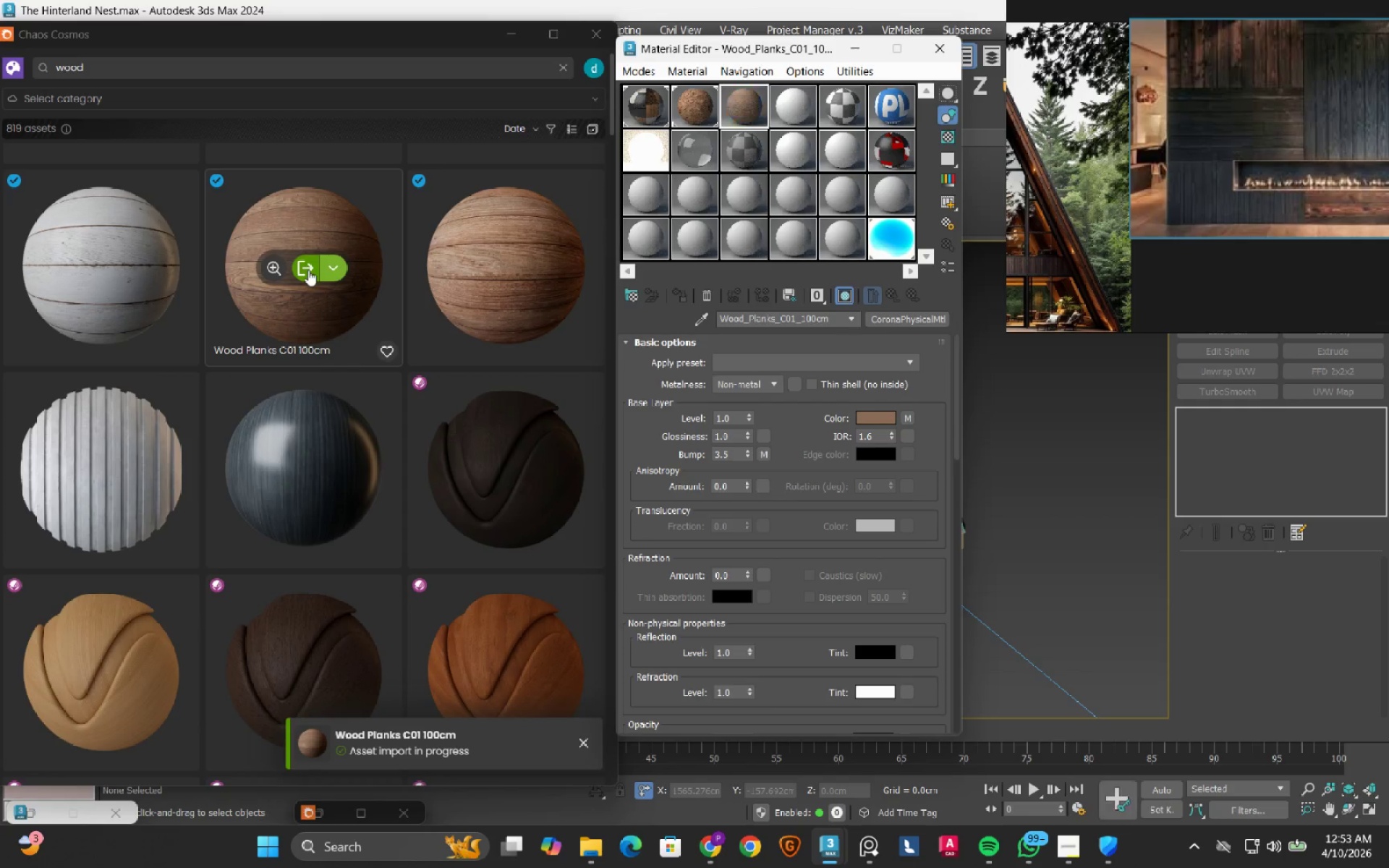 
scroll: coordinate [320, 392], scroll_direction: down, amount: 4.0
 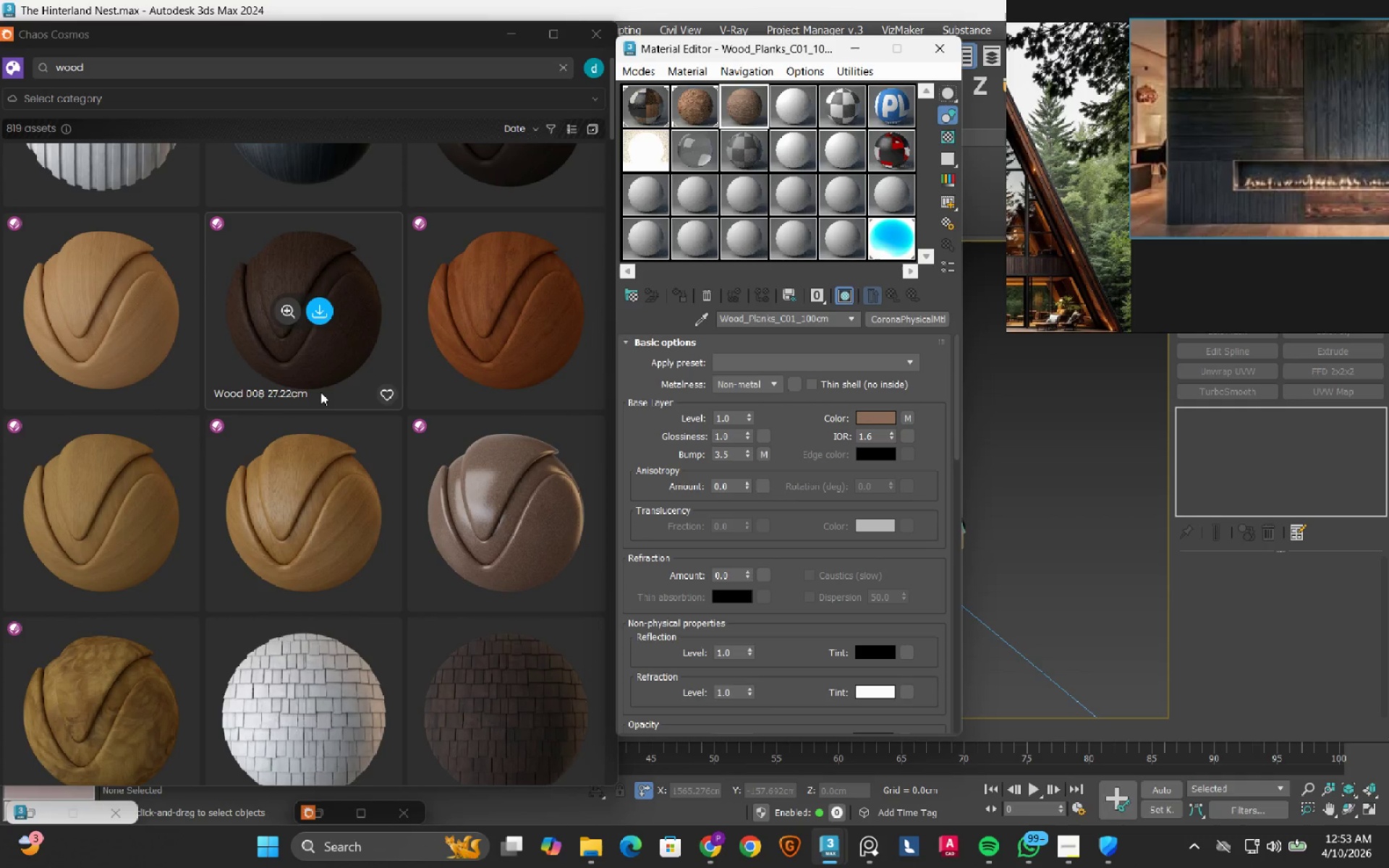 
wait(5.13)
 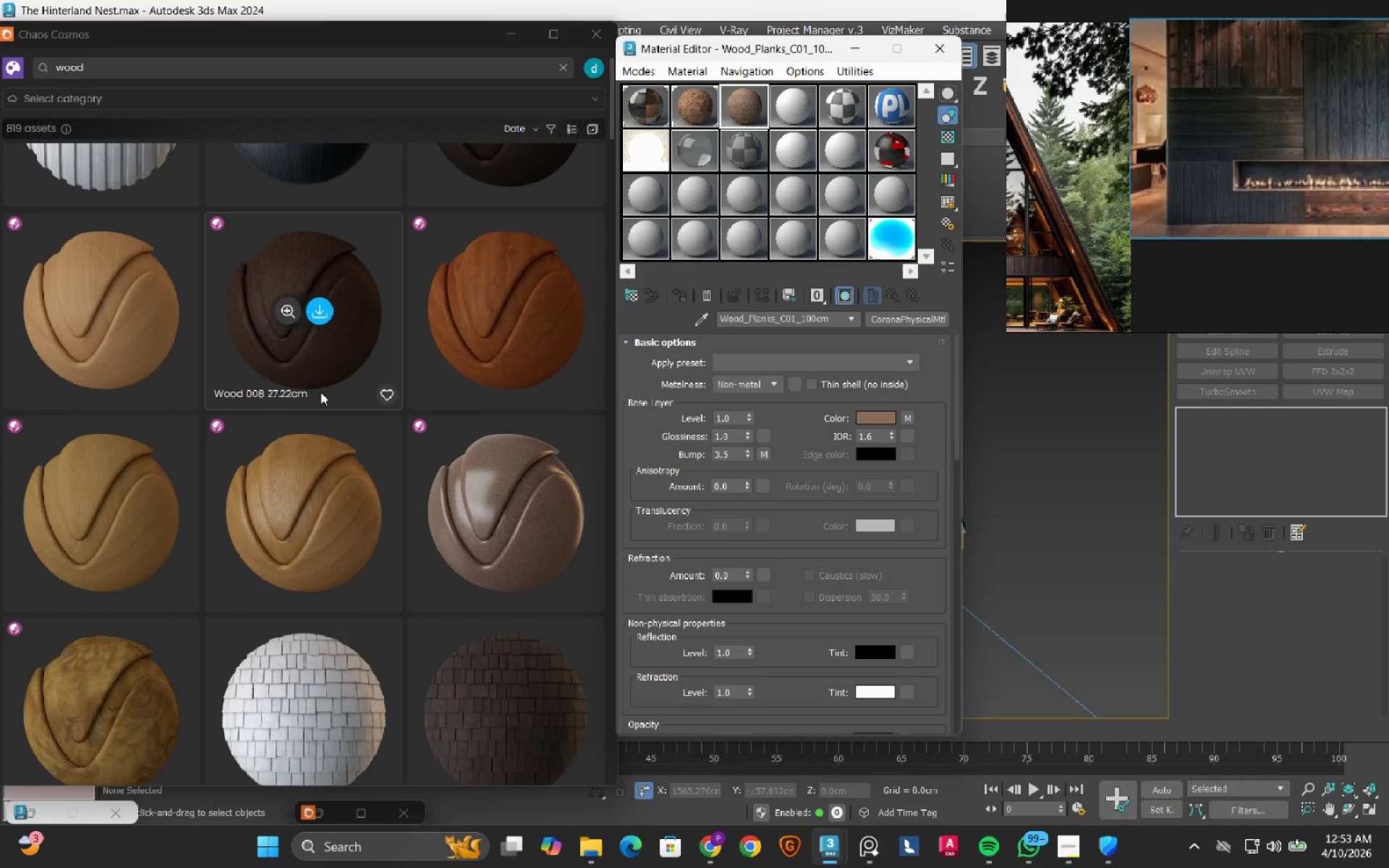 
scroll: coordinate [316, 391], scroll_direction: down, amount: 6.0
 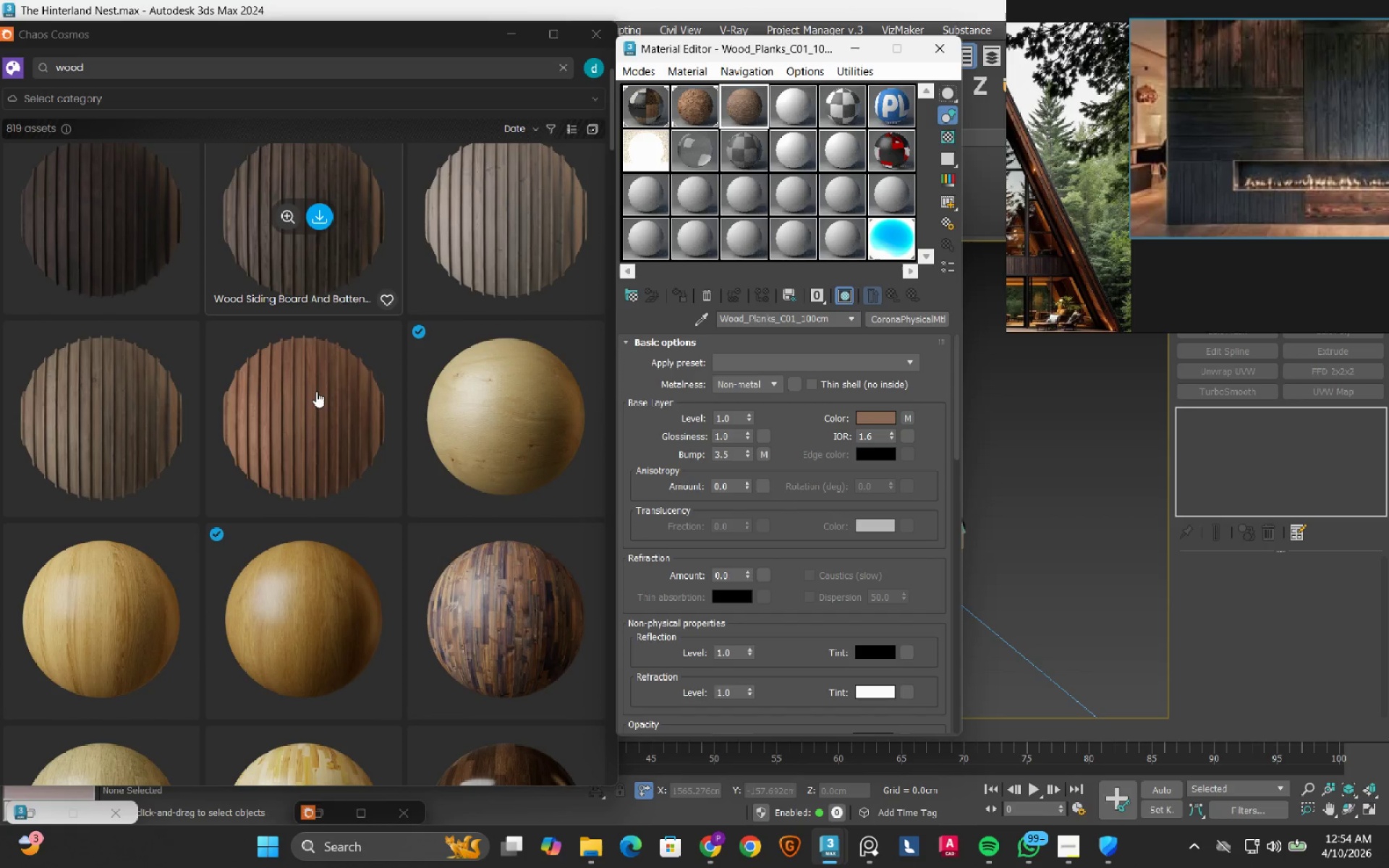 
scroll: coordinate [316, 391], scroll_direction: down, amount: 5.0
 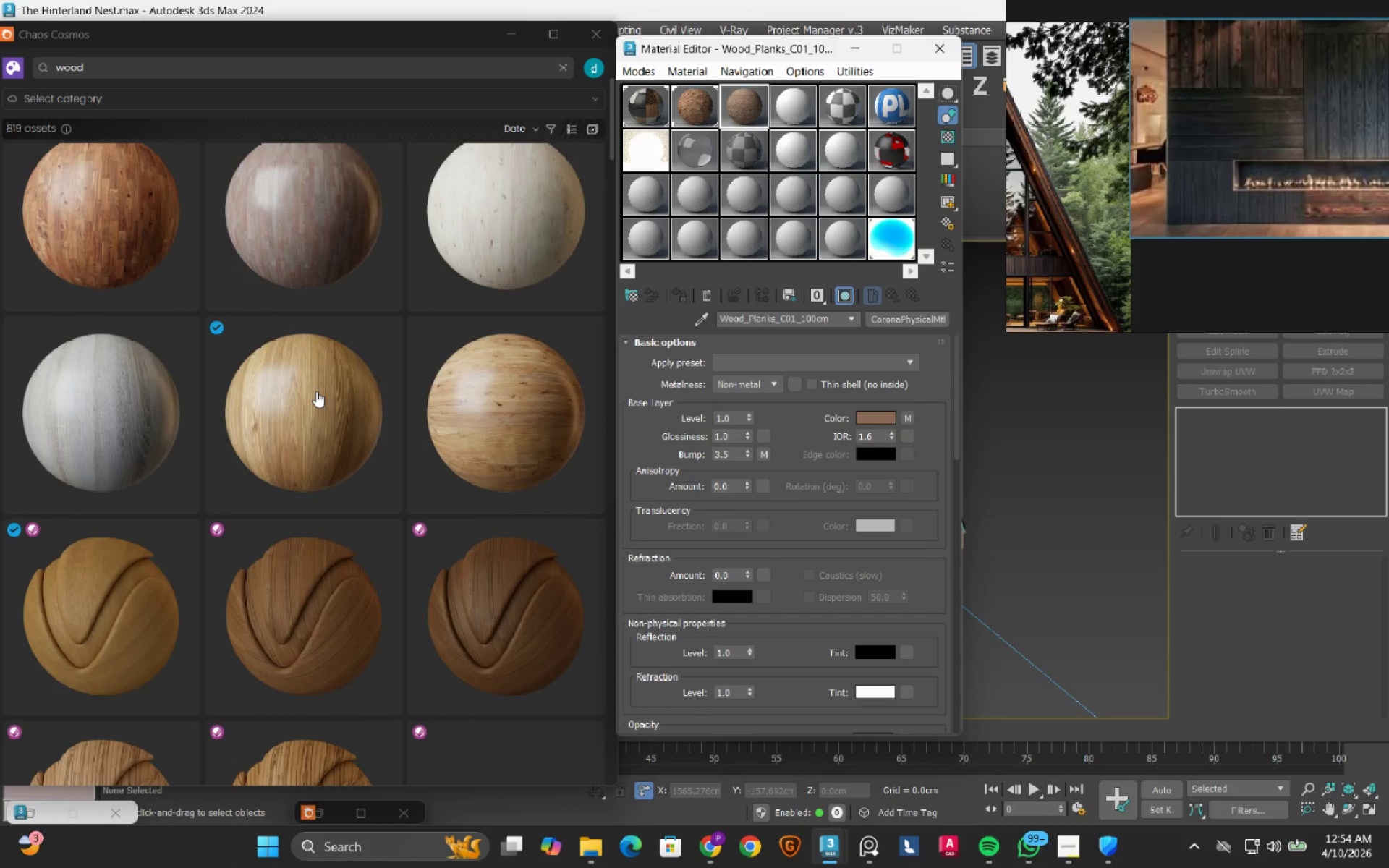 
mouse_move([265, 354])
 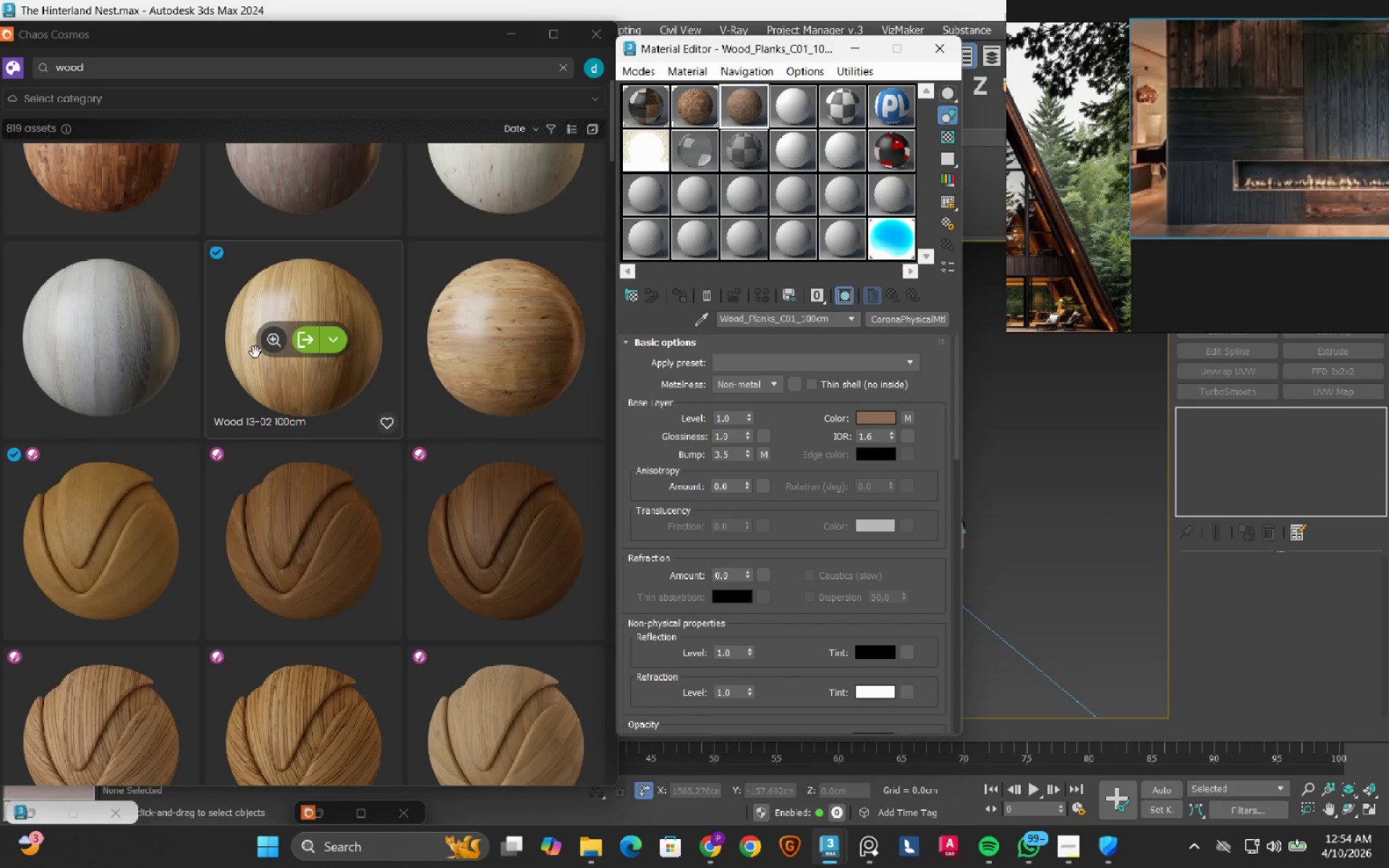 
scroll: coordinate [255, 352], scroll_direction: down, amount: 9.0
 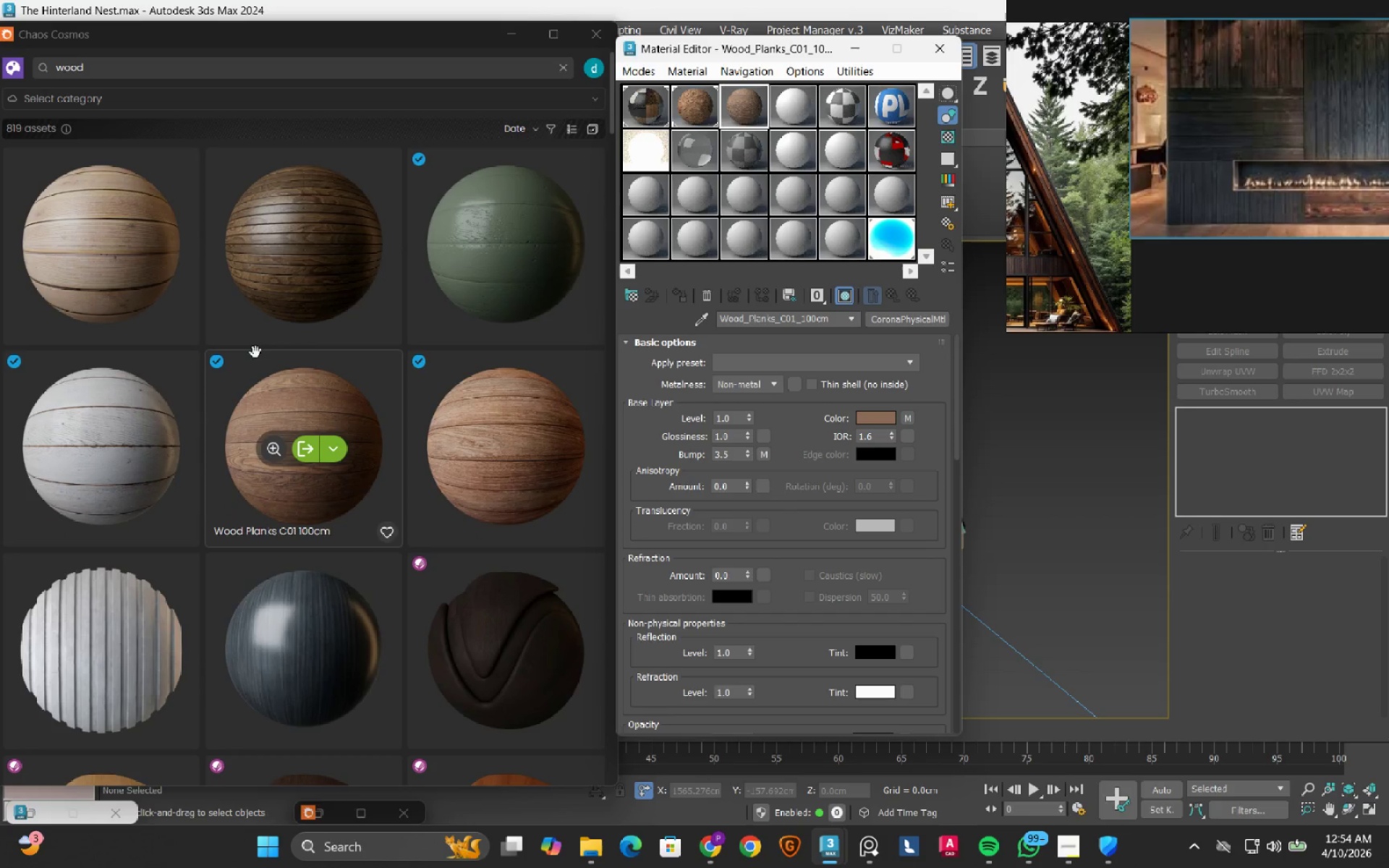 
wait(8.08)
 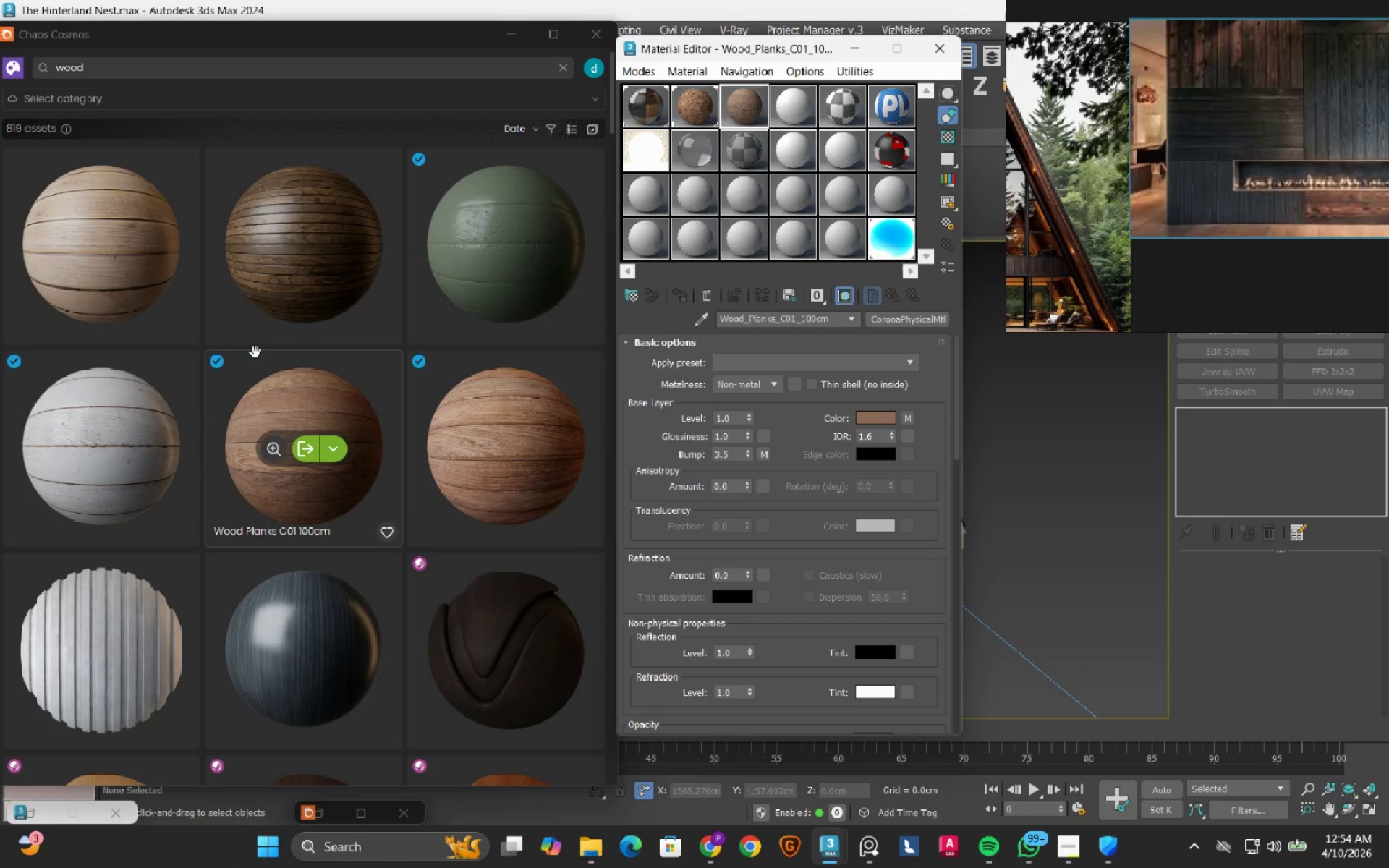 
scroll: coordinate [205, 315], scroll_direction: up, amount: 2.0
 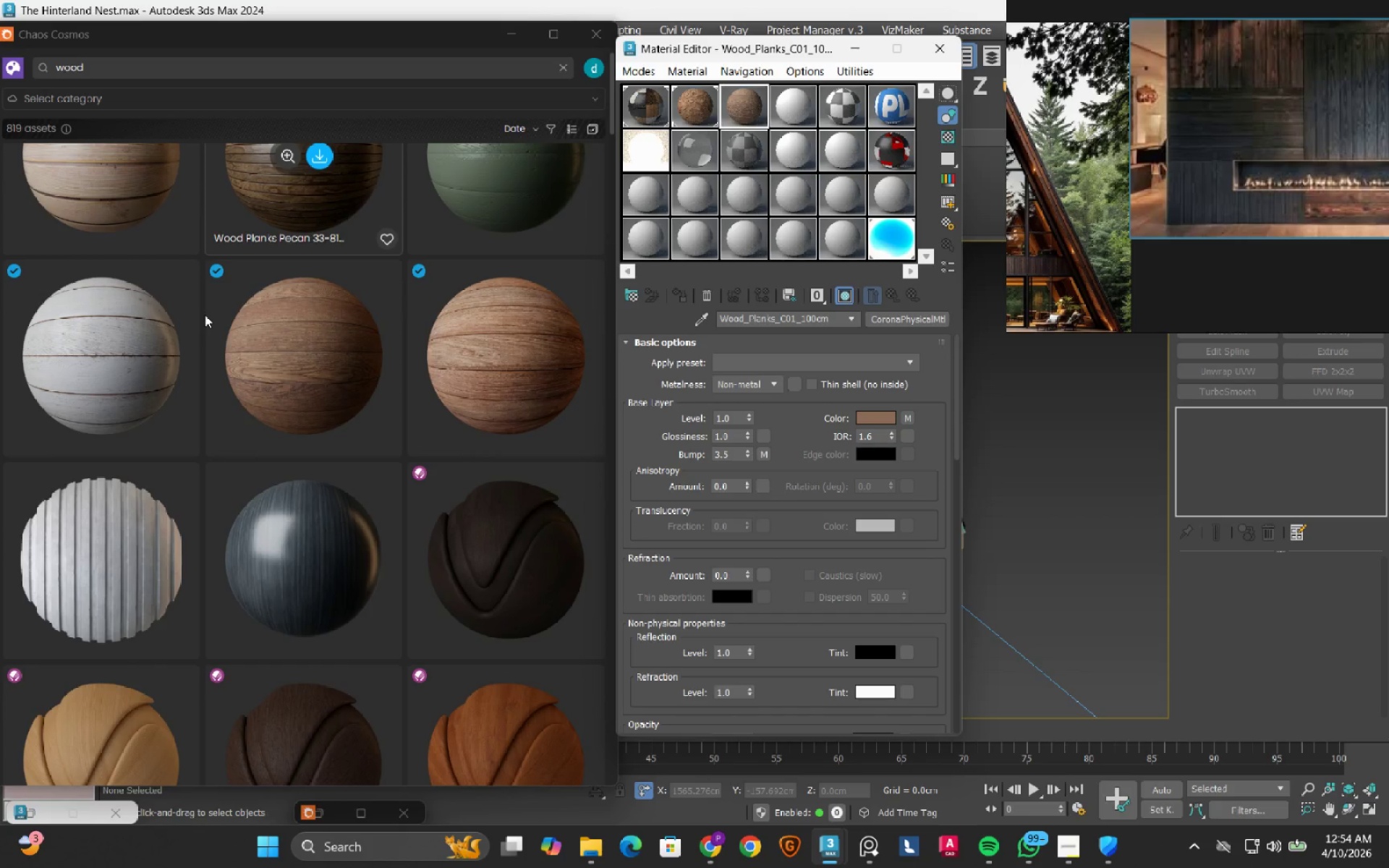 
scroll: coordinate [204, 317], scroll_direction: down, amount: 14.0
 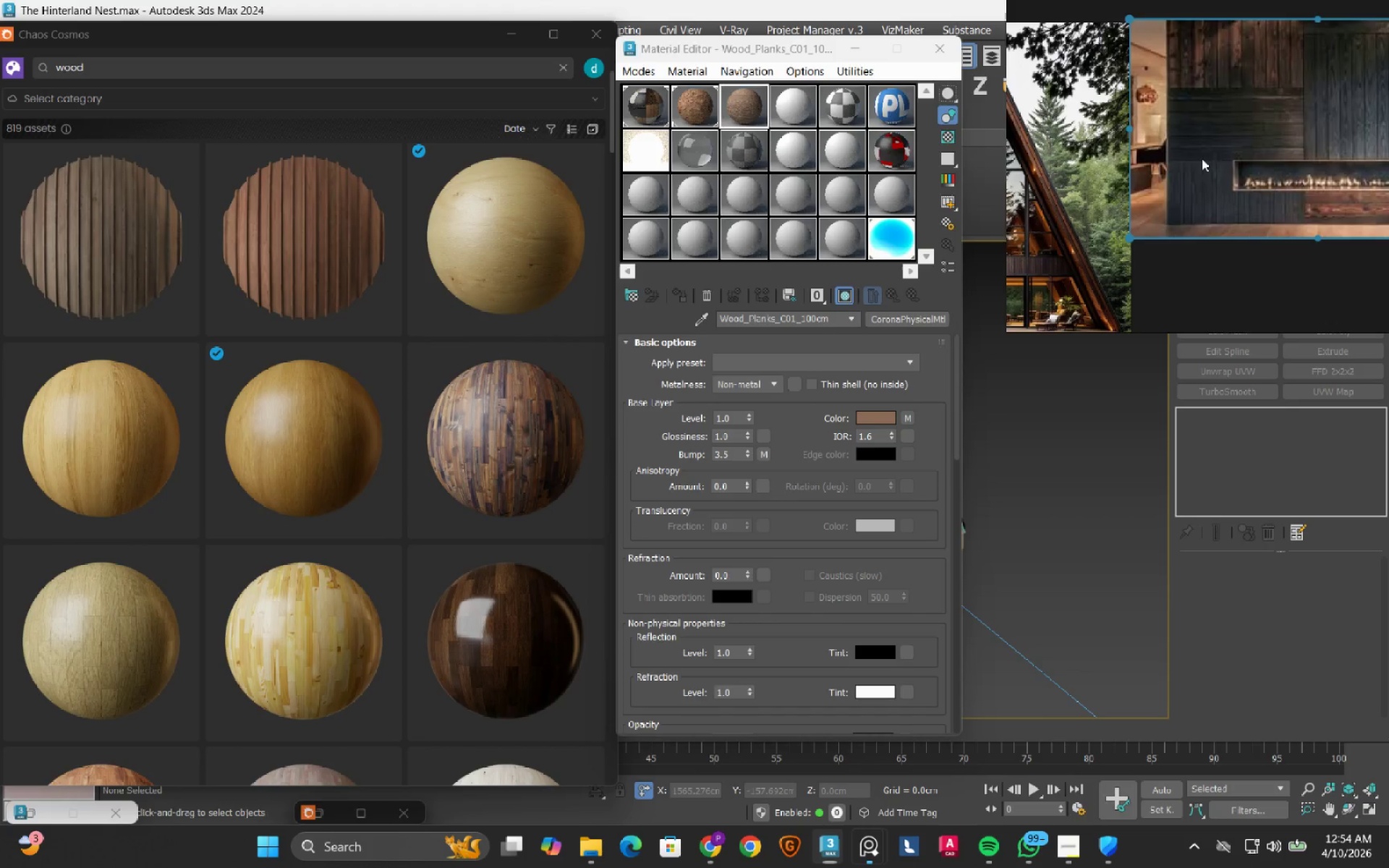 
wait(6.9)
 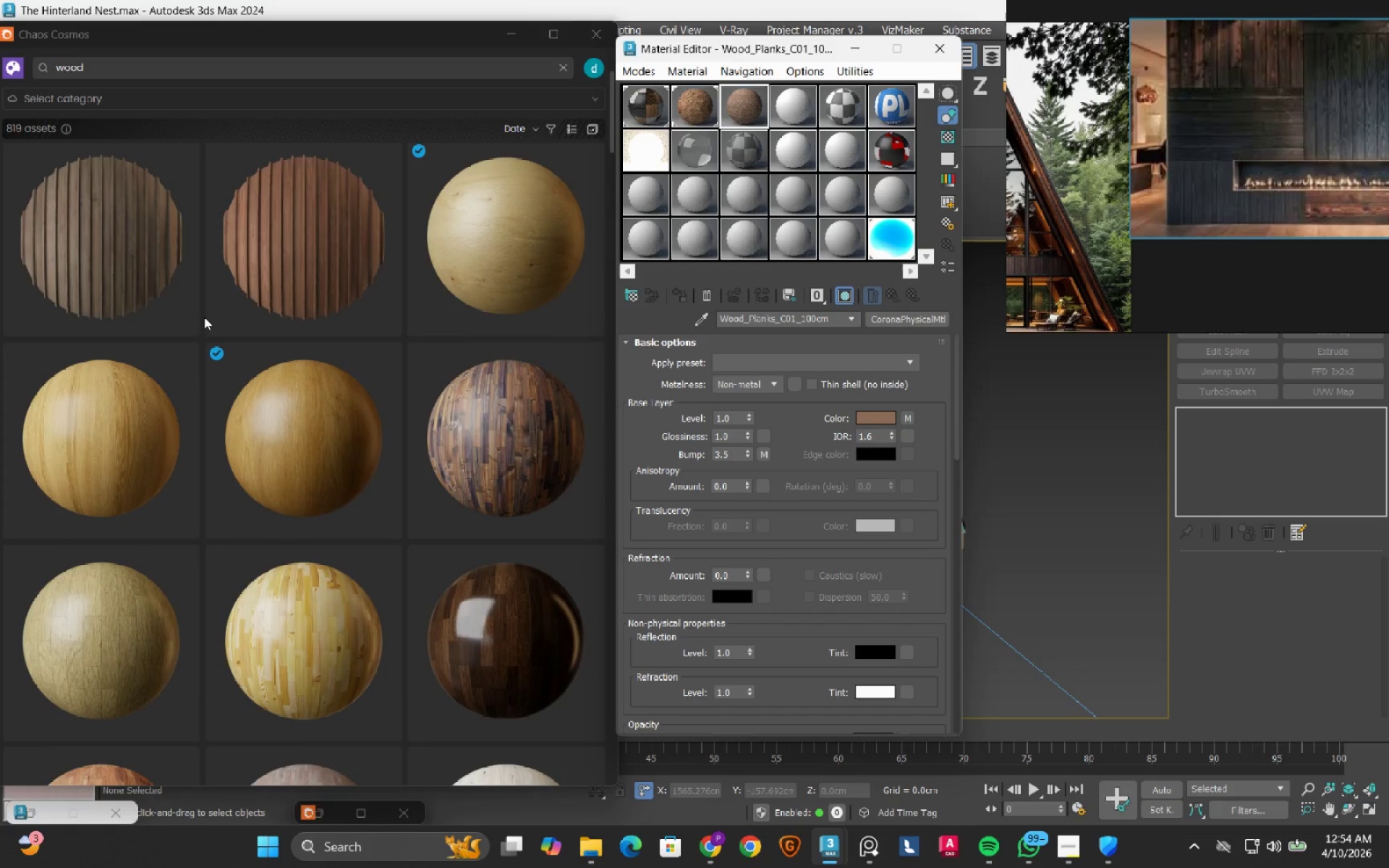 
scroll: coordinate [809, 287], scroll_direction: up, amount: 2.0
 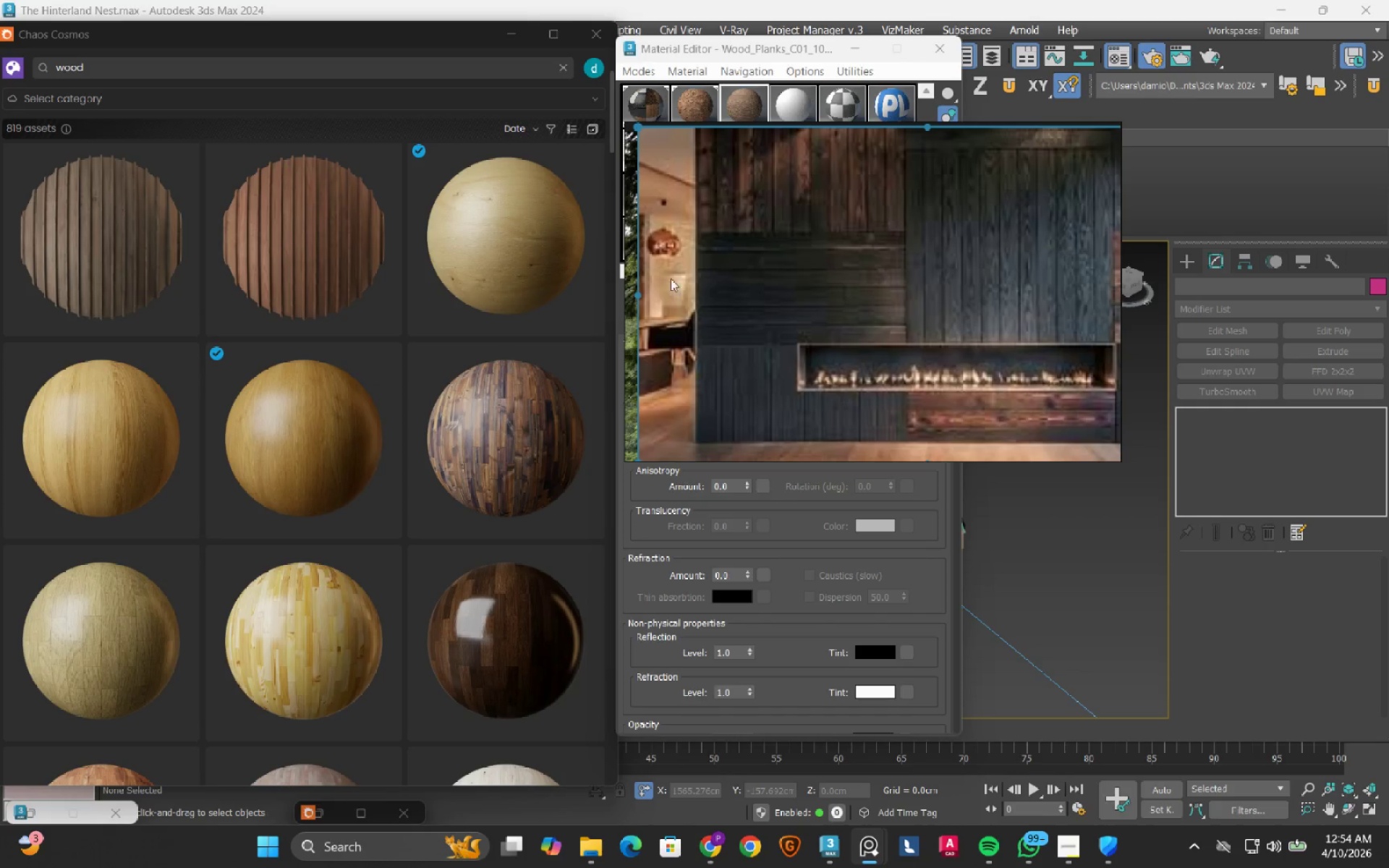 
mouse_move([492, 310])
 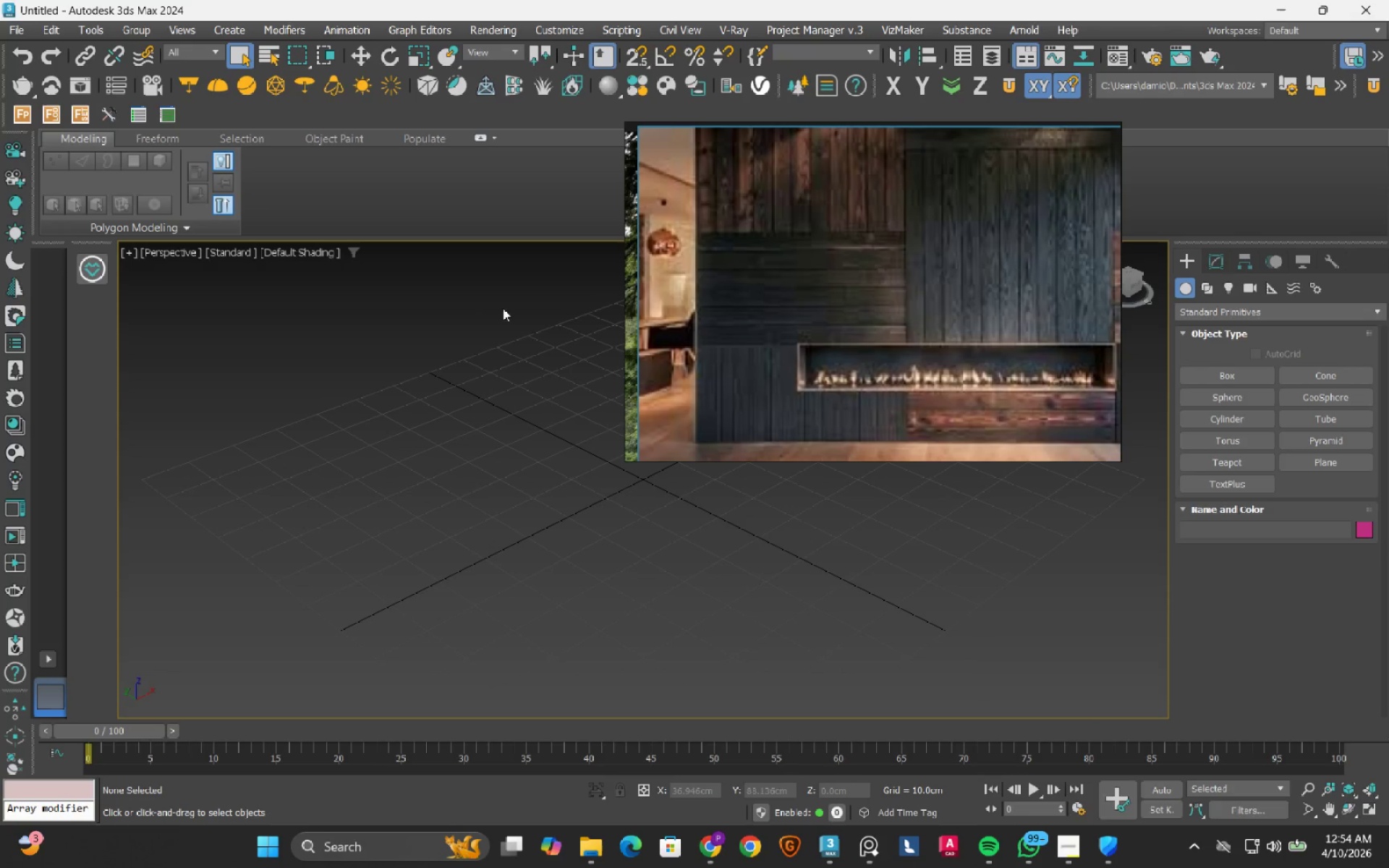 
mouse_move([503, 325])
 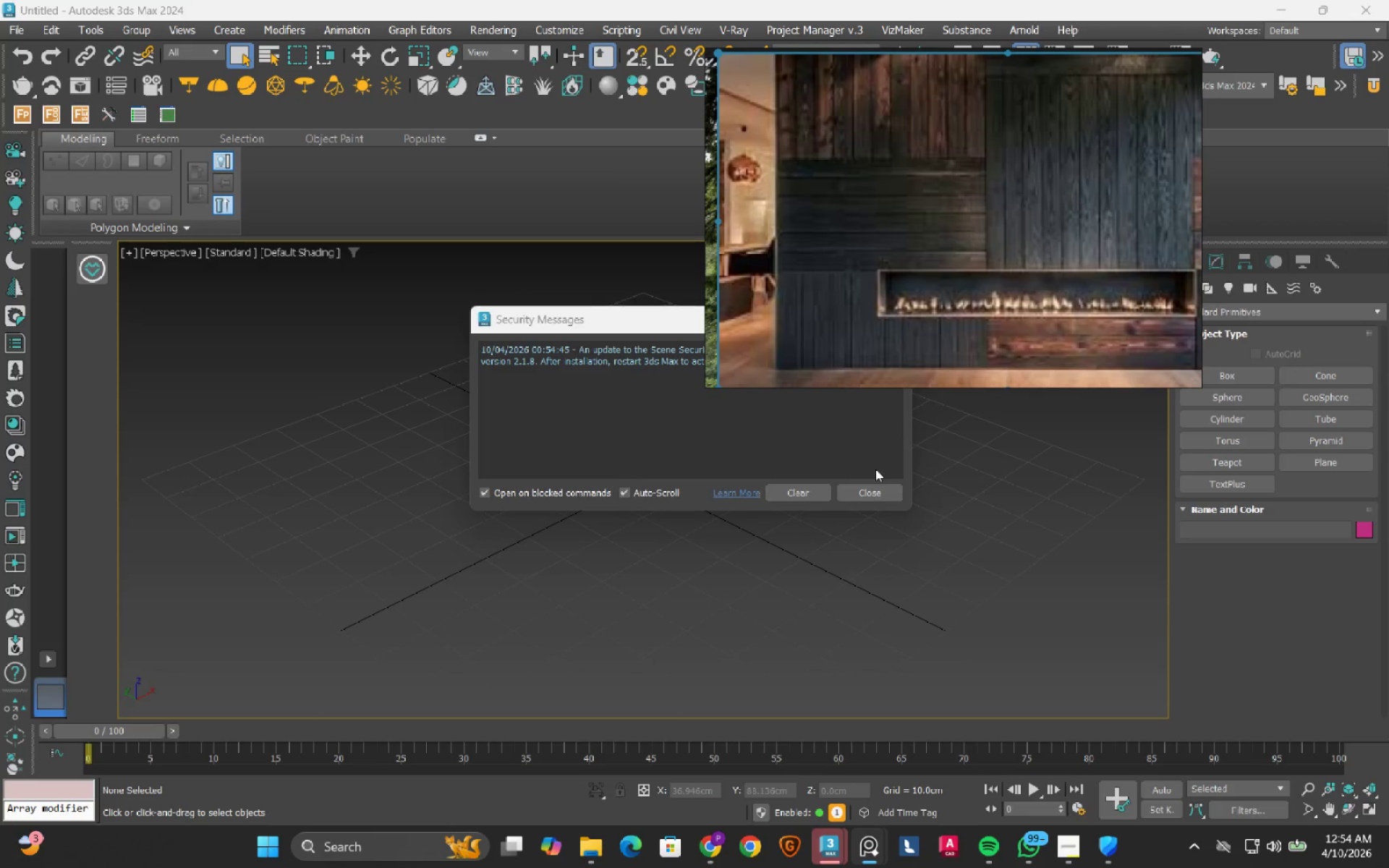 
left_click([867, 493])
 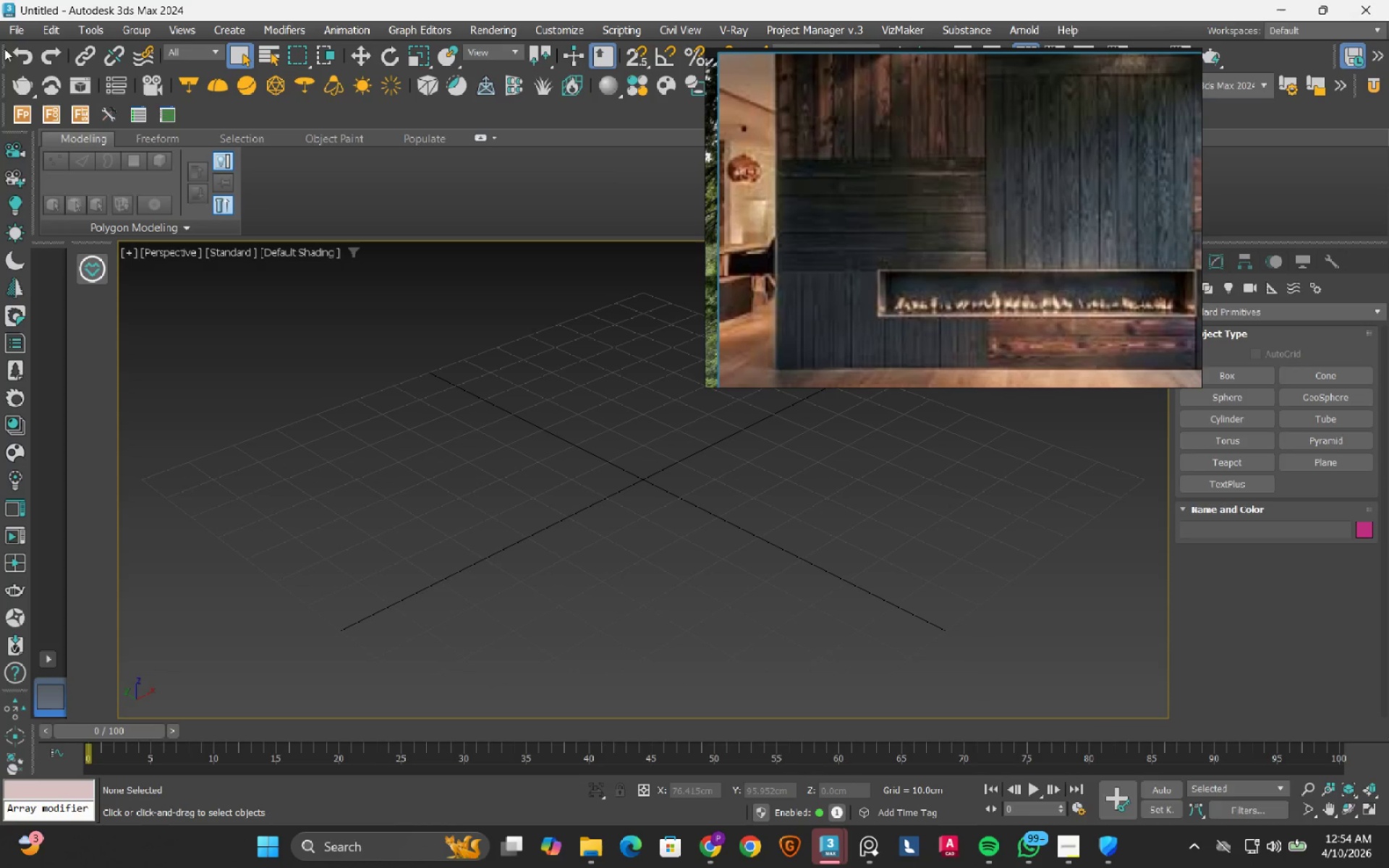 
left_click([16, 30])
 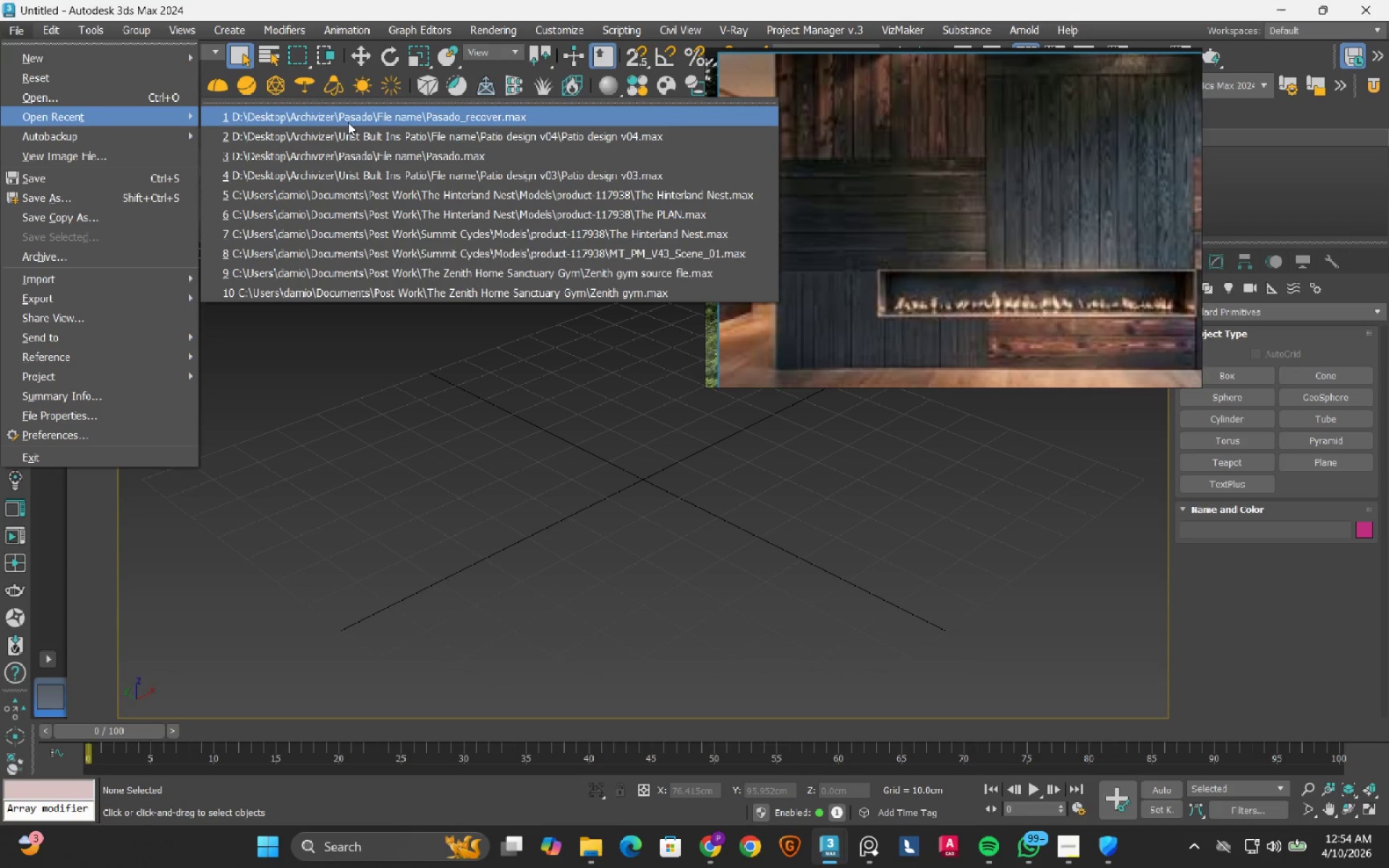 
left_click([348, 122])
 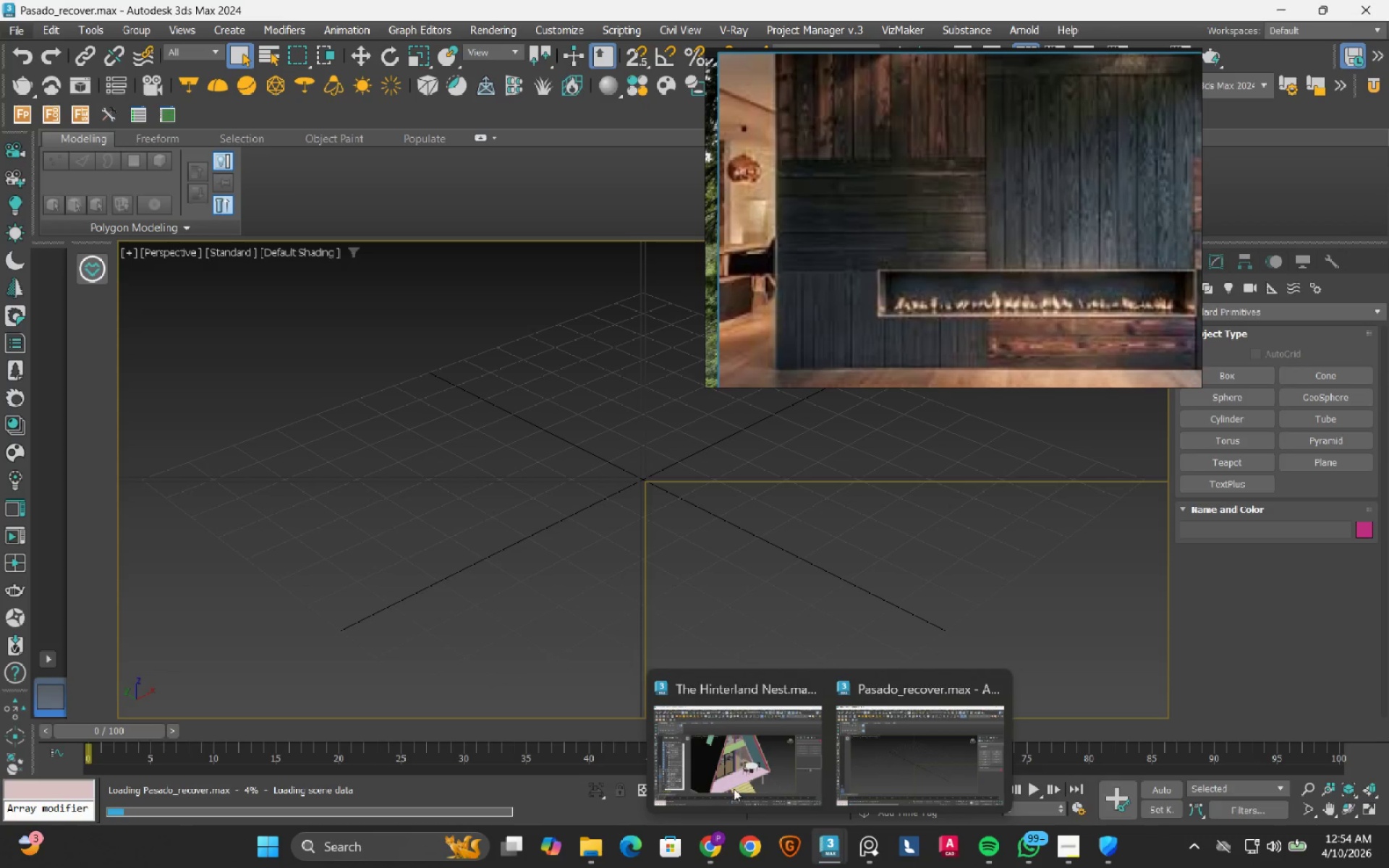 
left_click([682, 732])
 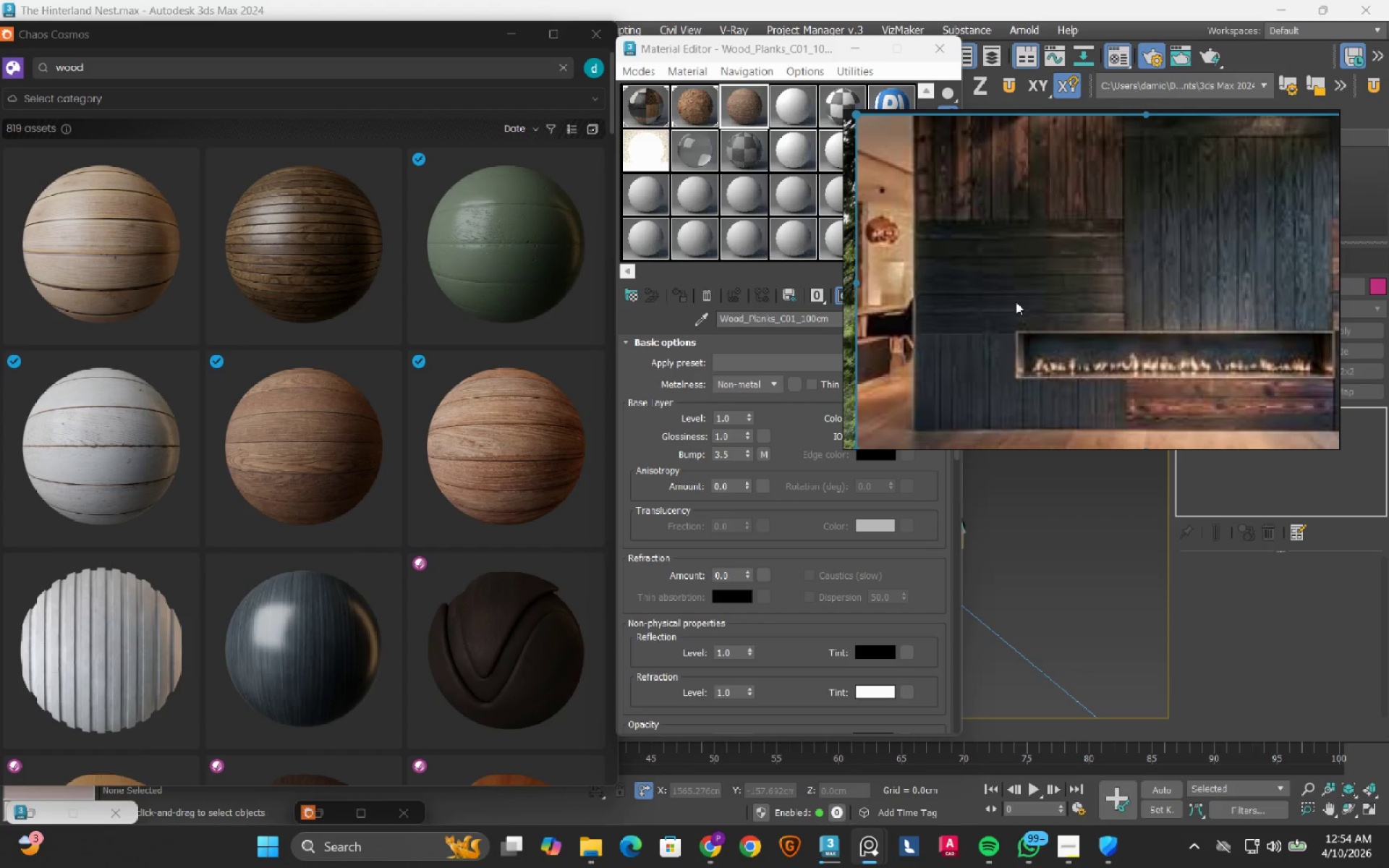 
scroll: coordinate [328, 354], scroll_direction: down, amount: 11.0
 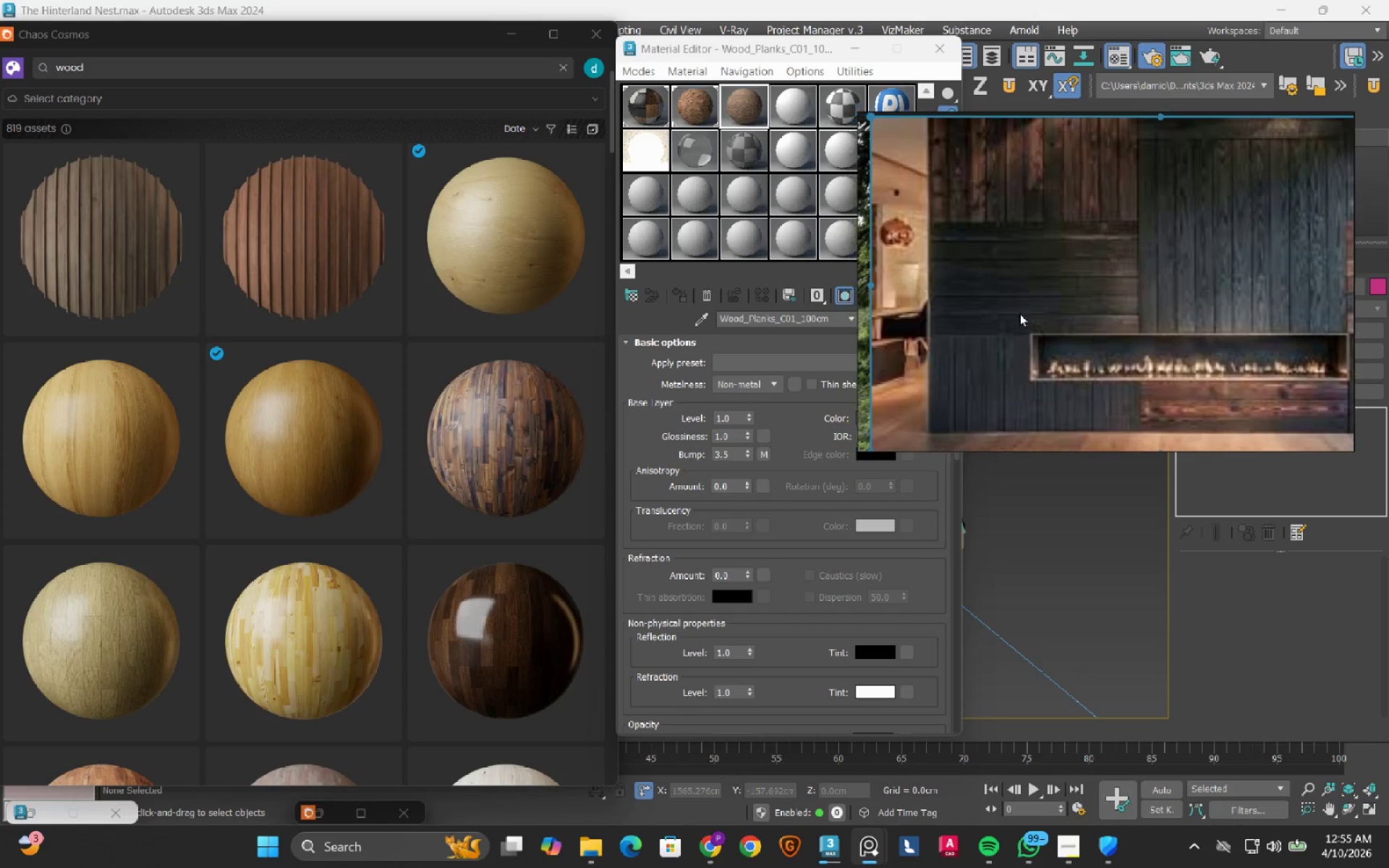 
wait(5.05)
 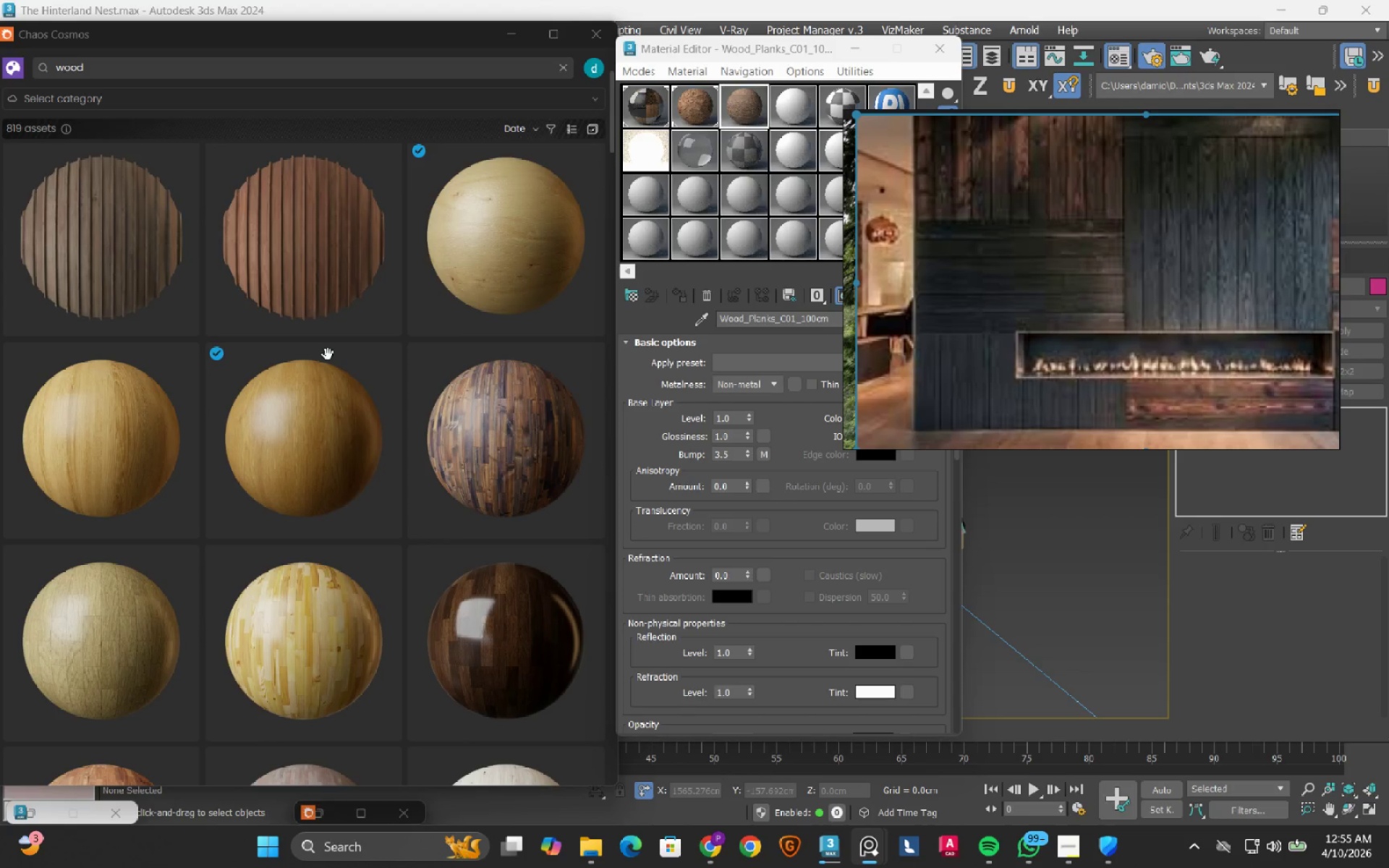 
left_click([791, 104])
 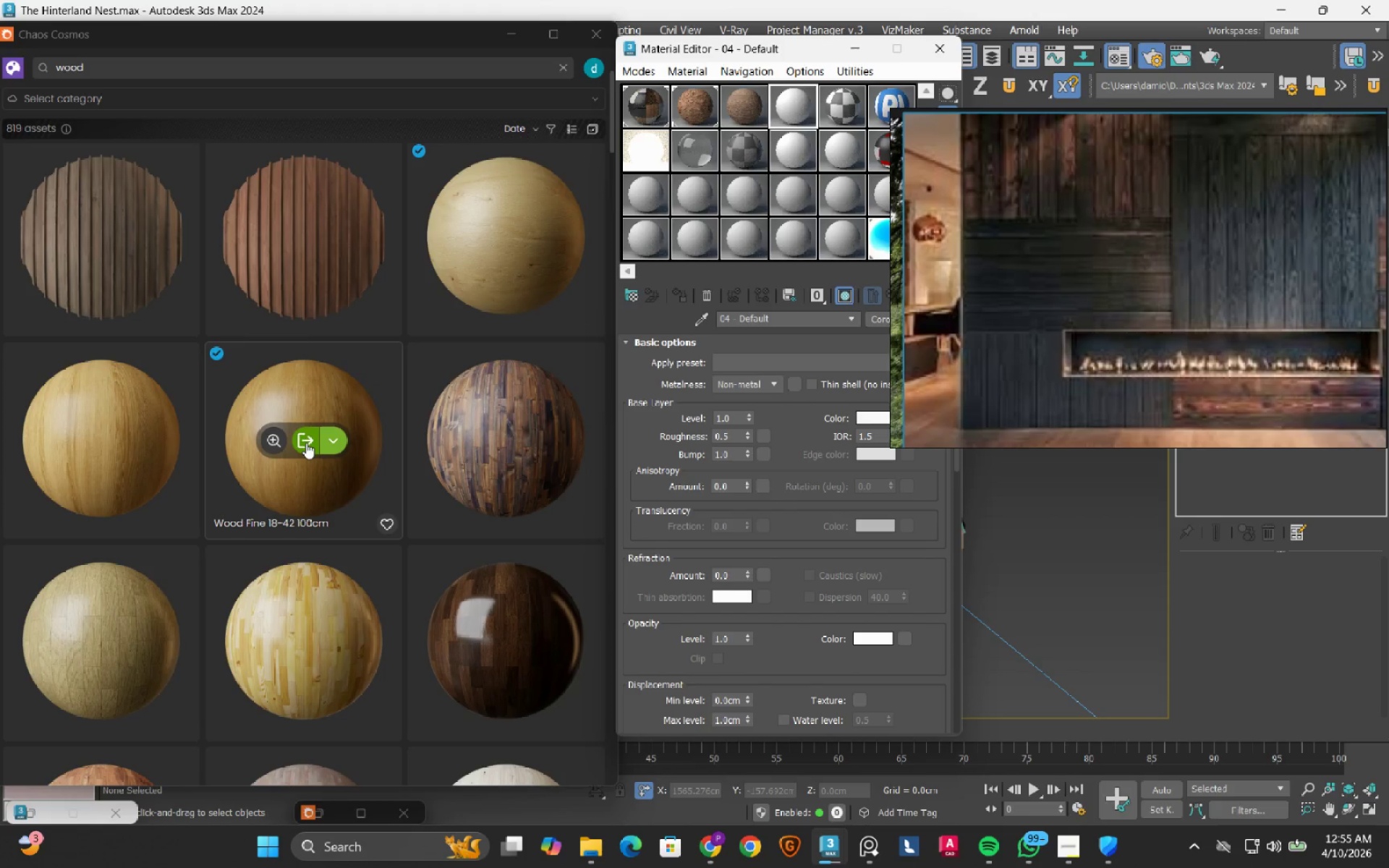 
left_click([306, 443])
 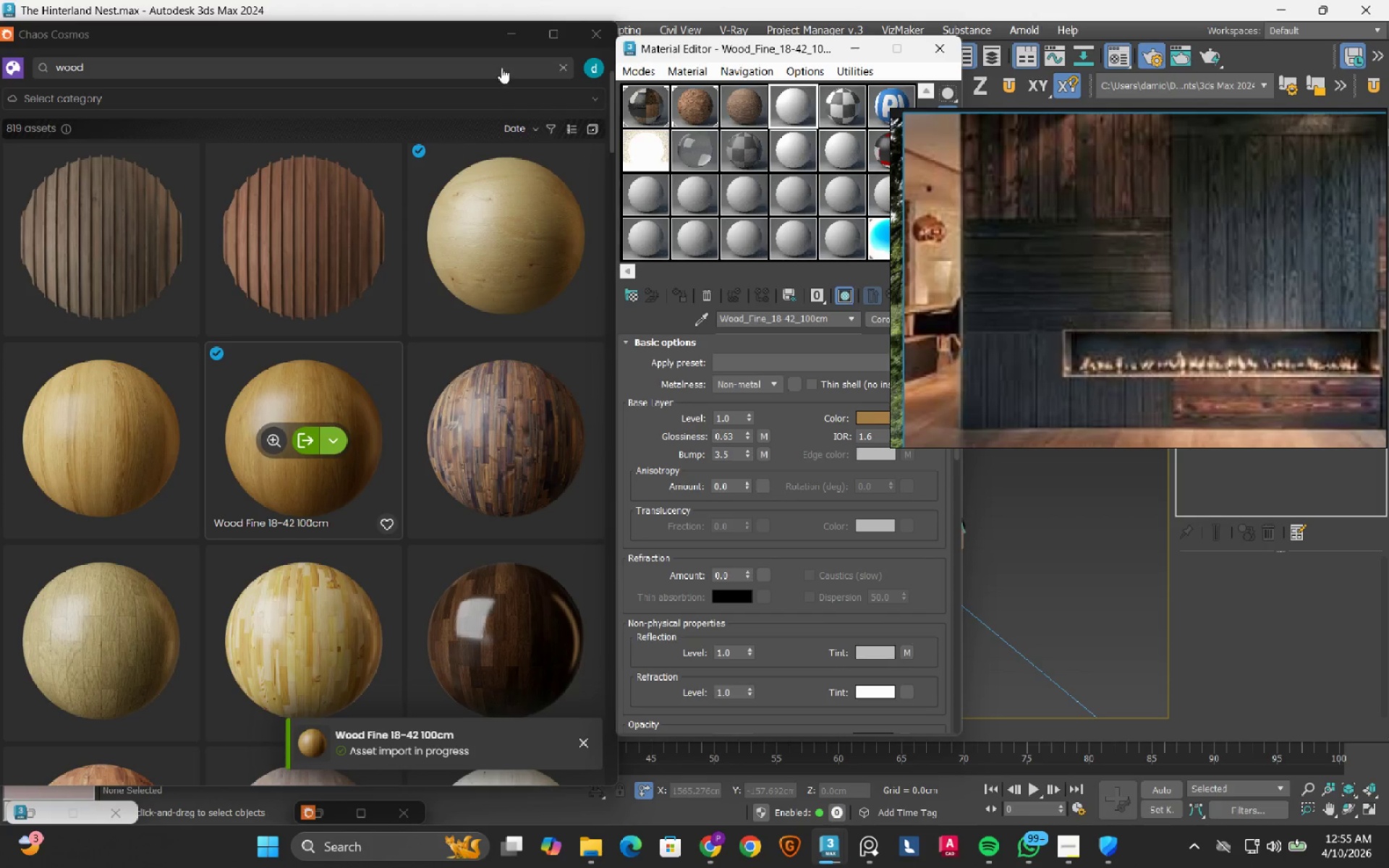 
left_click([493, 38])
 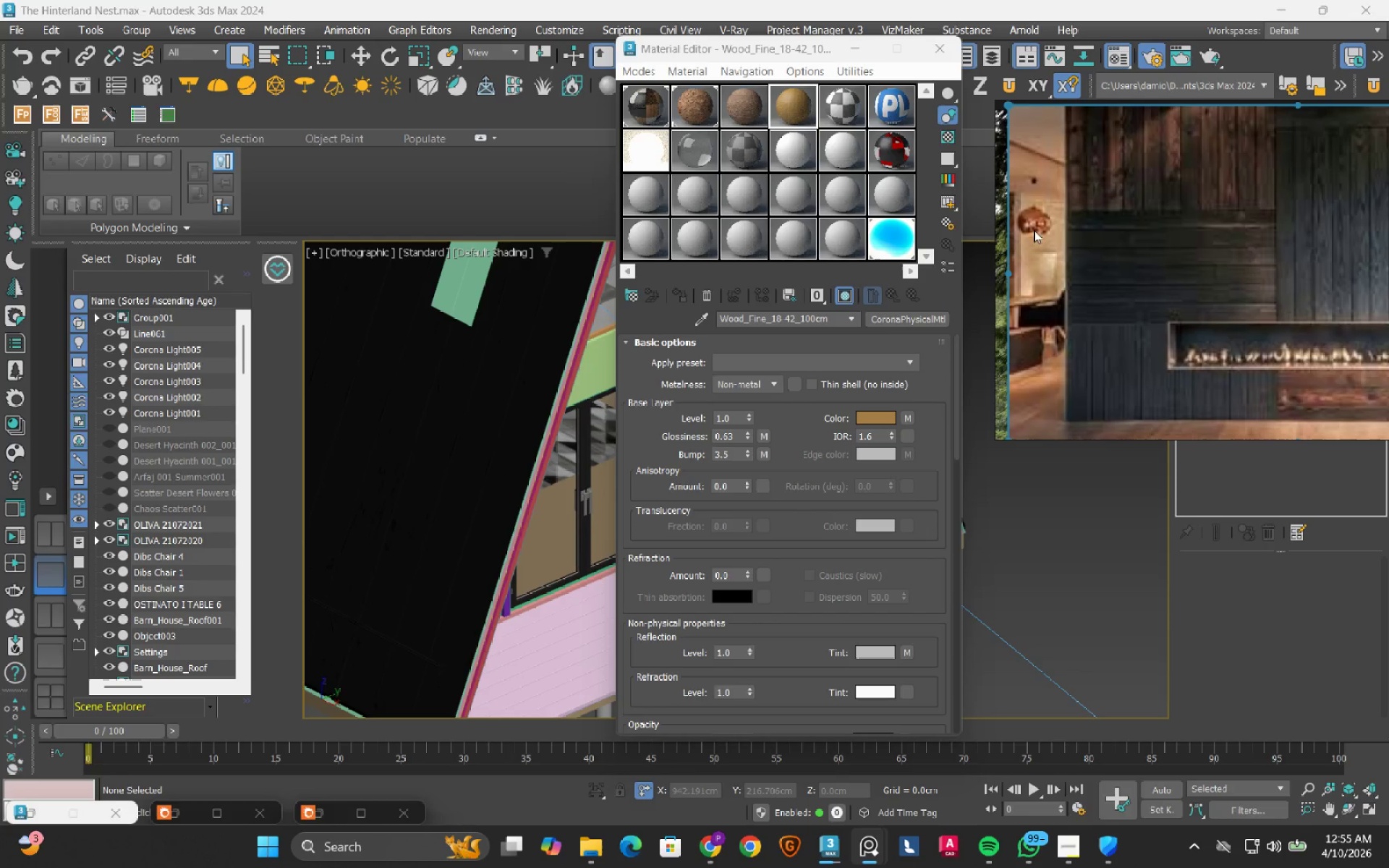 
wait(5.12)
 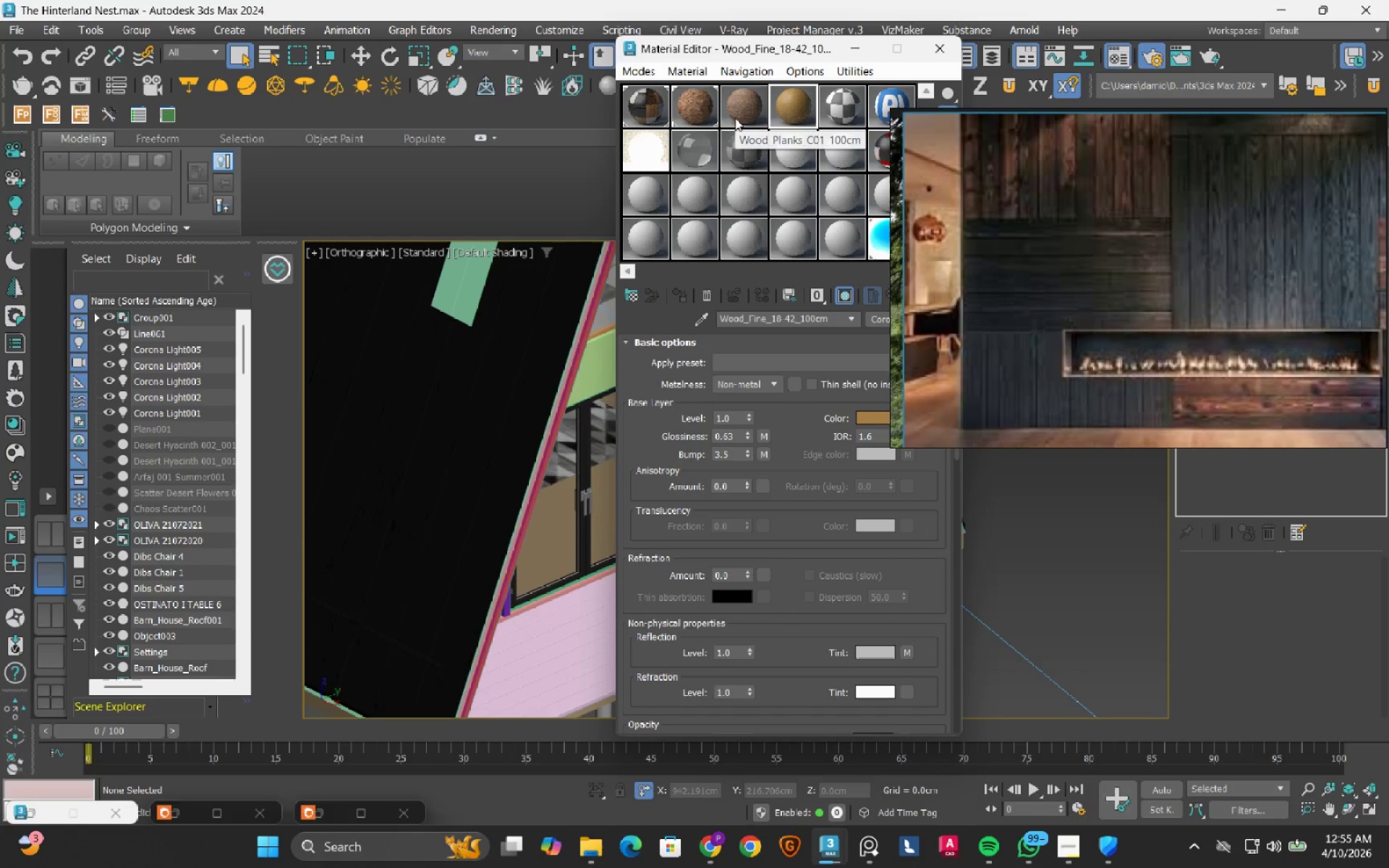 
left_click_drag(start_coordinate=[753, 51], to_coordinate=[857, 34])
 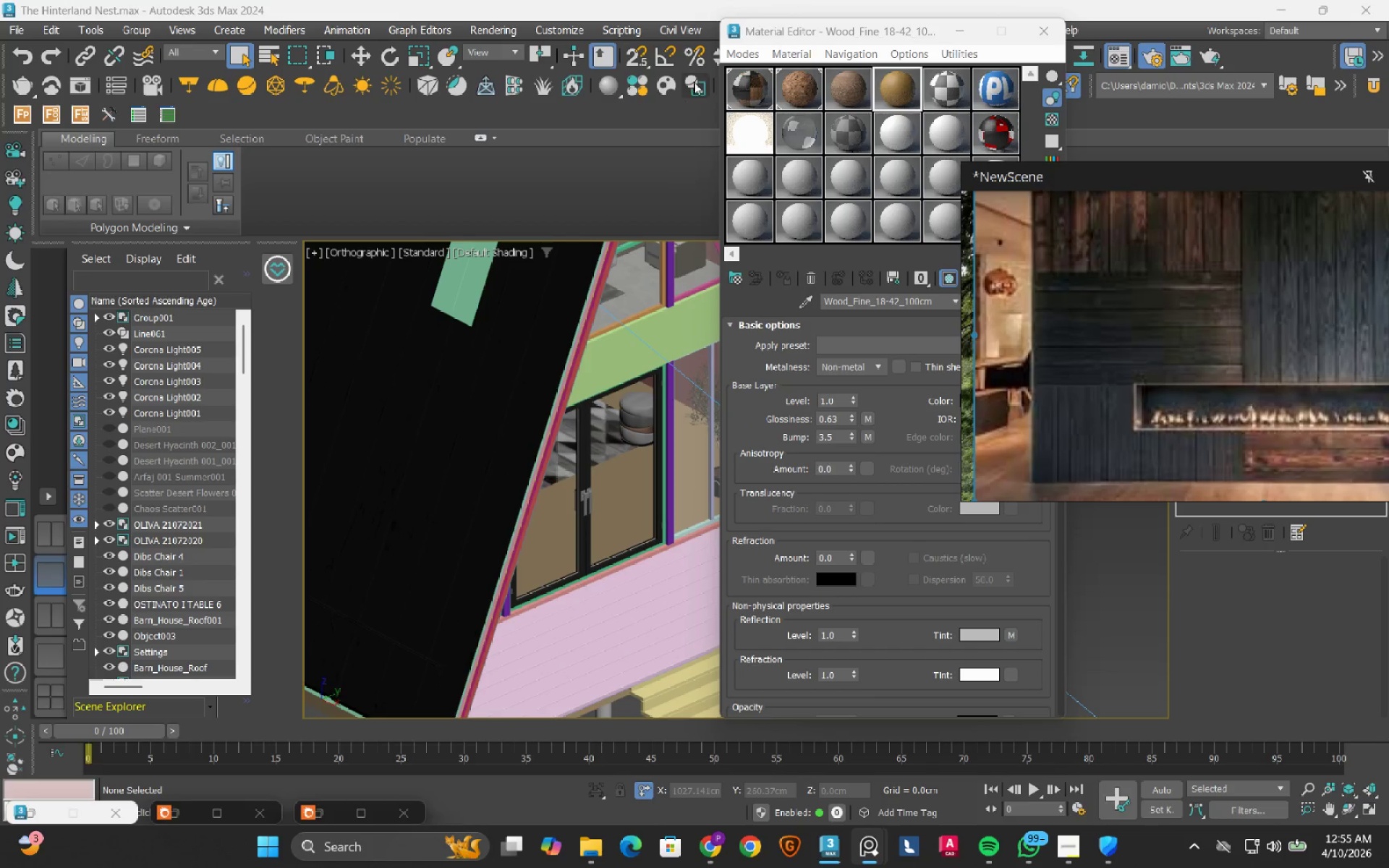 
wait(6.92)
 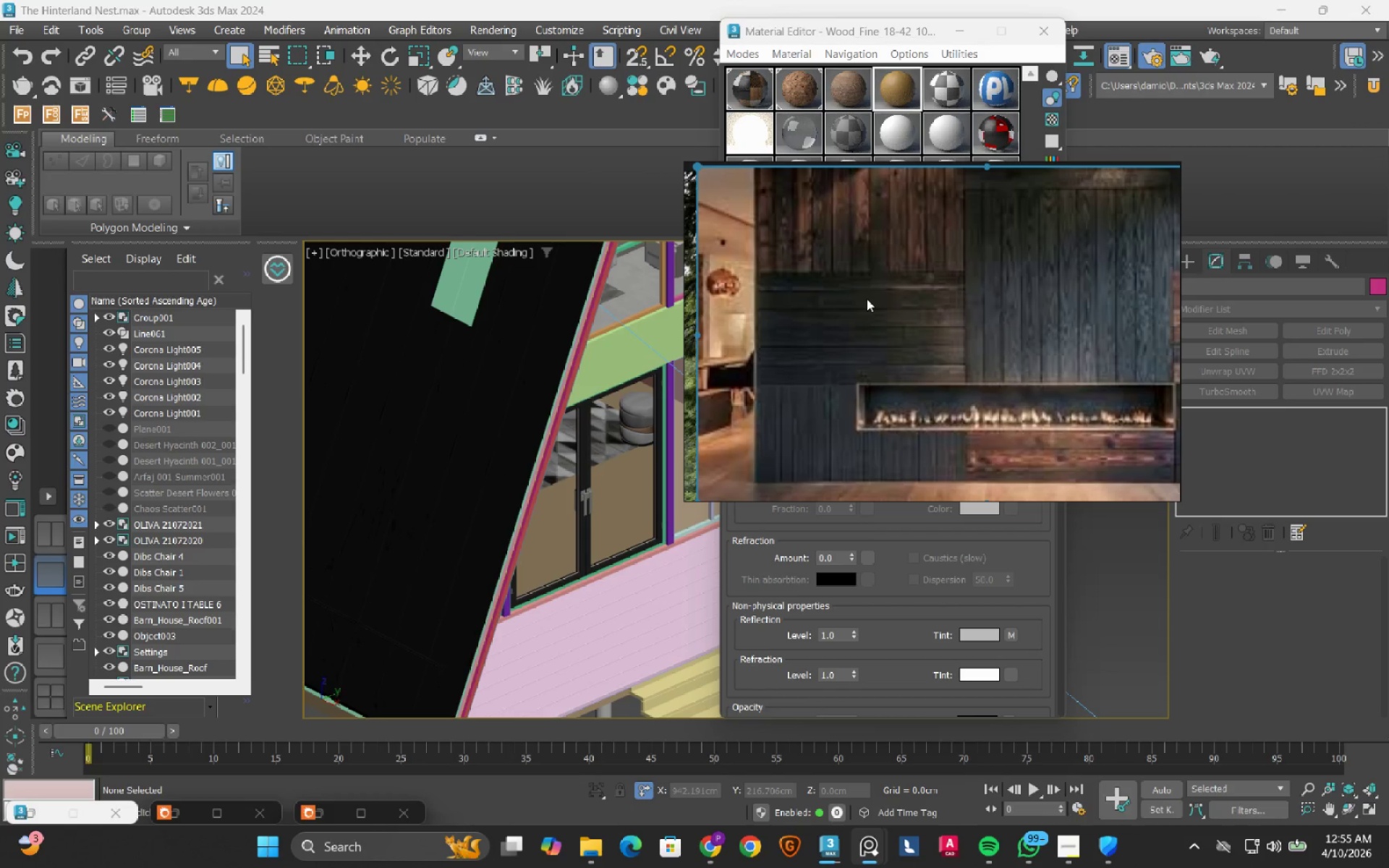 
left_click([733, 56])
 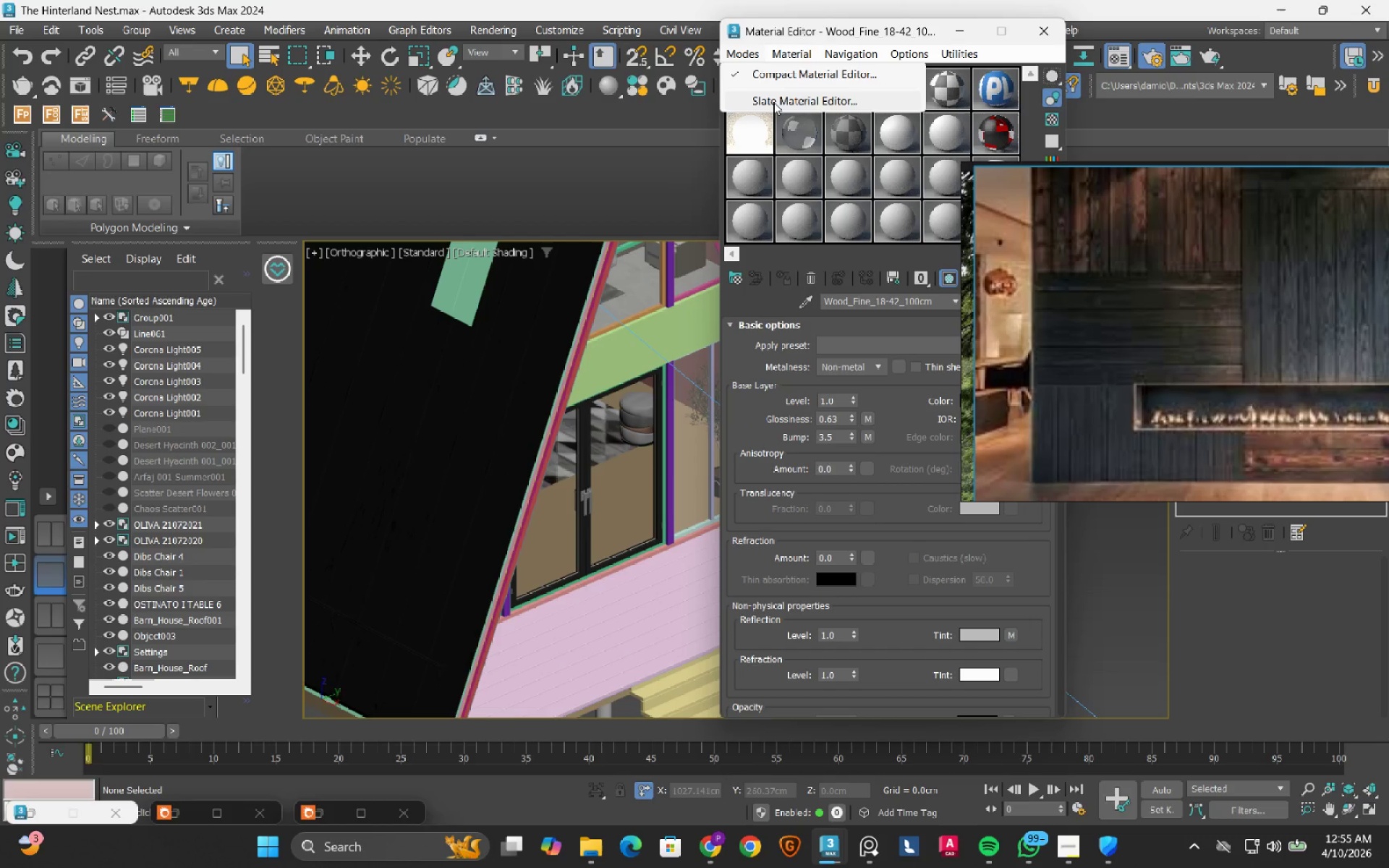 
scroll: coordinate [1058, 298], scroll_direction: down, amount: 6.0
 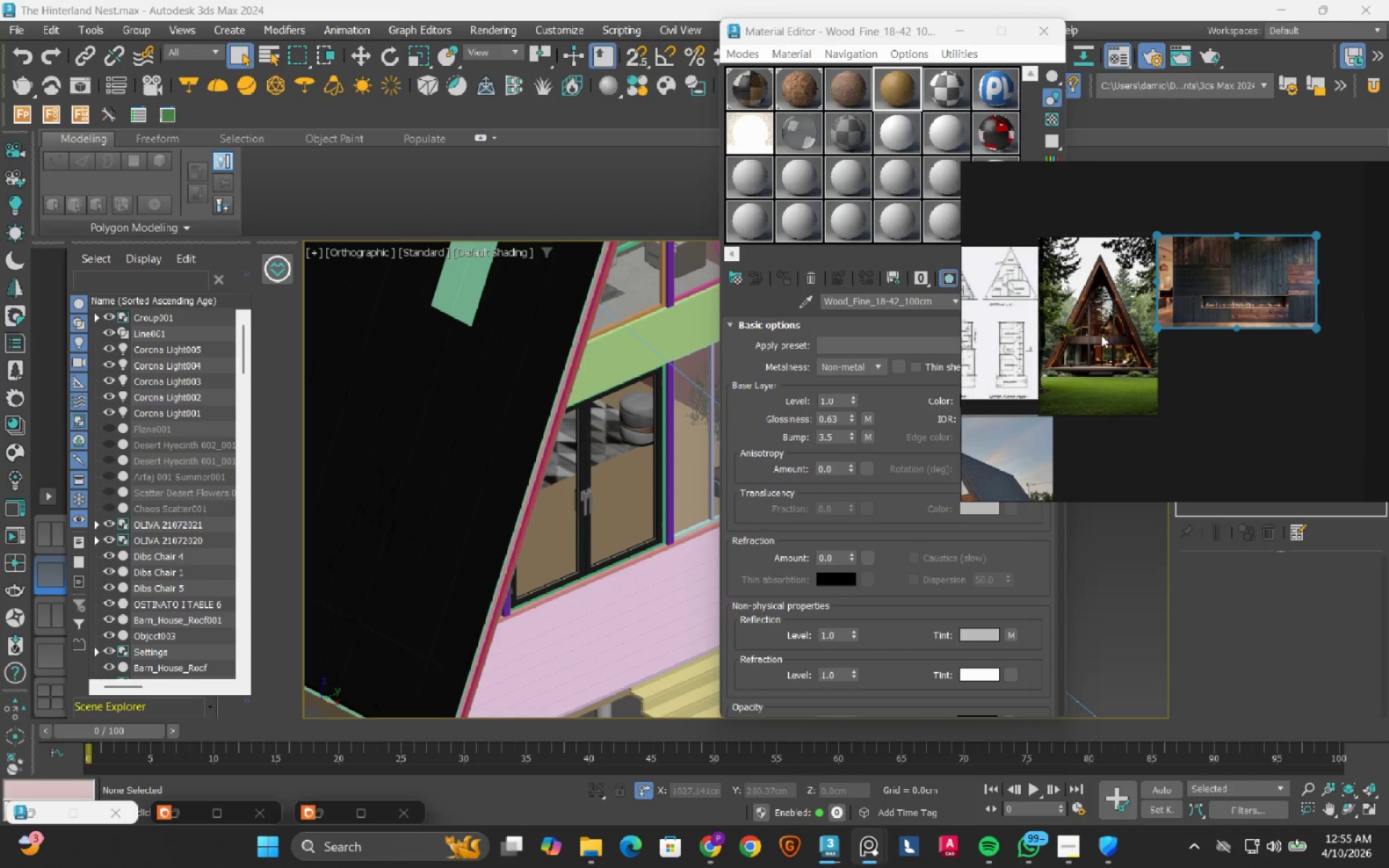 
scroll: coordinate [1080, 339], scroll_direction: up, amount: 11.0
 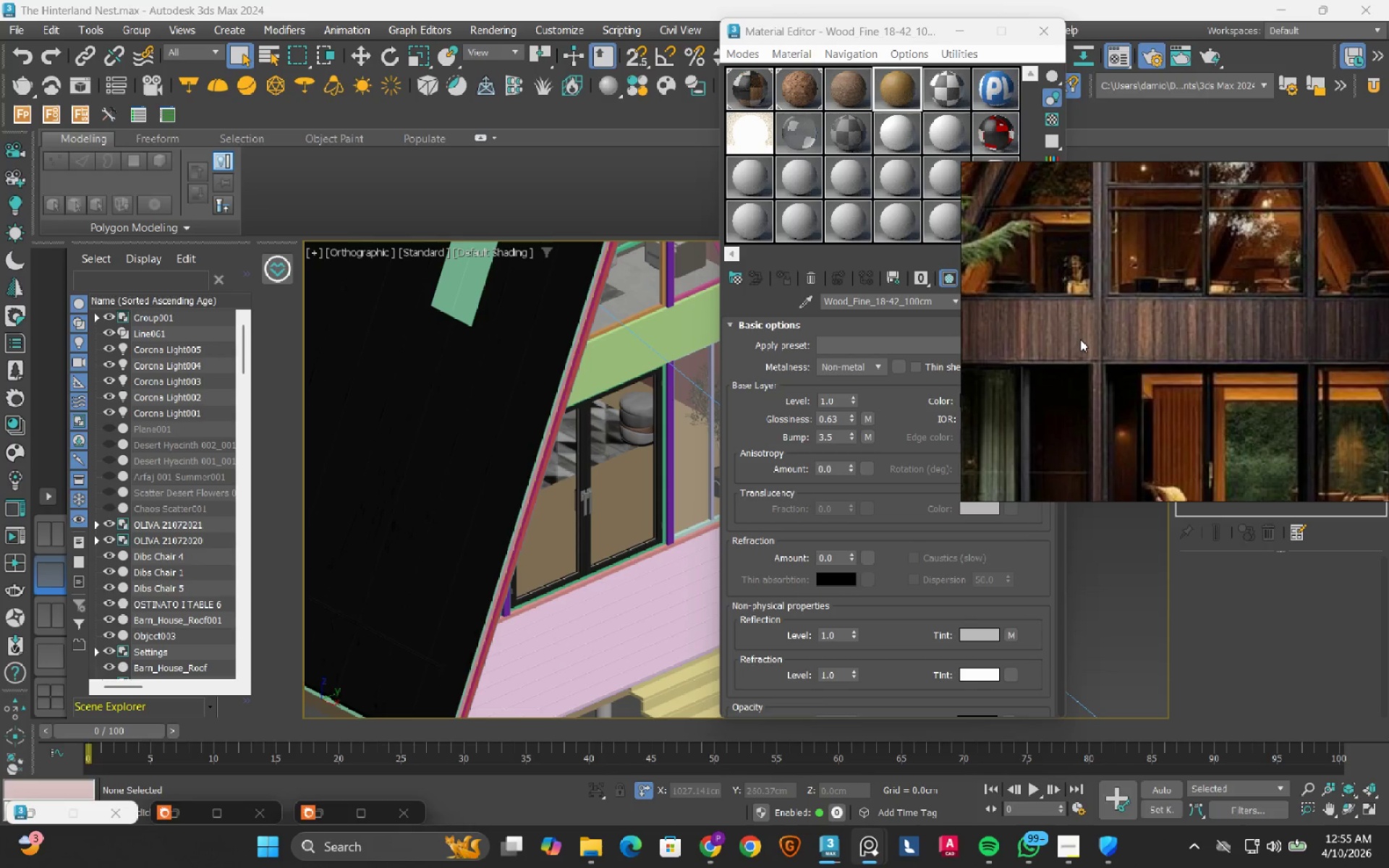 
scroll: coordinate [1080, 339], scroll_direction: down, amount: 1.0
 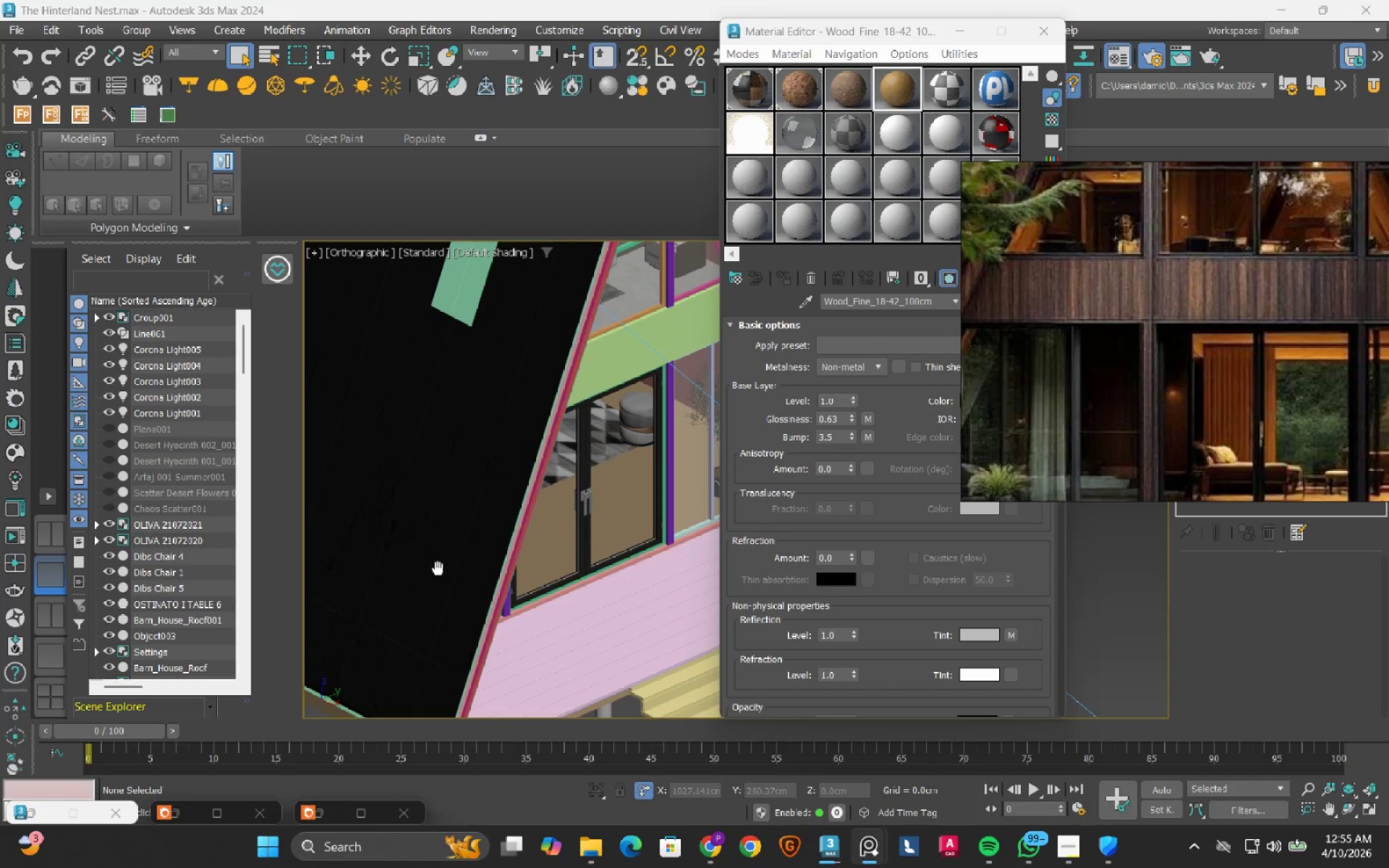 
left_click([324, 820])
 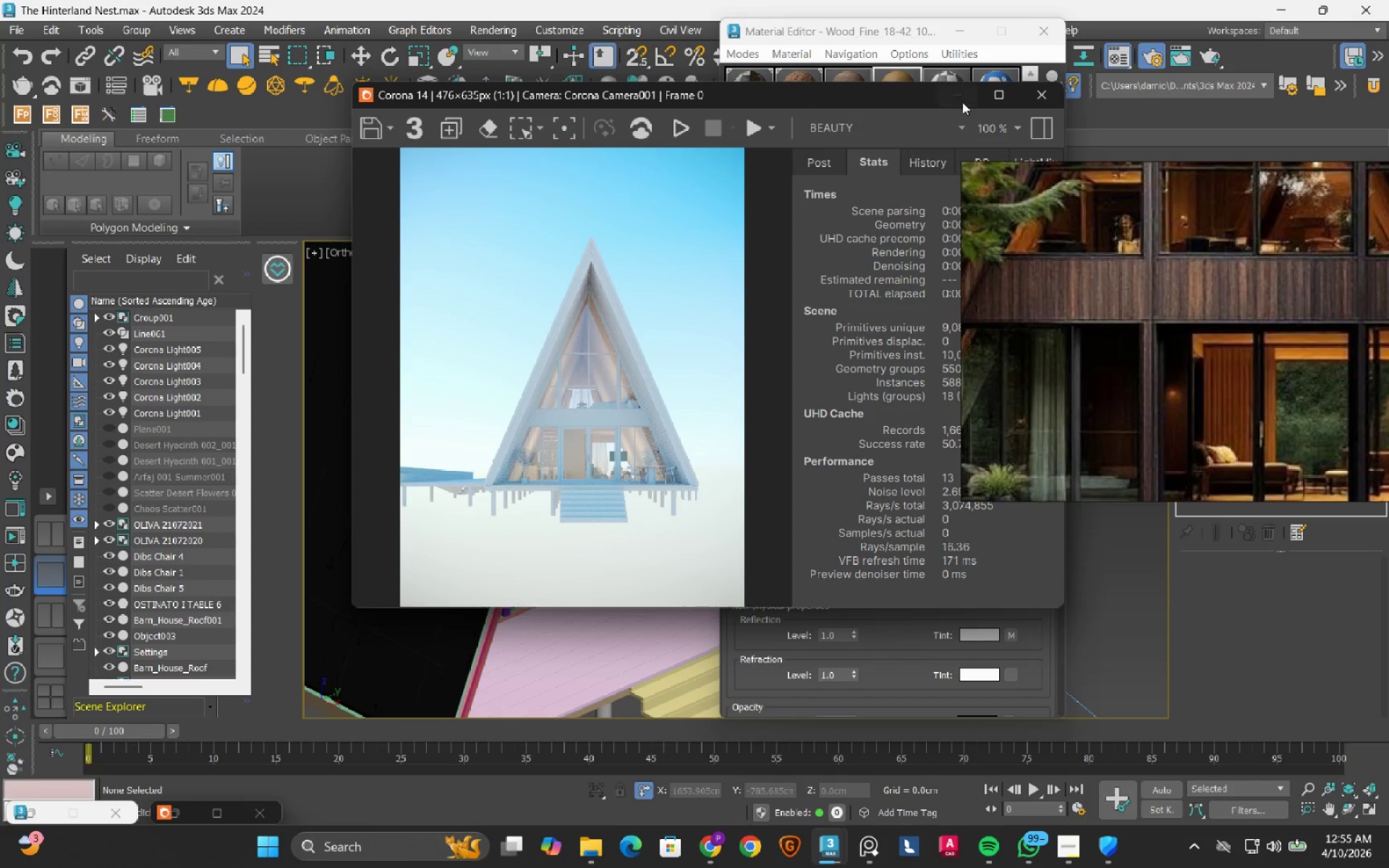 
left_click([962, 101])
 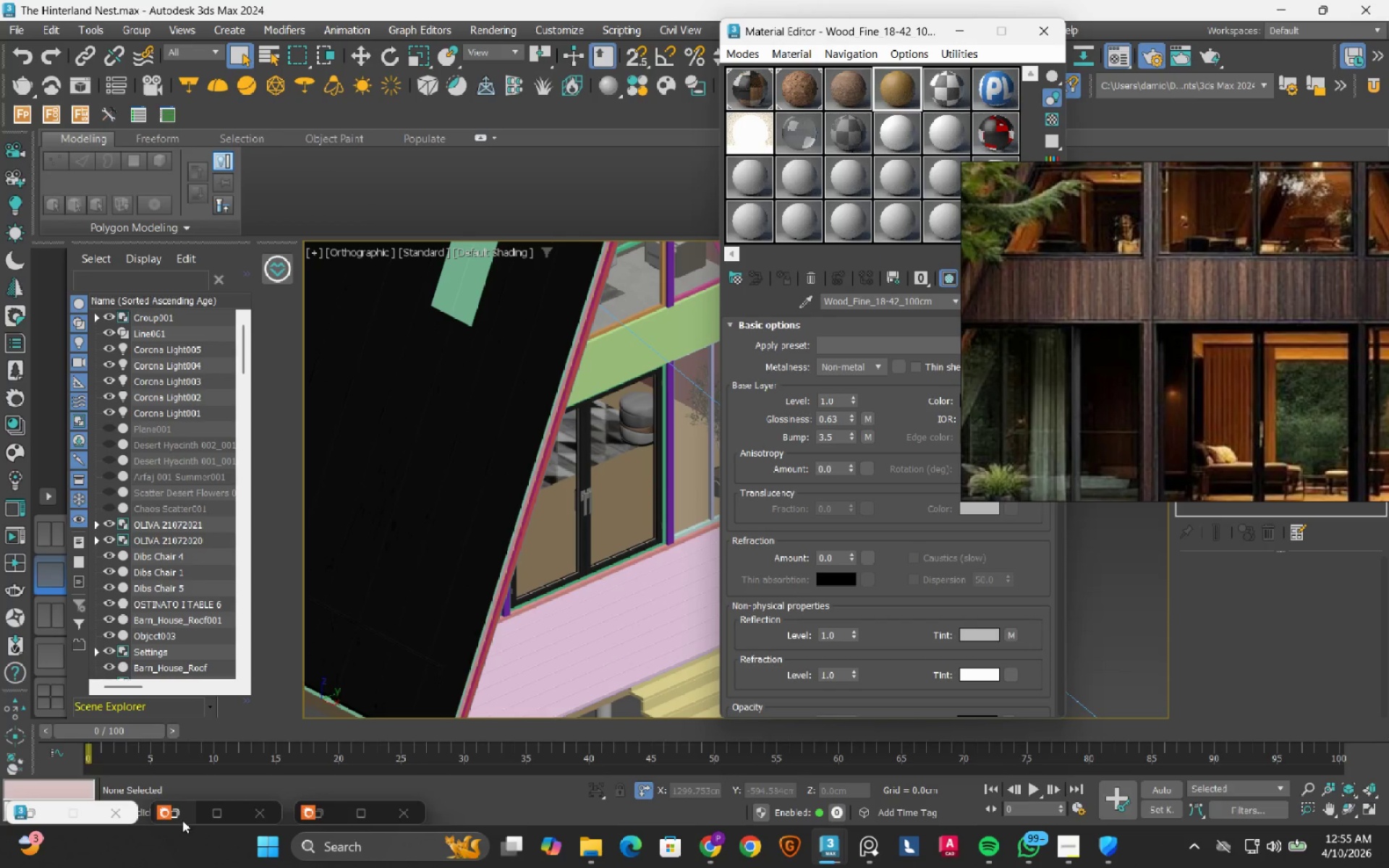 
left_click([181, 815])
 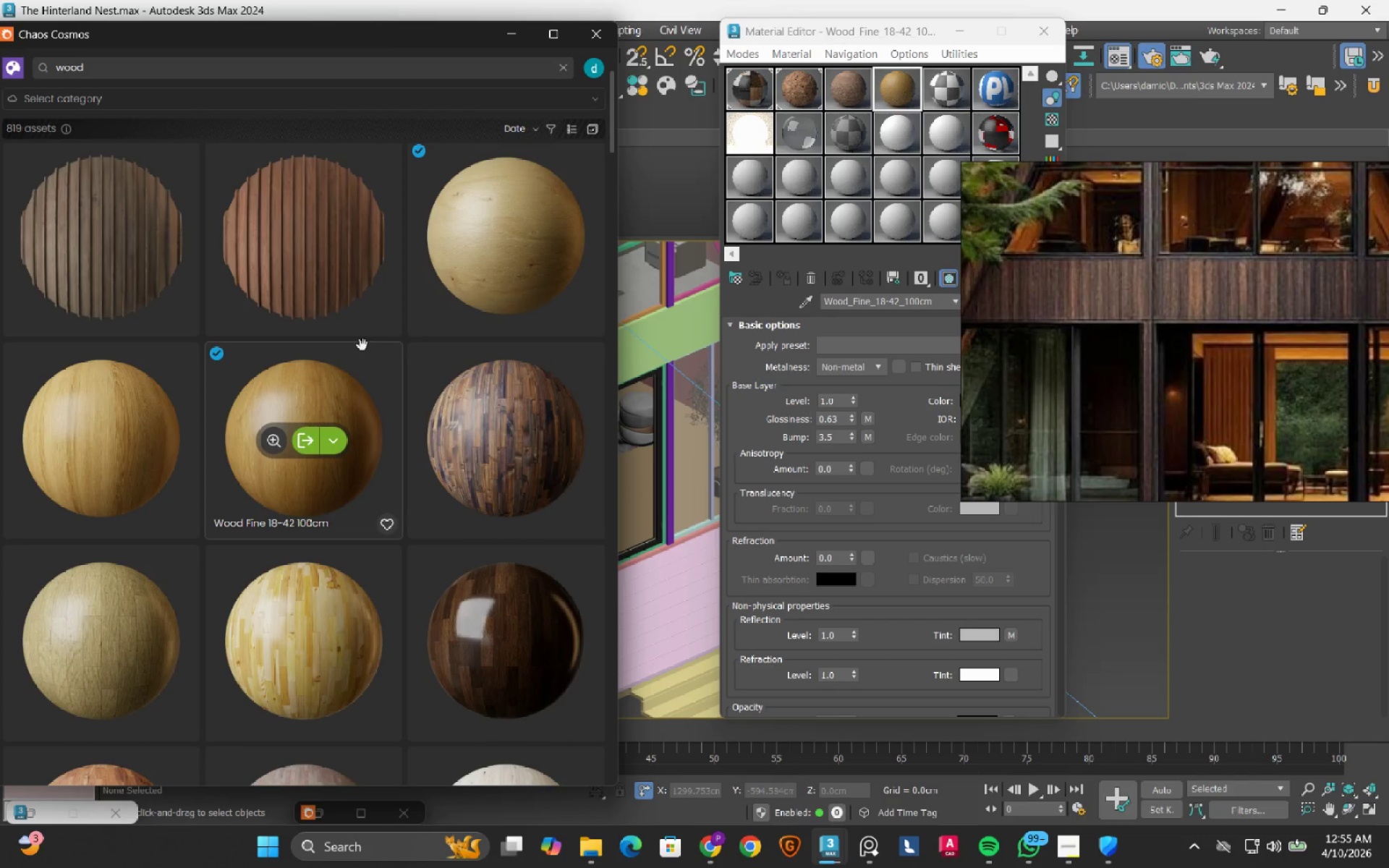 
scroll: coordinate [353, 357], scroll_direction: up, amount: 18.0
 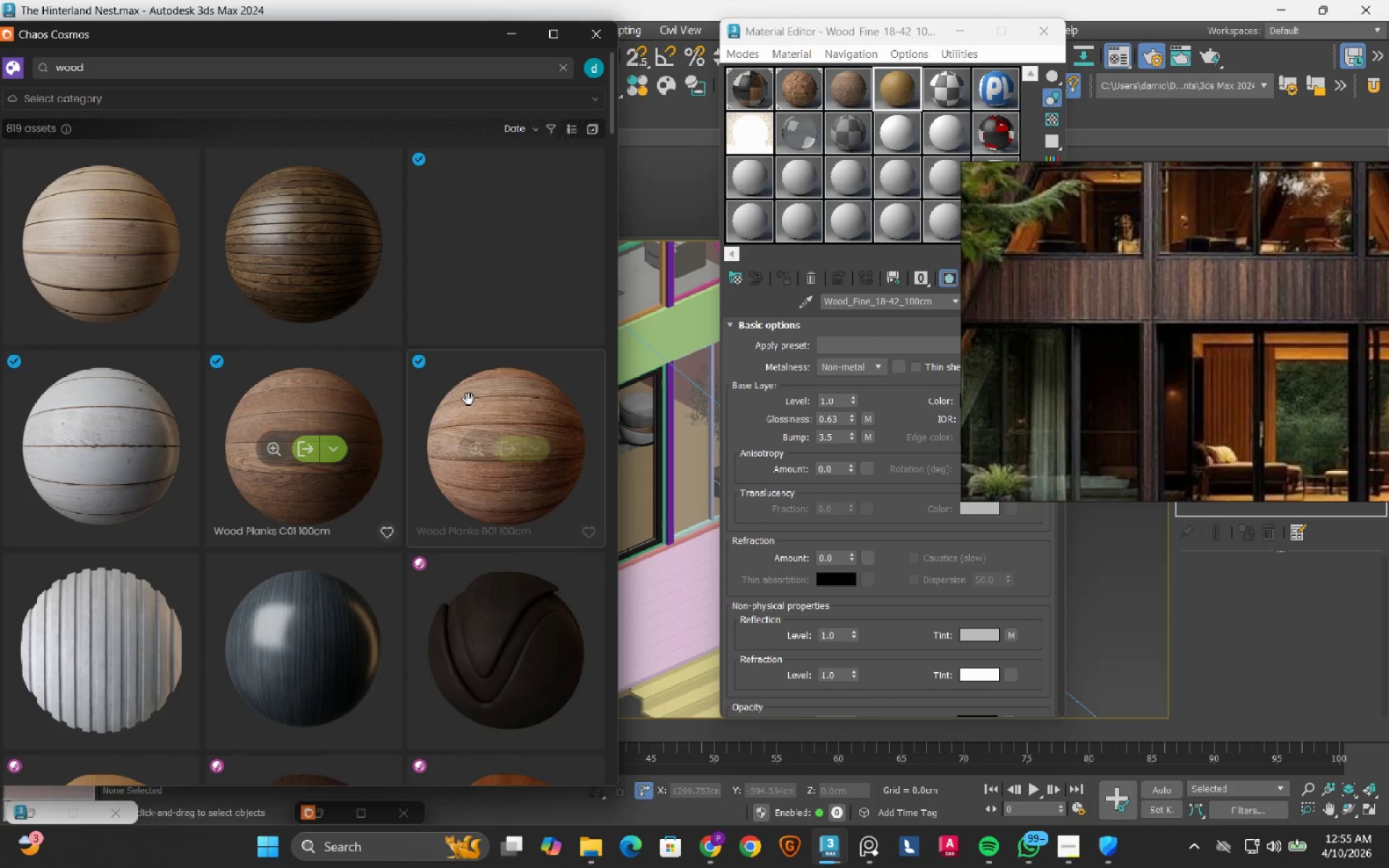 
wait(11.7)
 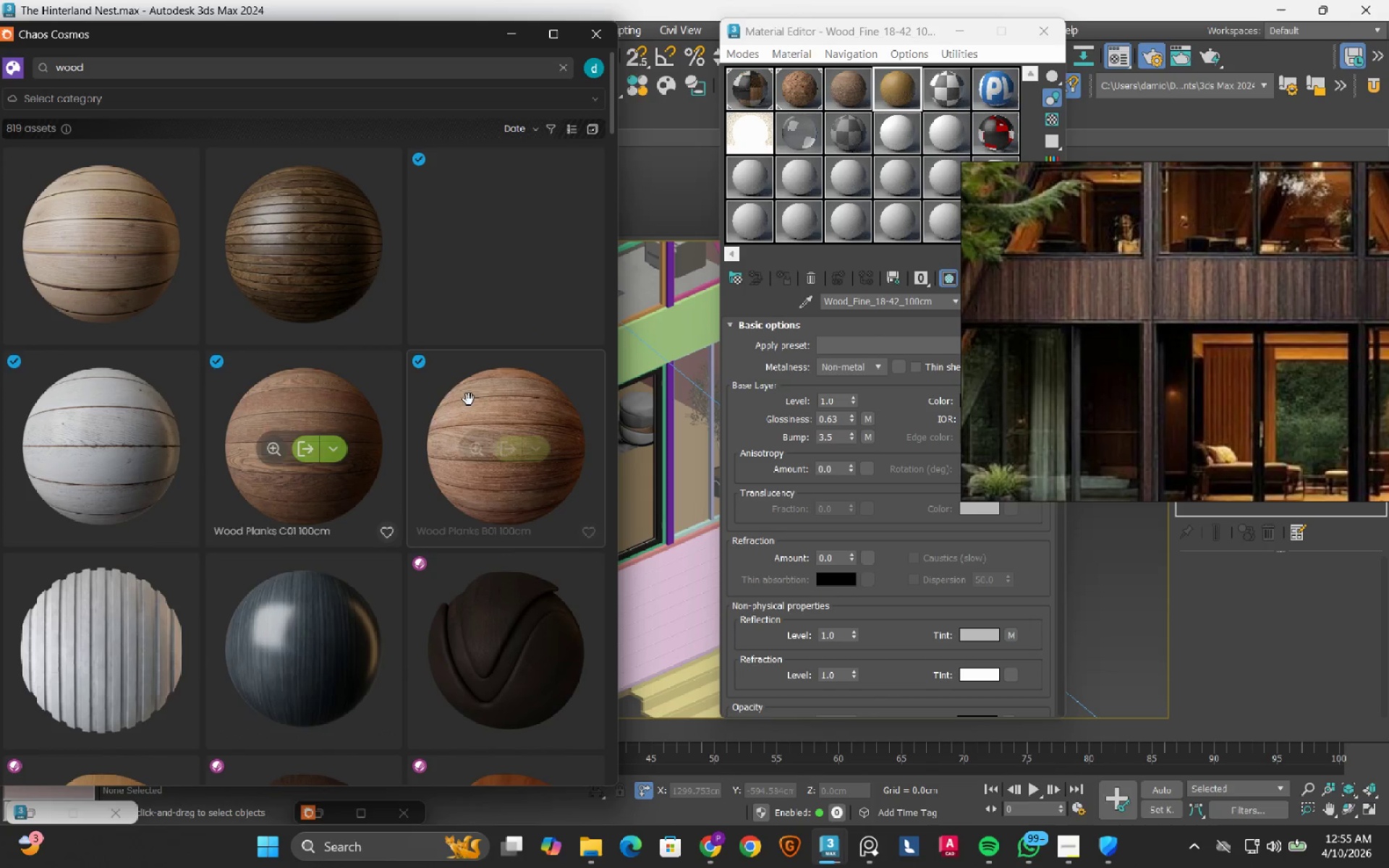 
scroll: coordinate [345, 441], scroll_direction: up, amount: 5.0
 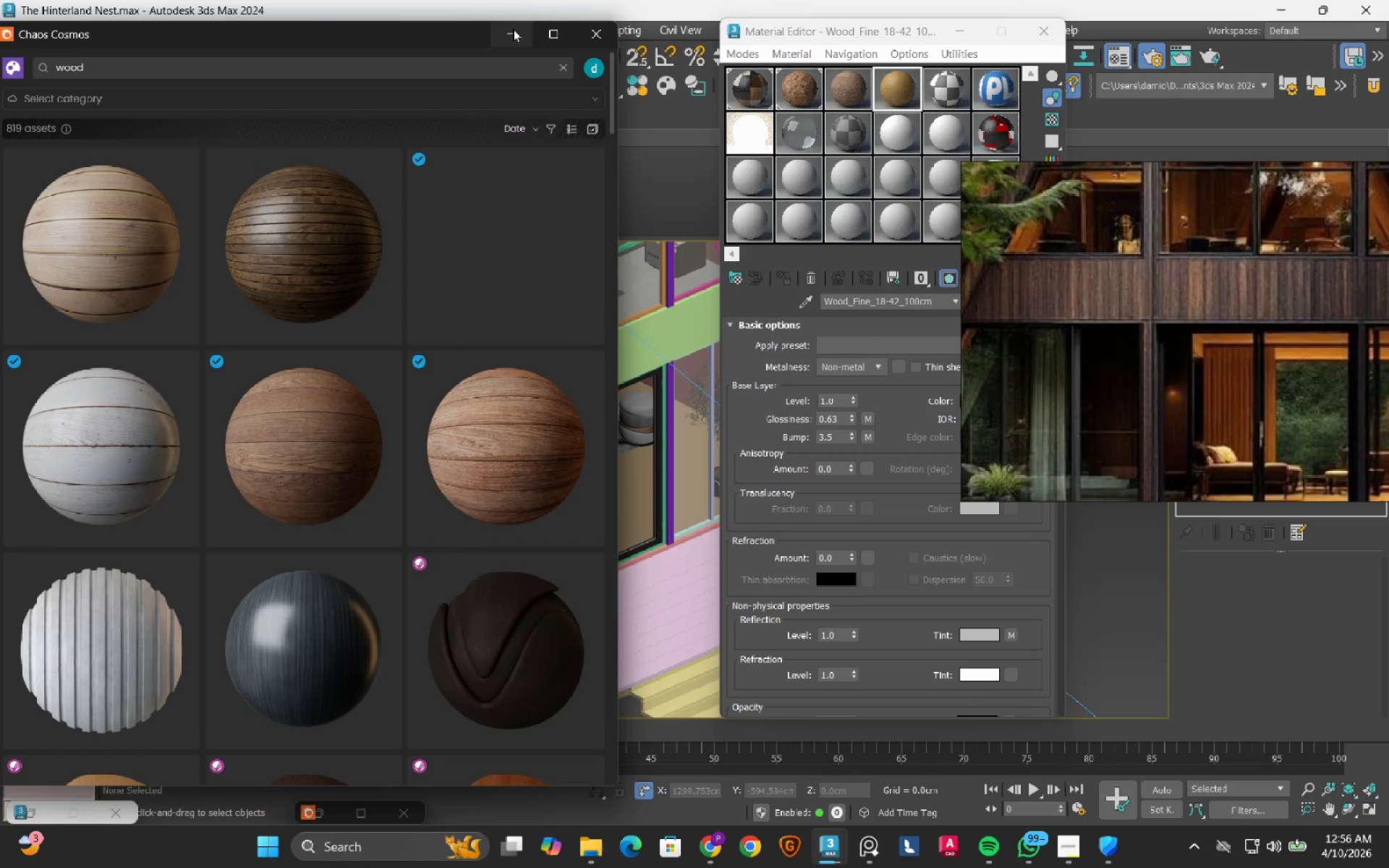 
left_click([512, 30])
 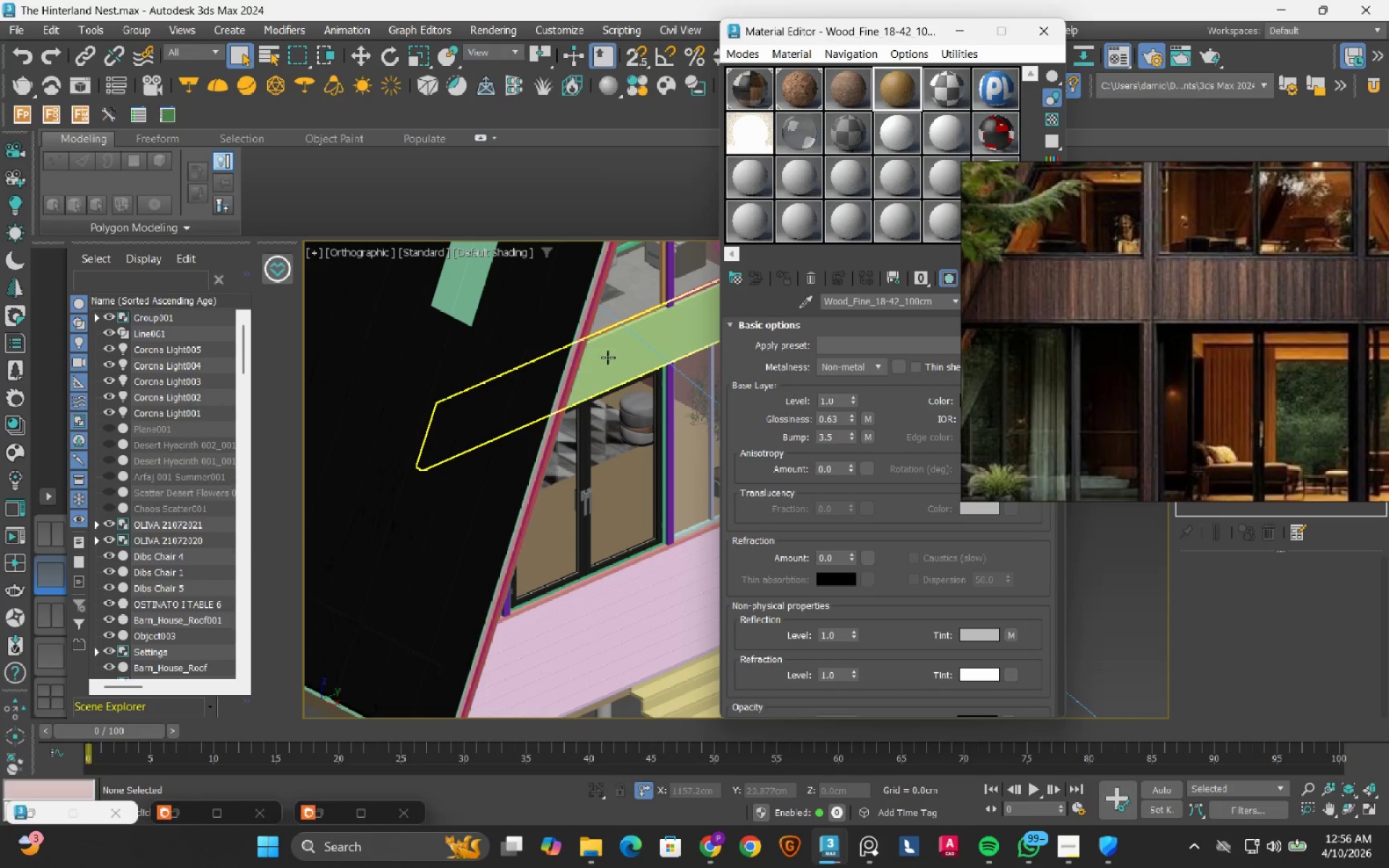 
left_click([608, 357])
 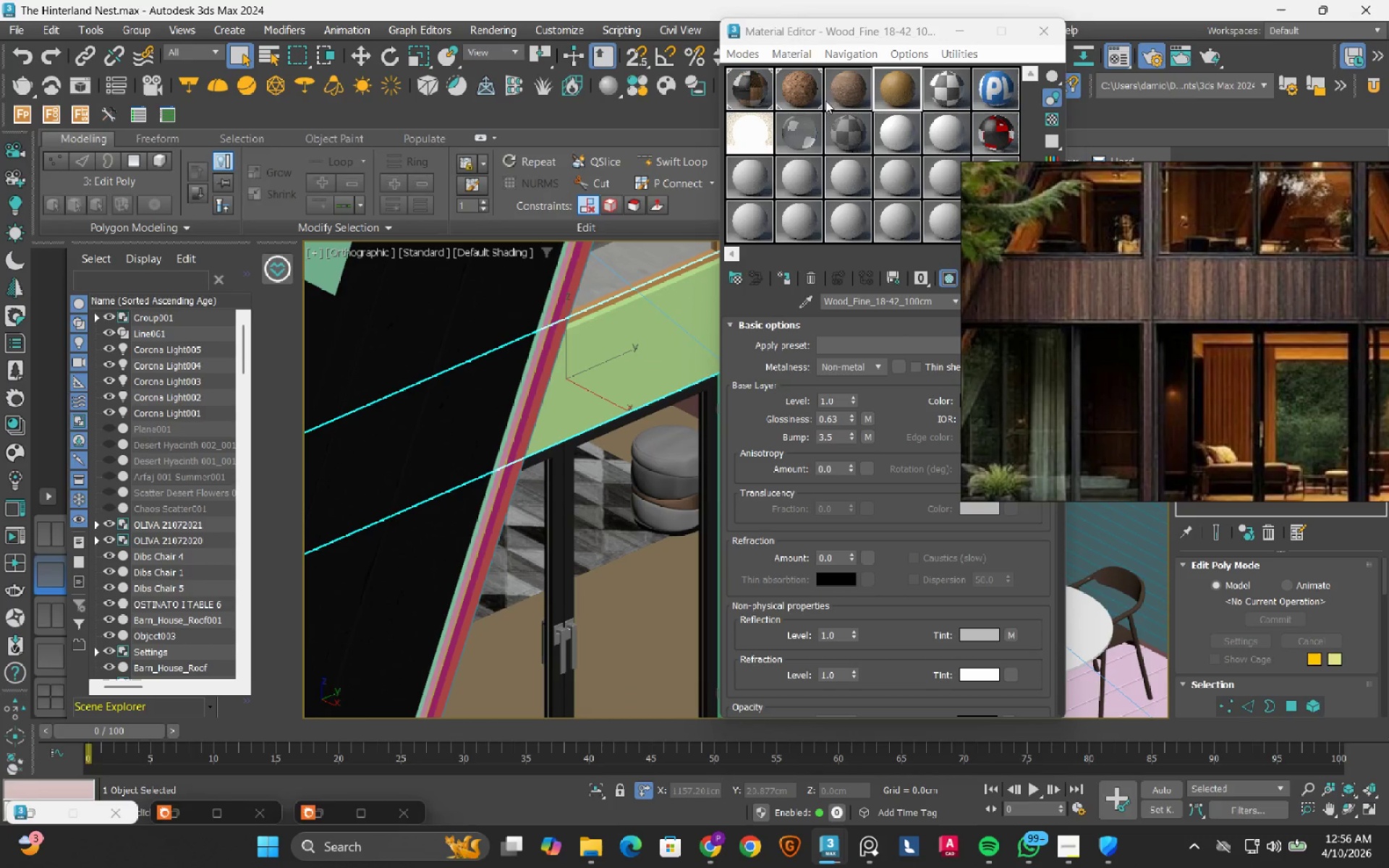 
scroll: coordinate [608, 357], scroll_direction: up, amount: 2.0
 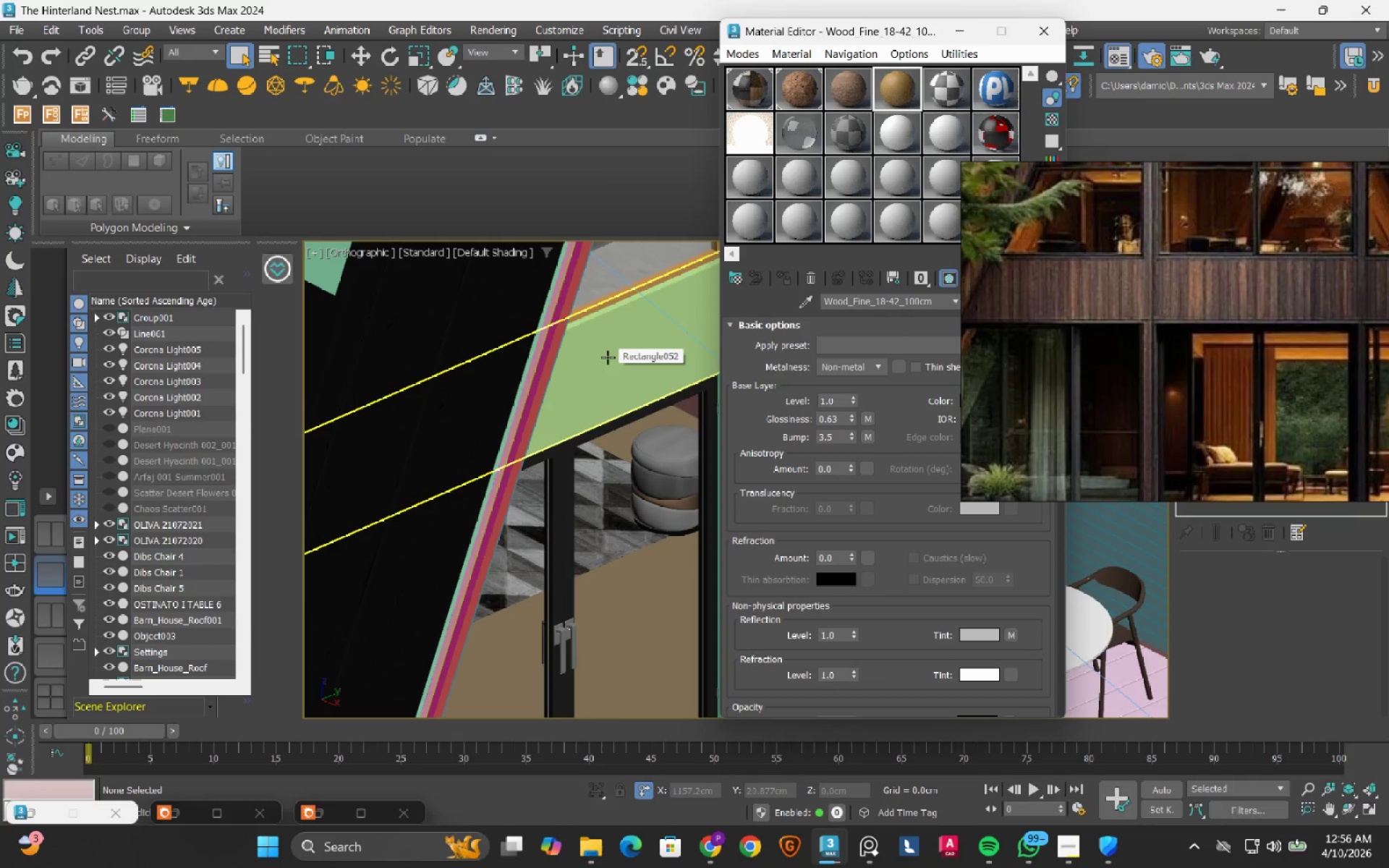 
left_click([828, 98])
 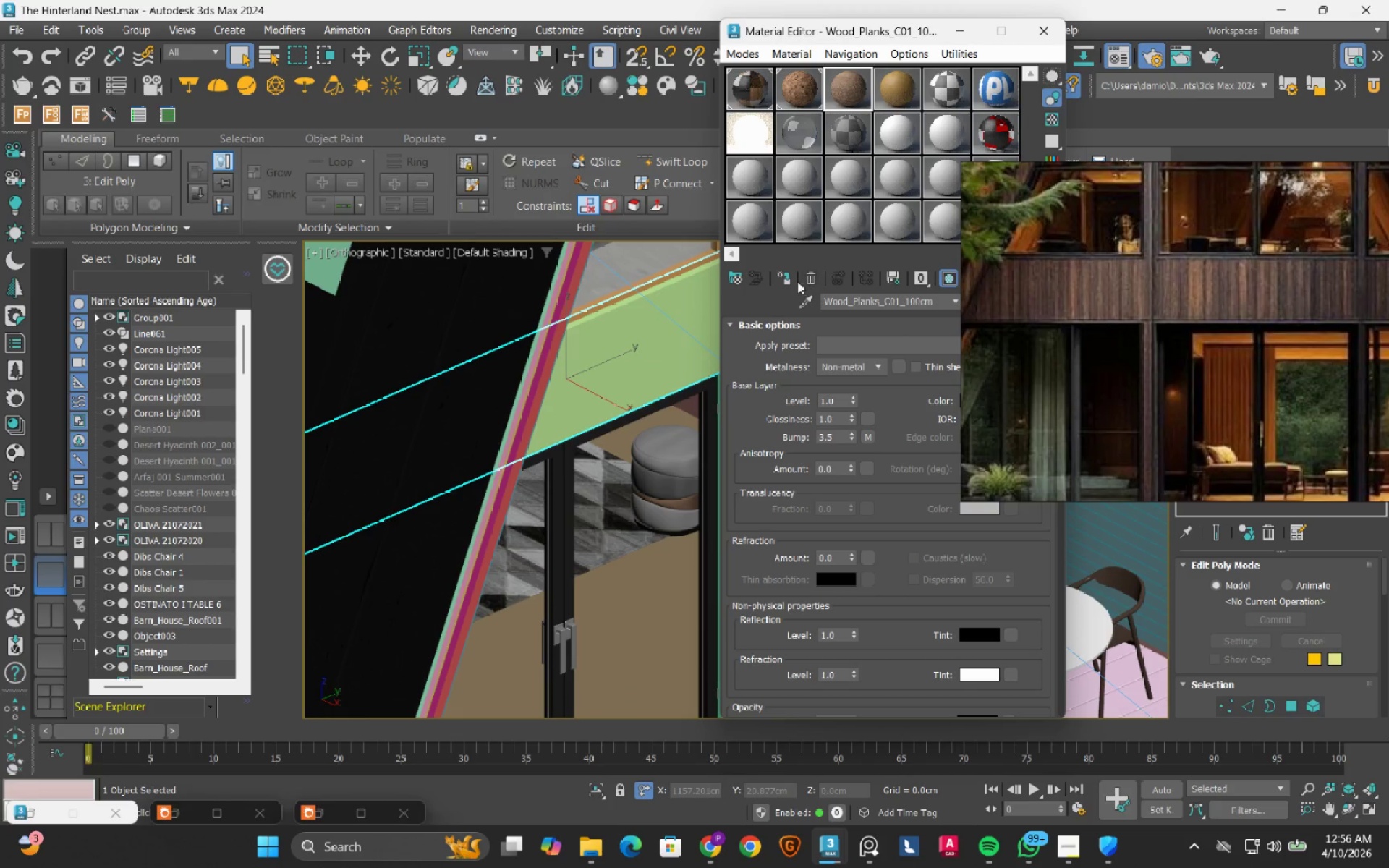 
left_click([785, 281])
 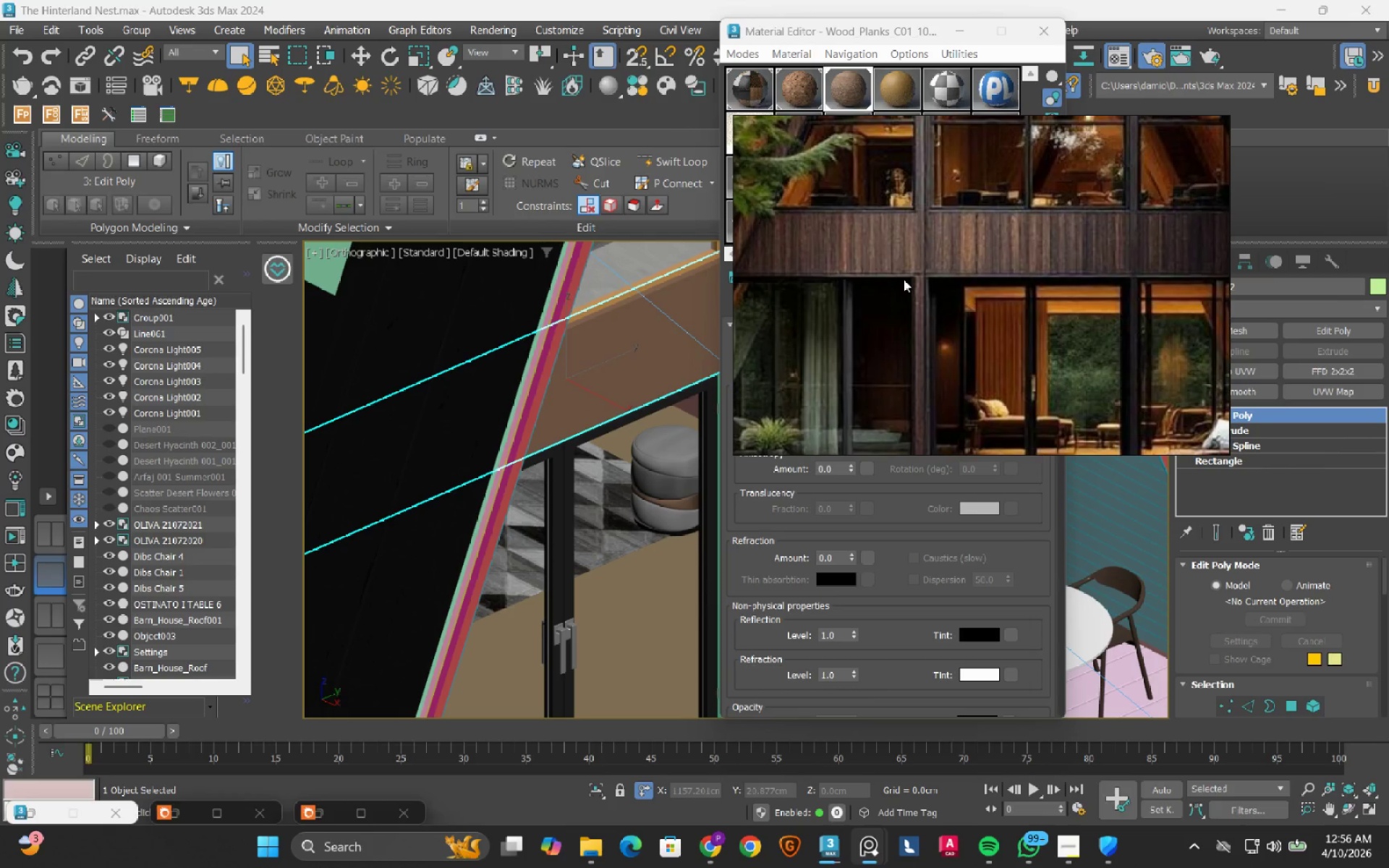 
wait(13.06)
 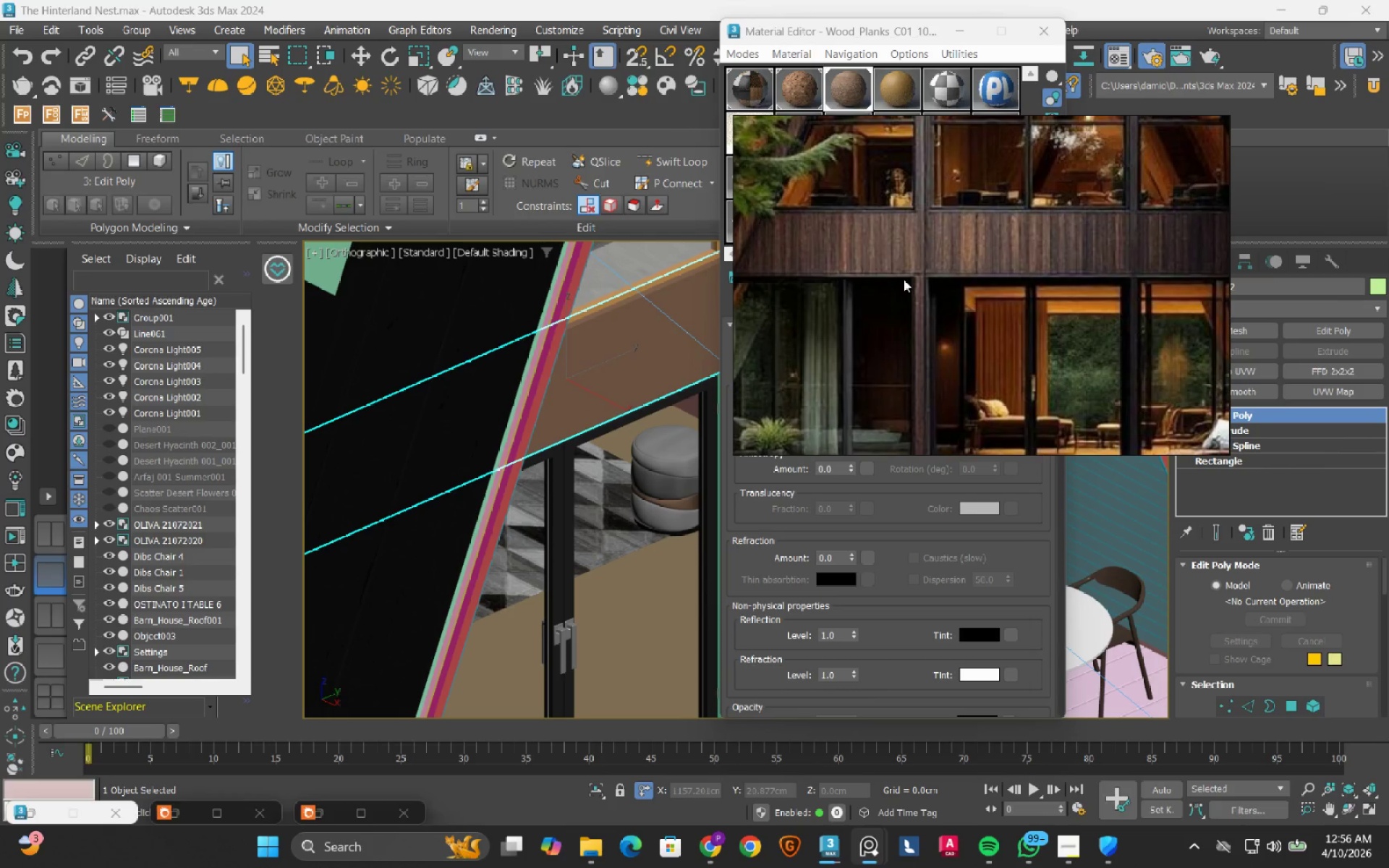 
left_click([1168, 132])
 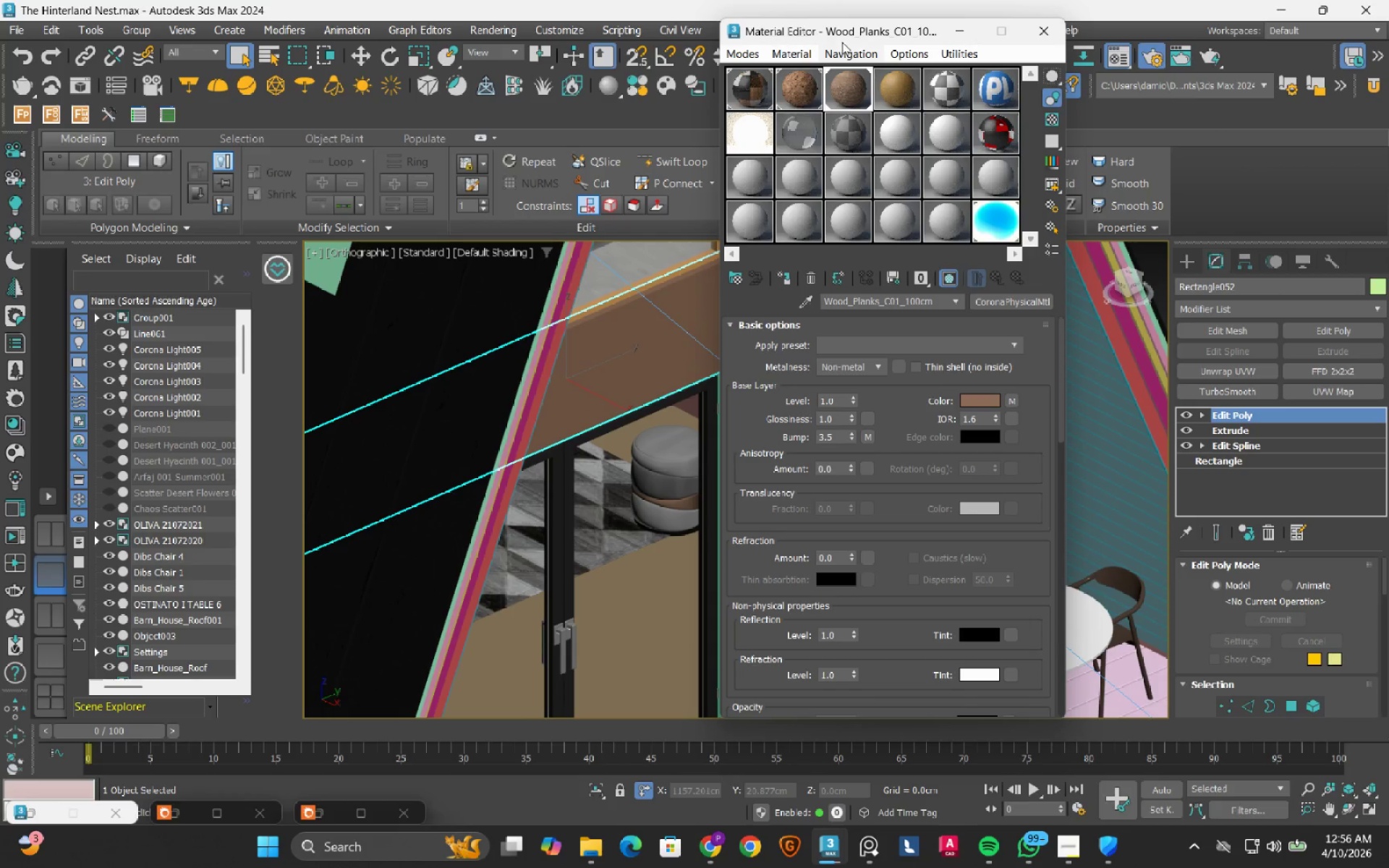 
left_click_drag(start_coordinate=[846, 34], to_coordinate=[1042, 47])
 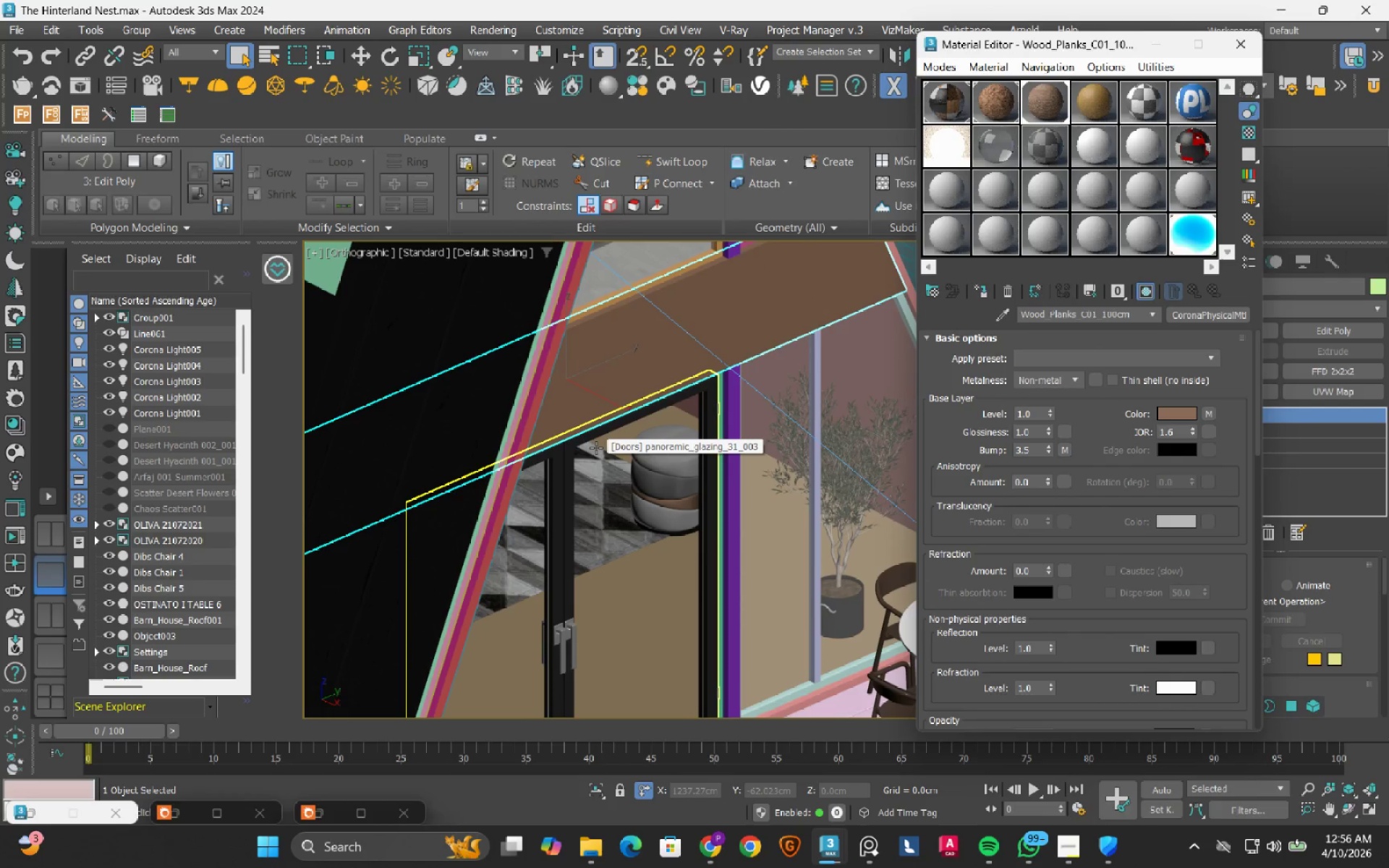 
hold_key(key=AltLeft, duration=0.92)
 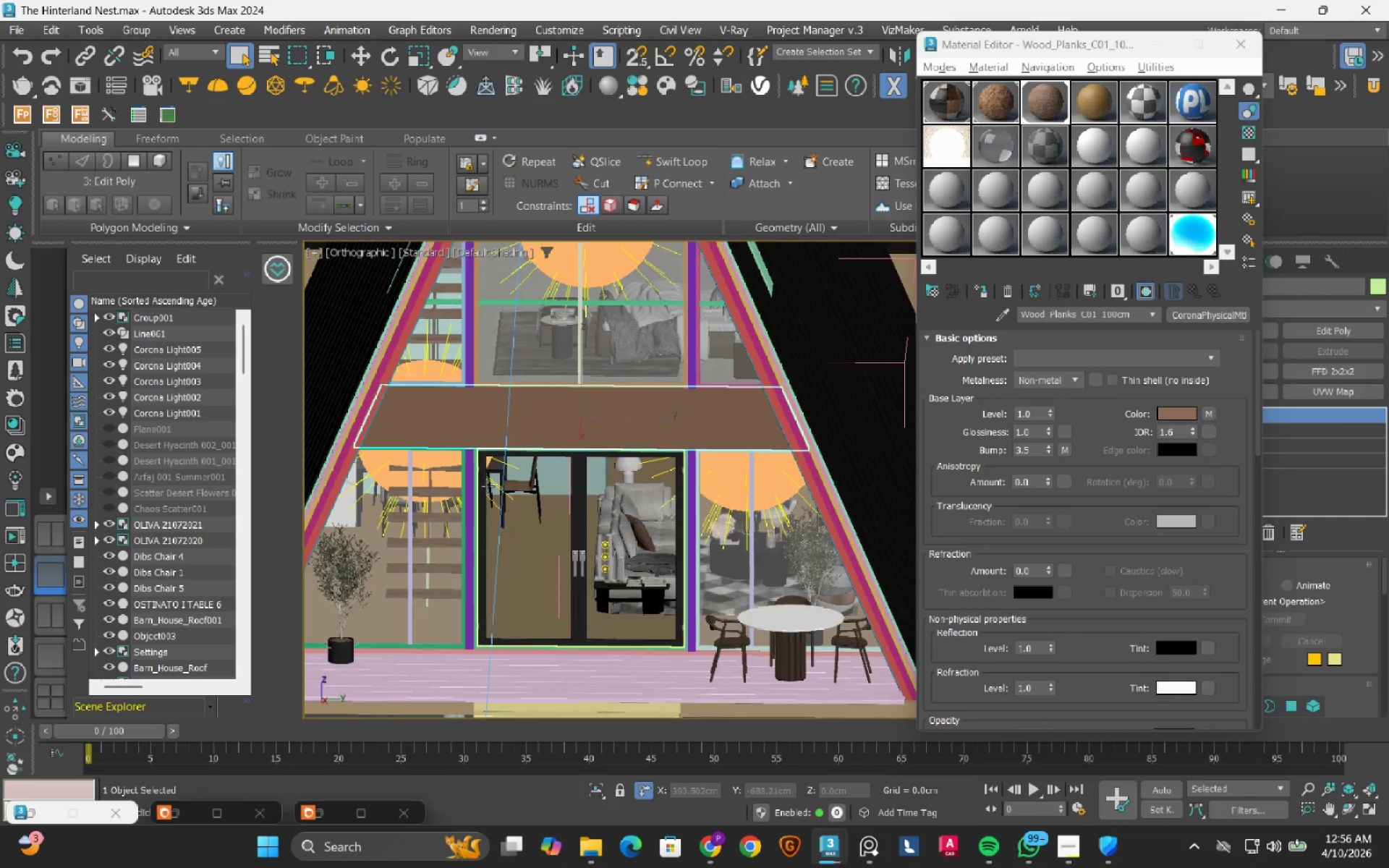 
scroll: coordinate [597, 457], scroll_direction: down, amount: 2.0
 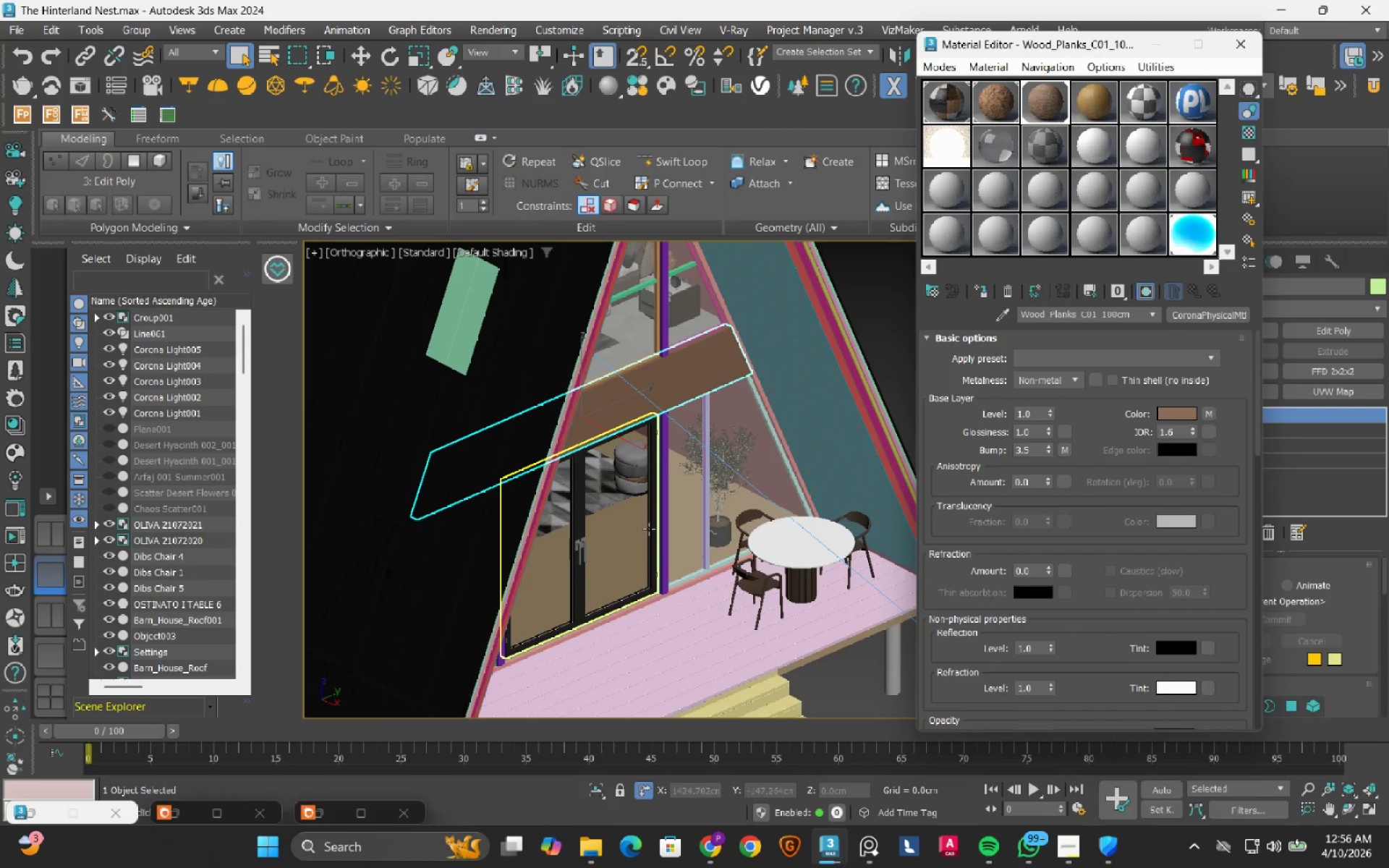 
scroll: coordinate [488, 486], scroll_direction: up, amount: 2.0
 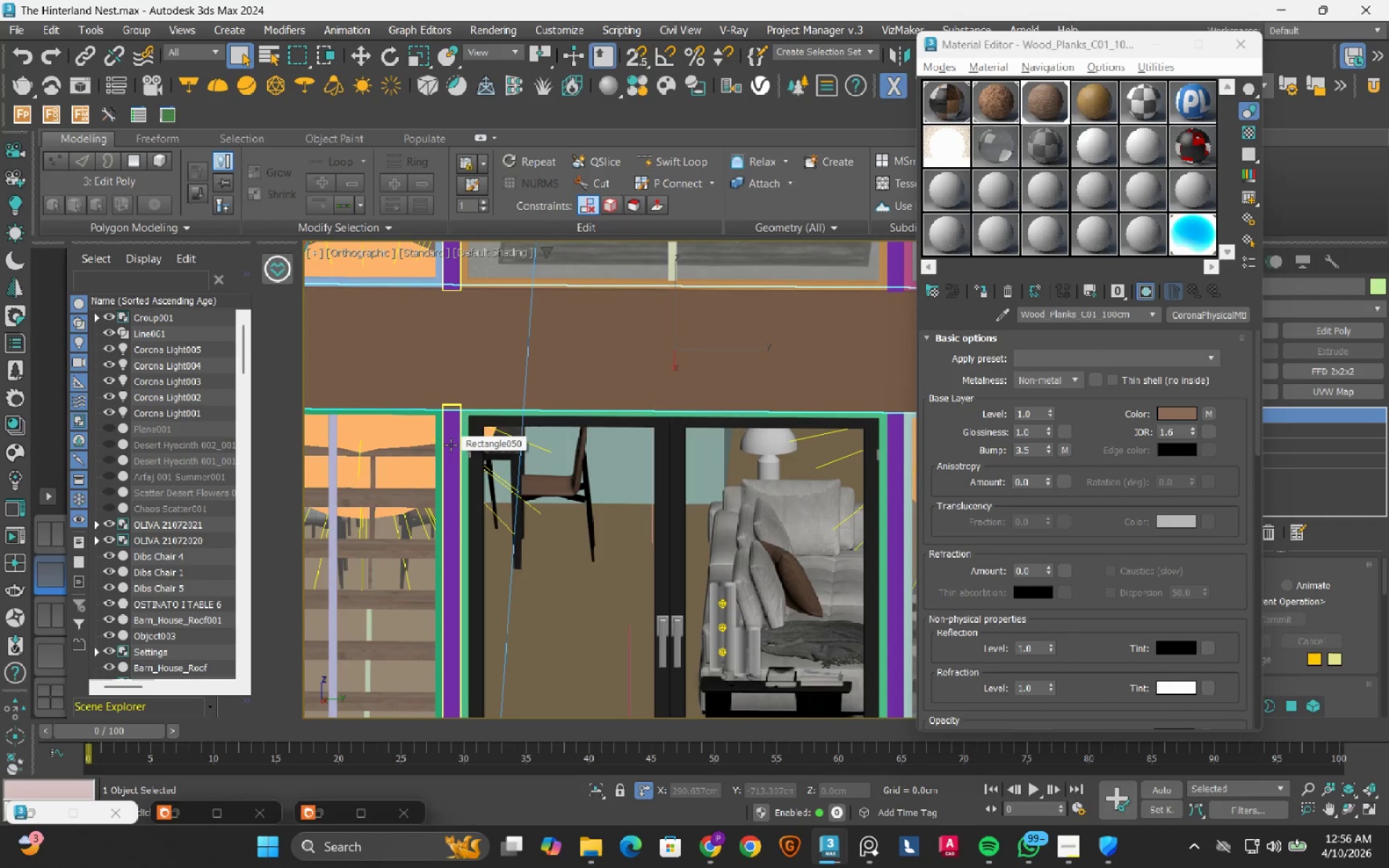 
hold_key(key=ControlLeft, duration=0.69)
left_click([451, 445])
 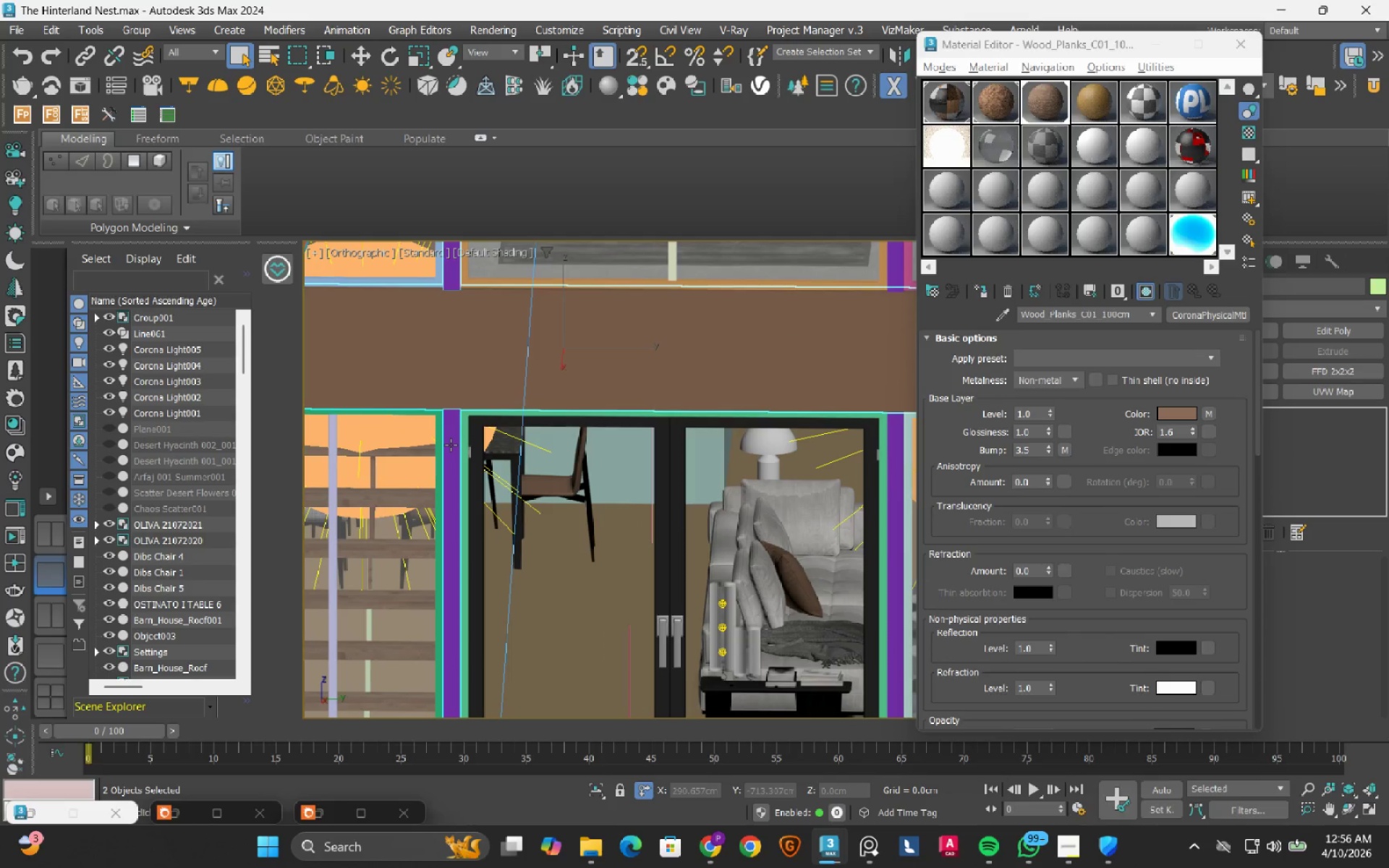 
scroll: coordinate [451, 445], scroll_direction: down, amount: 2.0
 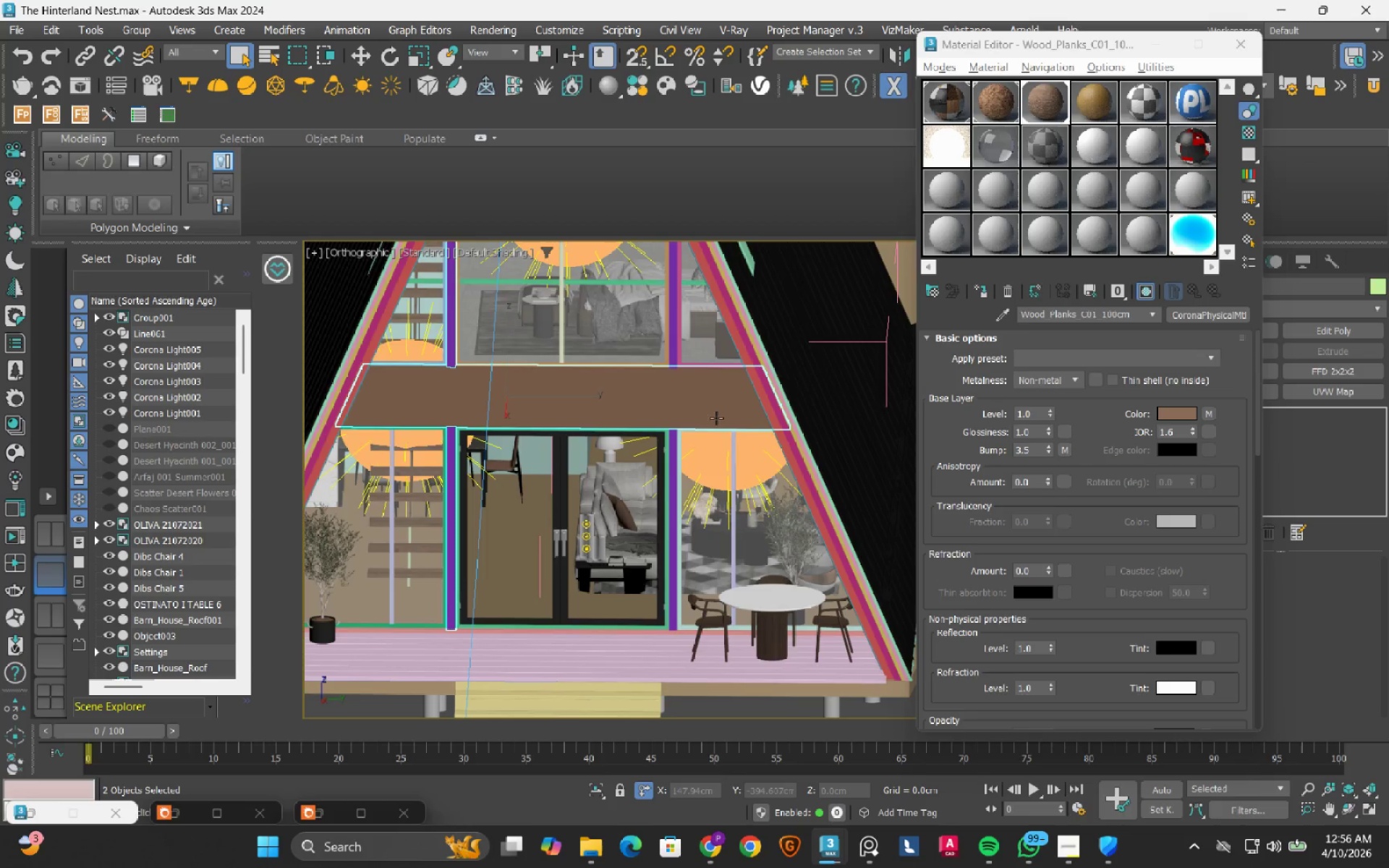 
hold_key(key=ControlLeft, duration=1.0)
 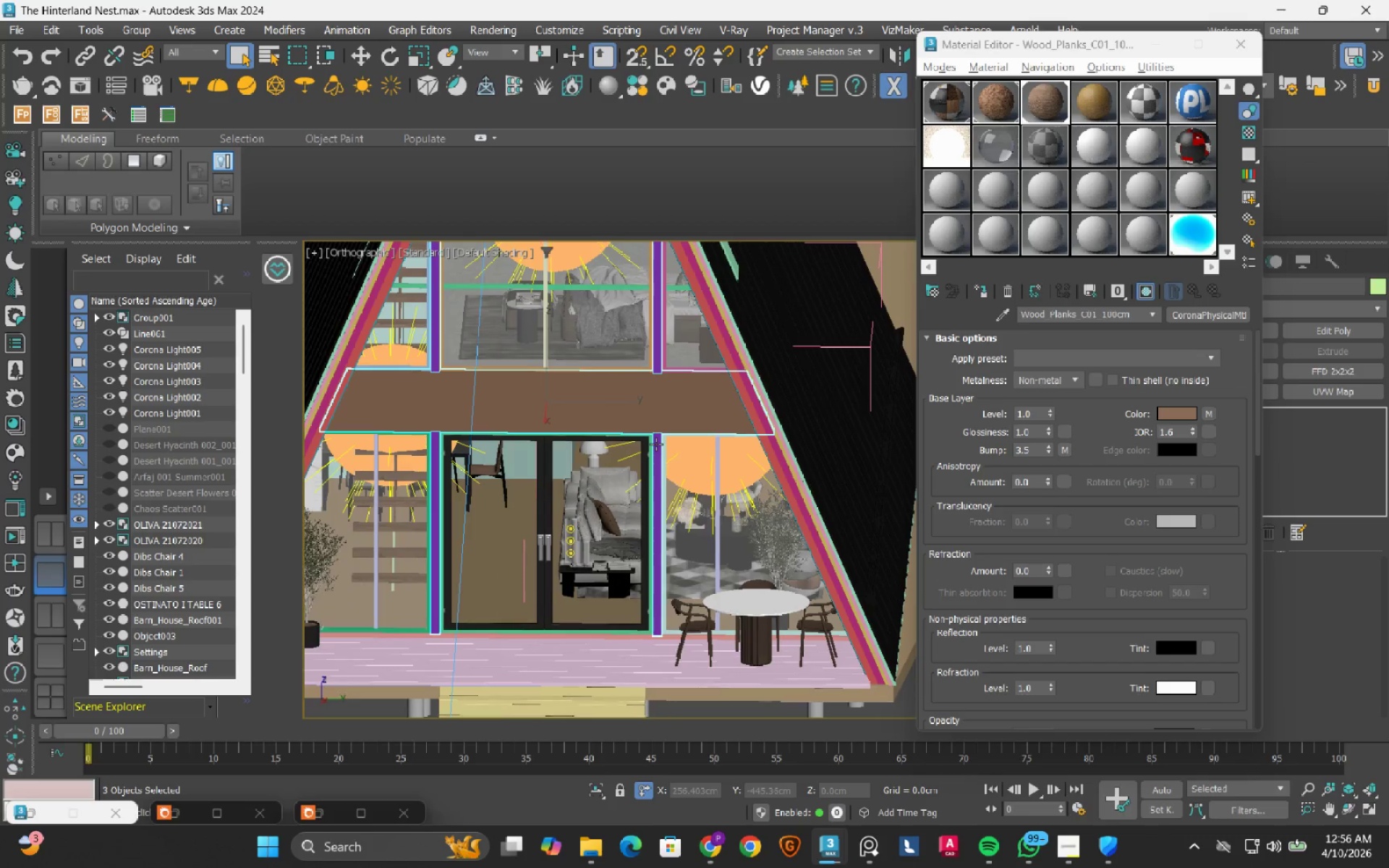 
scroll: coordinate [688, 435], scroll_direction: up, amount: 2.0
 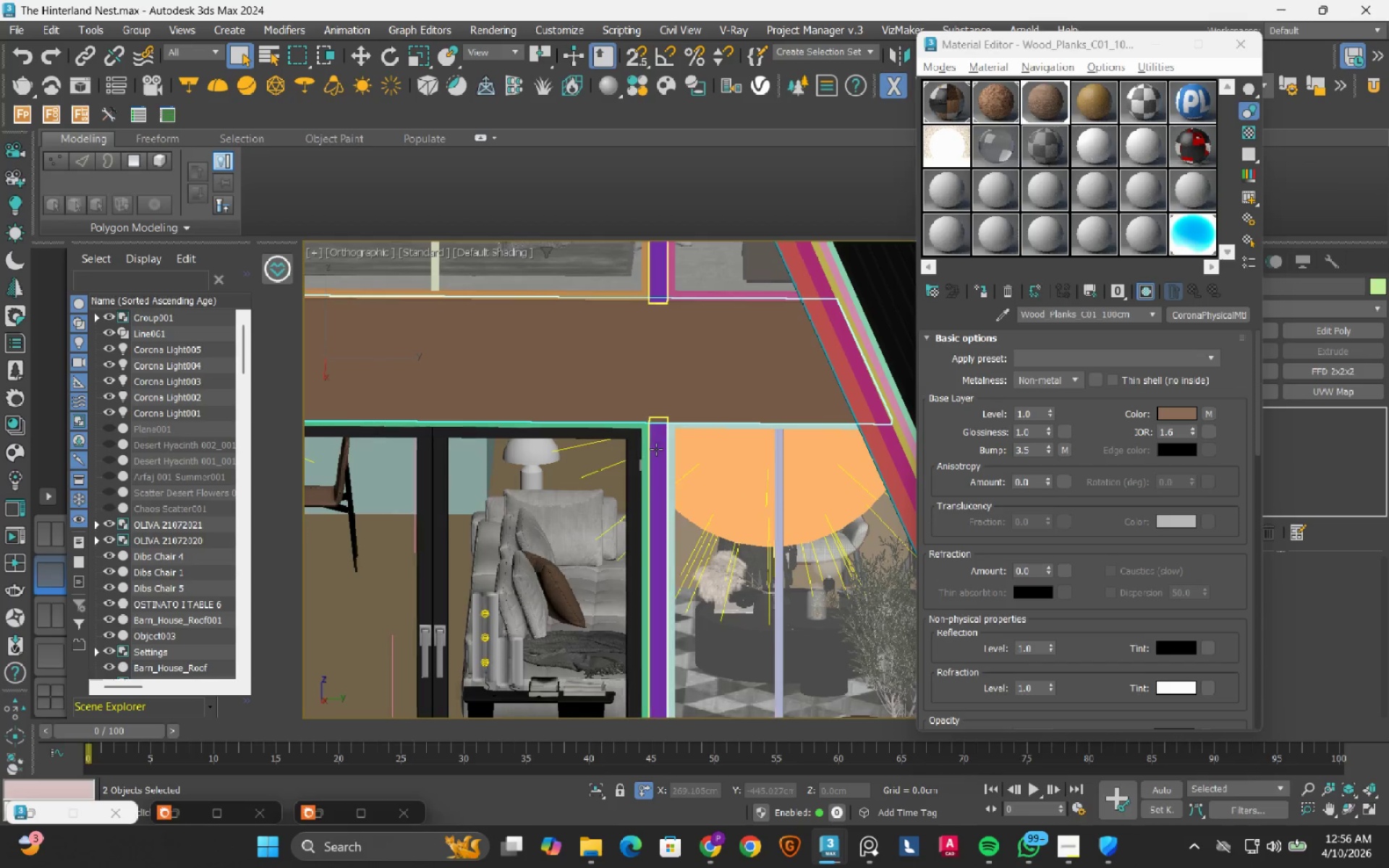 
left_click([656, 444])
 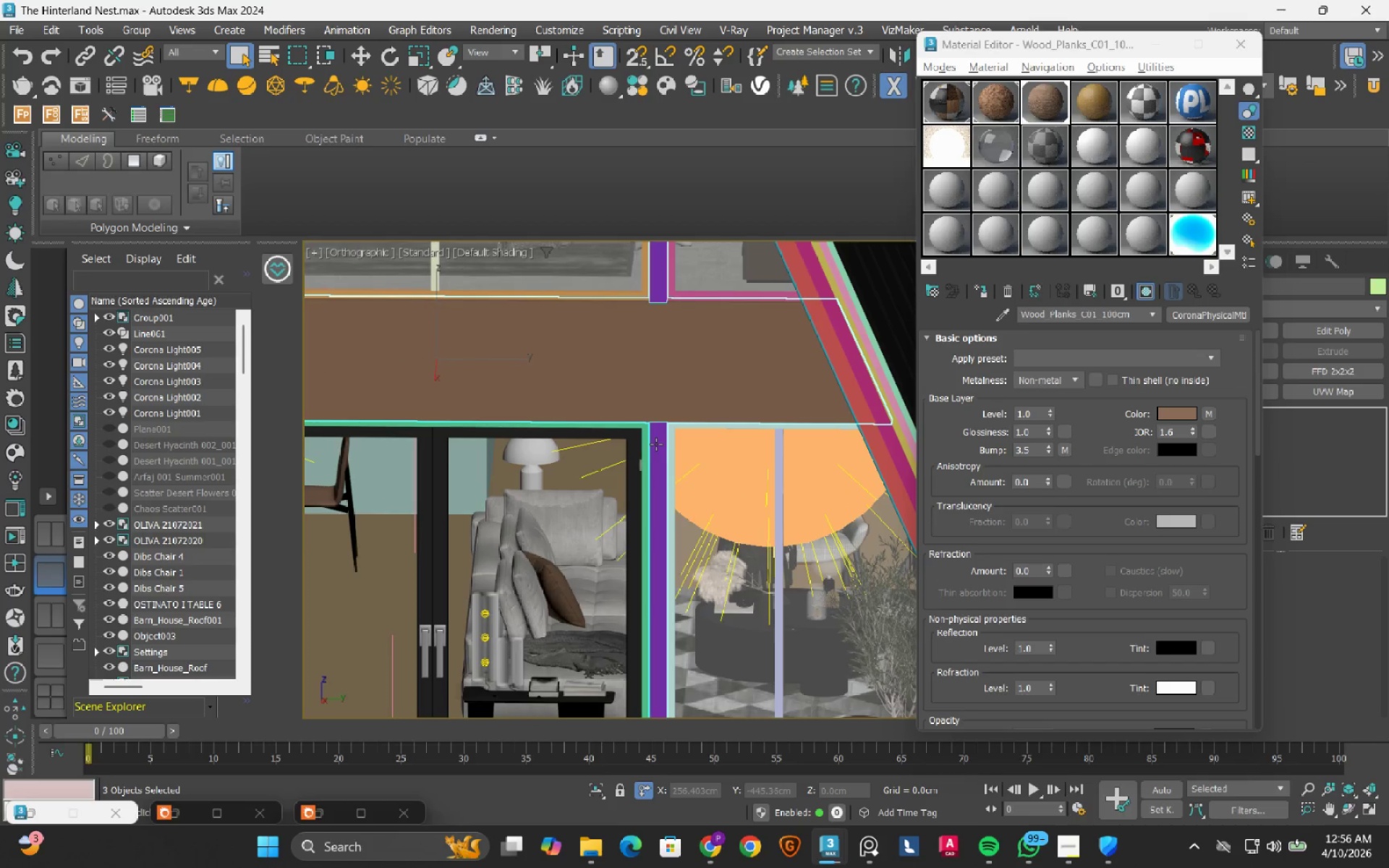 
scroll: coordinate [600, 447], scroll_direction: down, amount: 3.0
 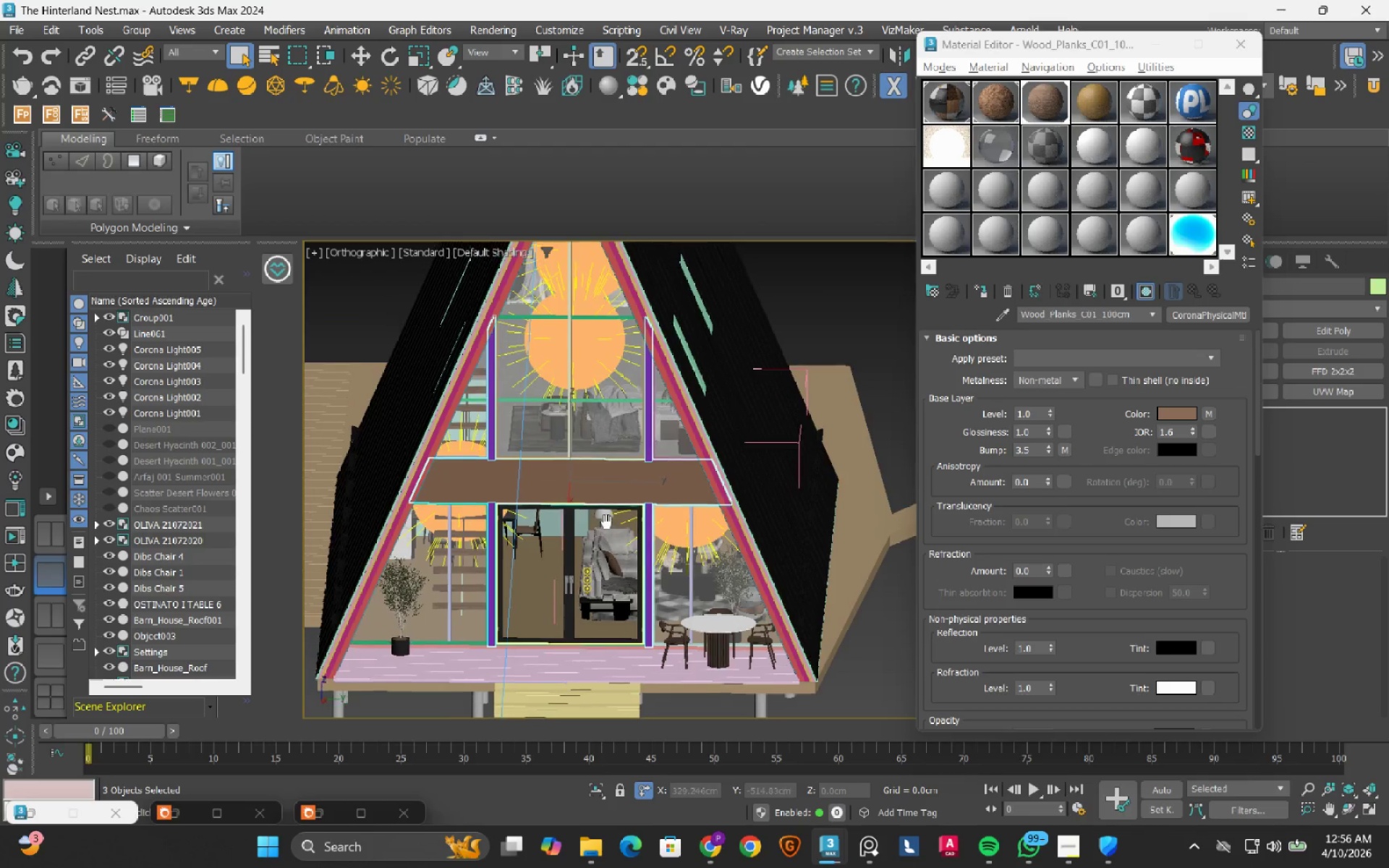 
hold_key(key=AltLeft, duration=1.5)
 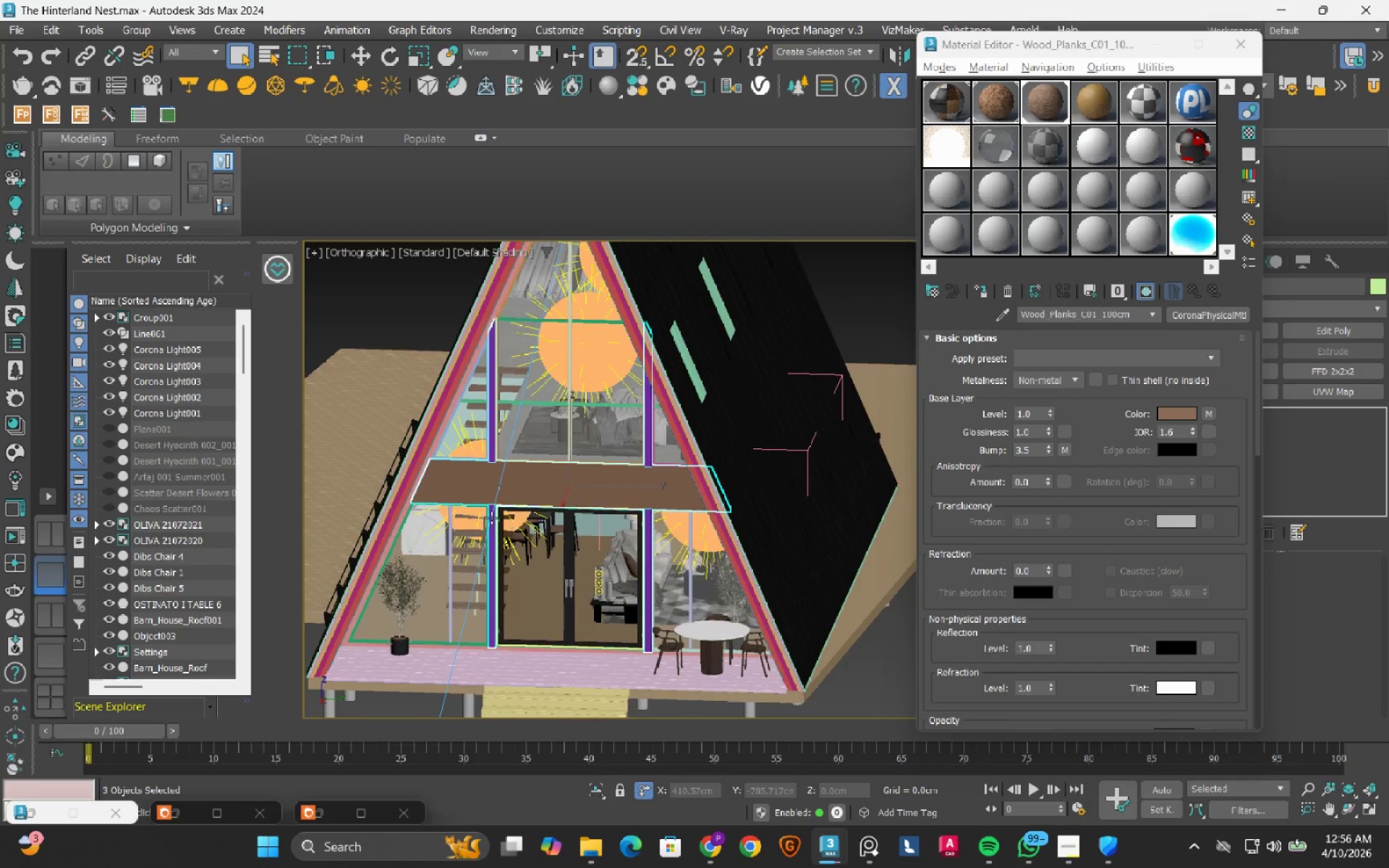 
key(Alt+AltLeft)
 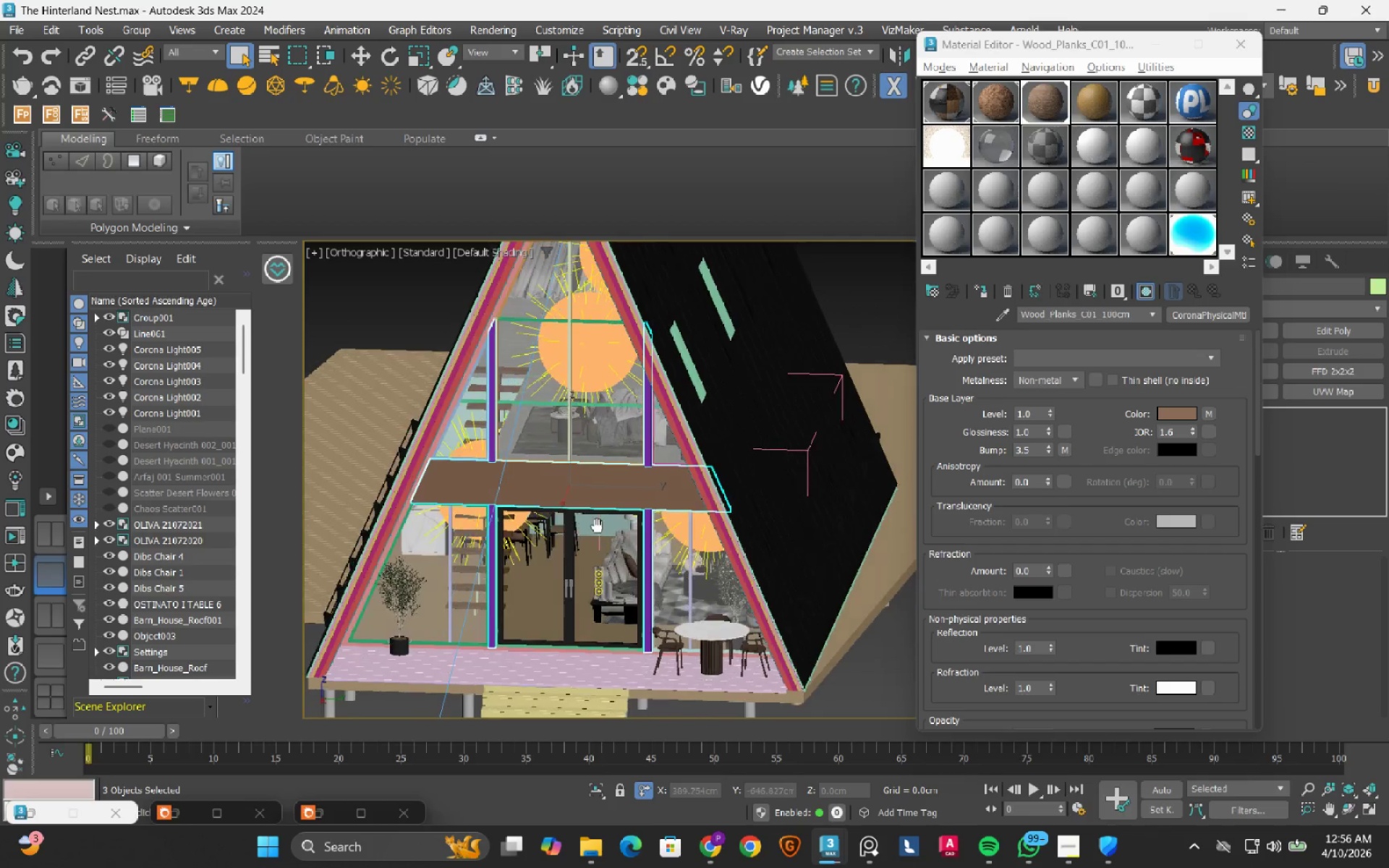 
key(Alt+AltLeft)
 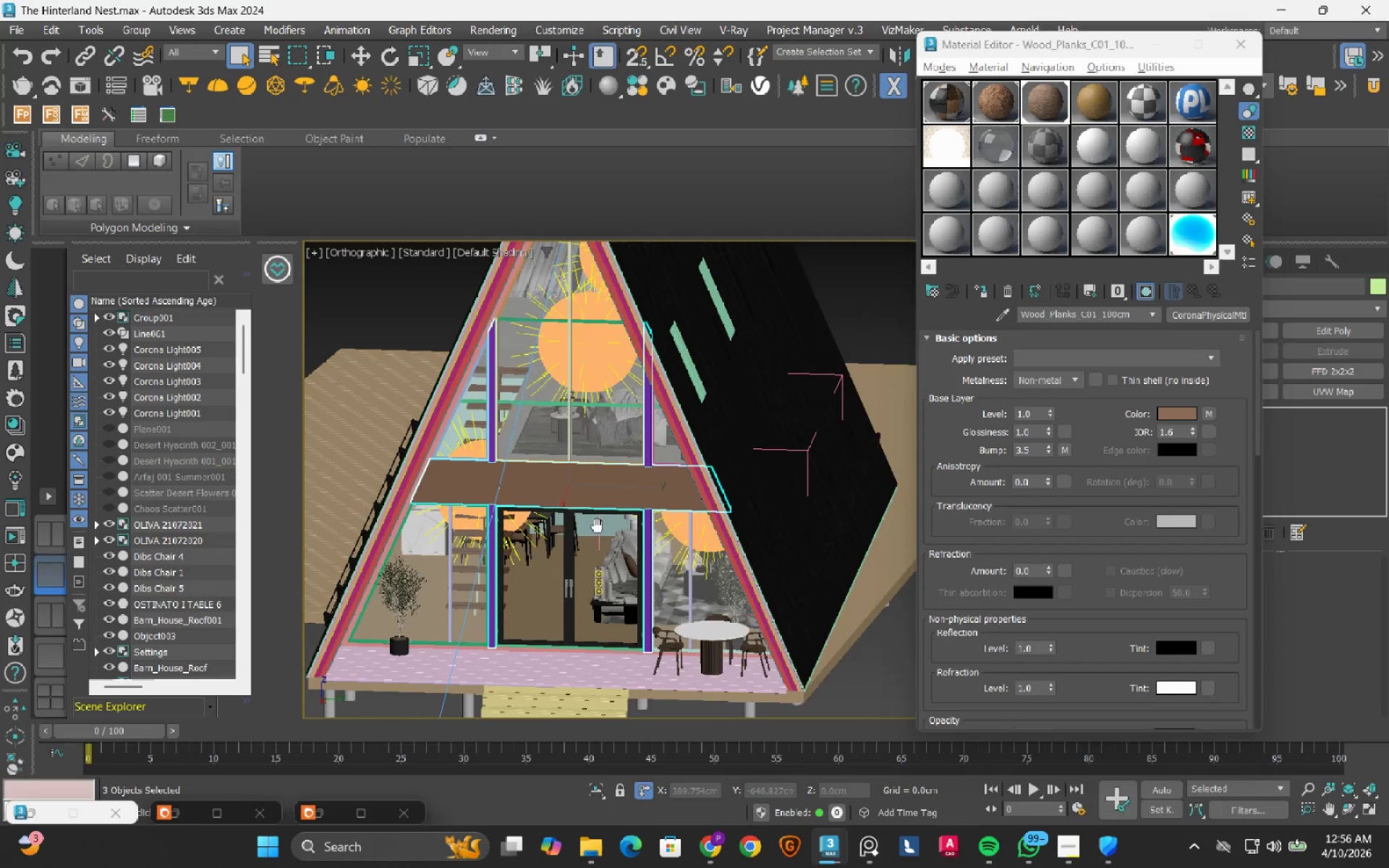 
key(Alt+AltLeft)
 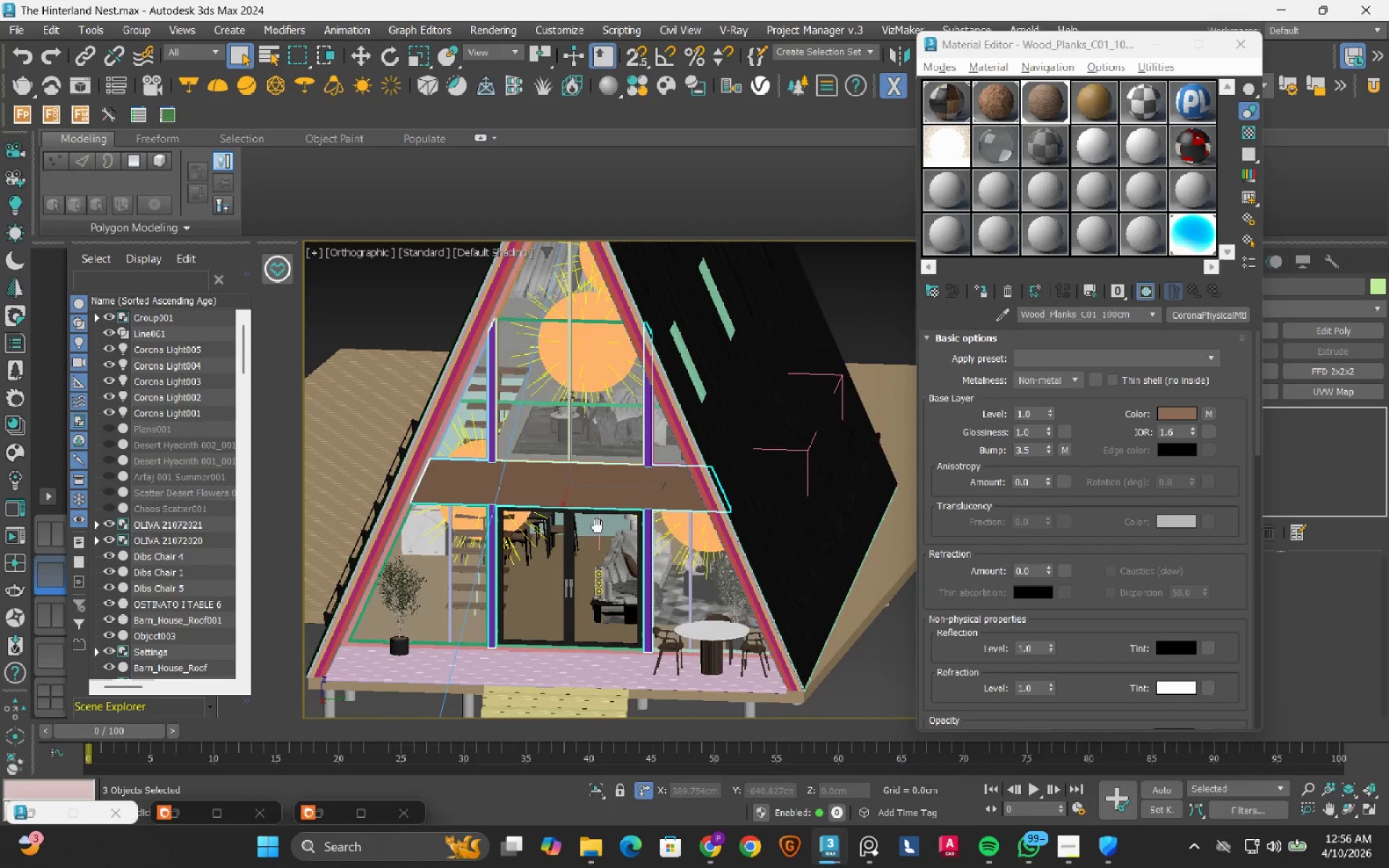 
key(Alt+AltLeft)
 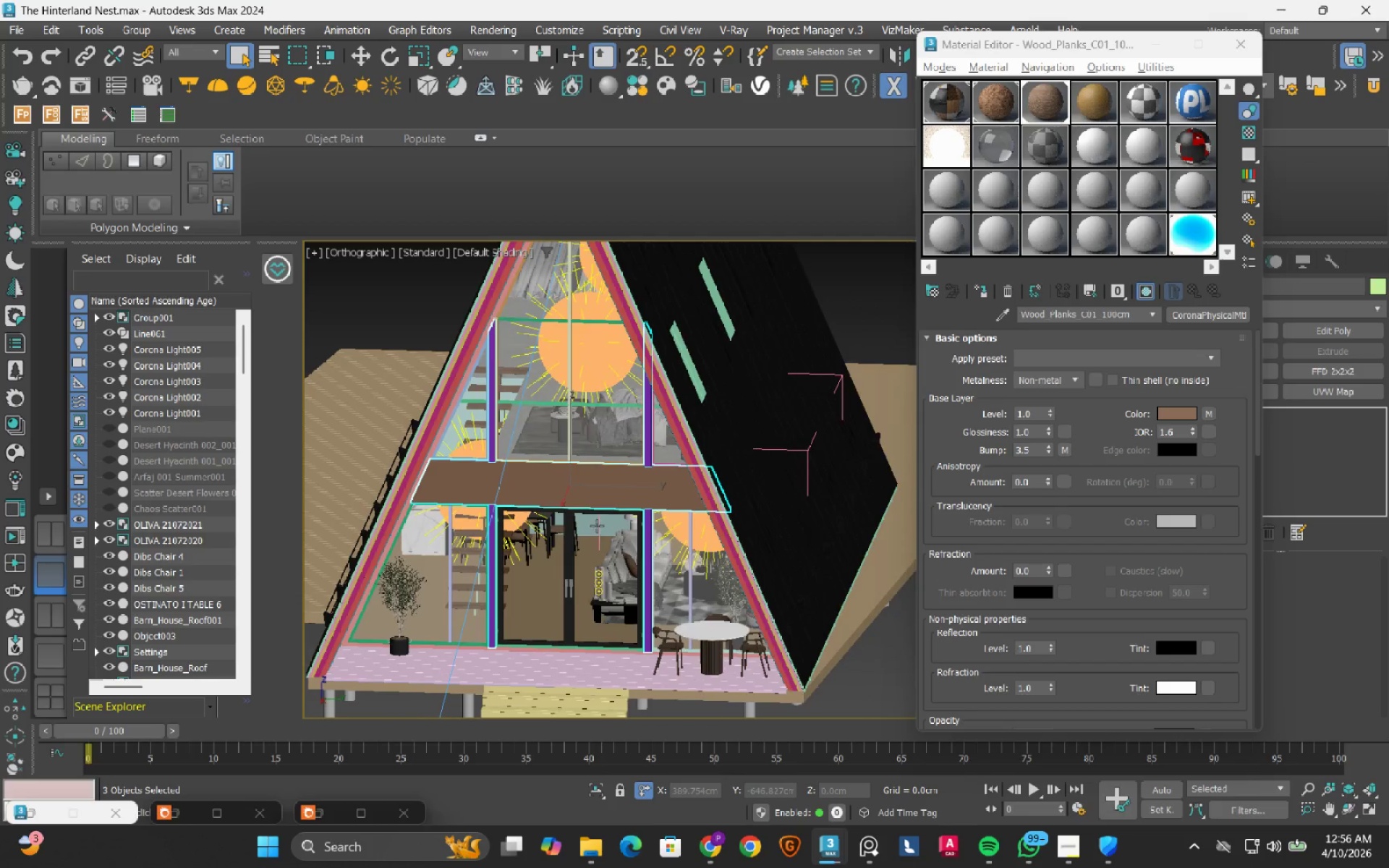 
key(Alt+AltLeft)
 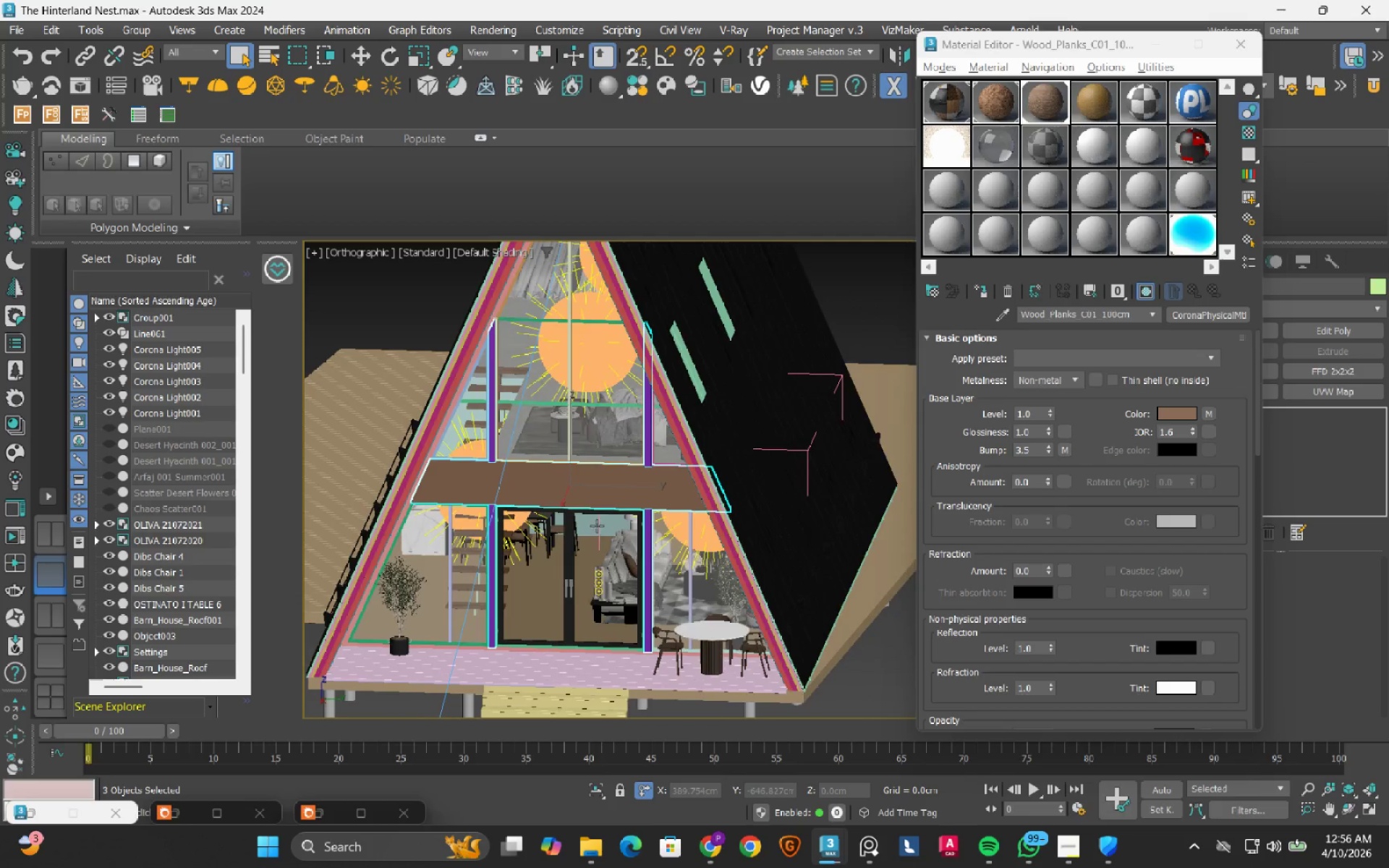 
key(Alt+AltLeft)
 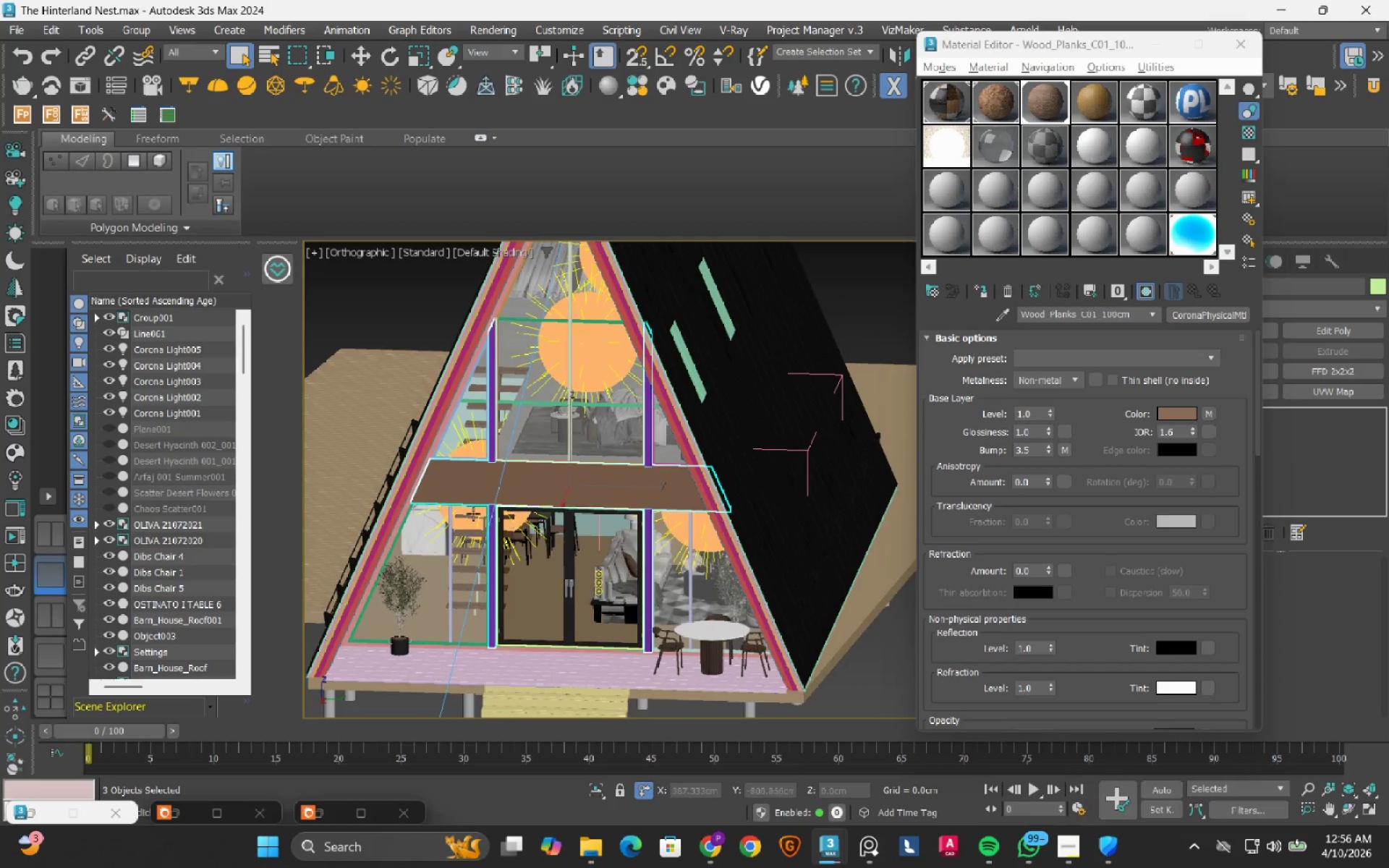 
scroll: coordinate [473, 514], scroll_direction: up, amount: 3.0
 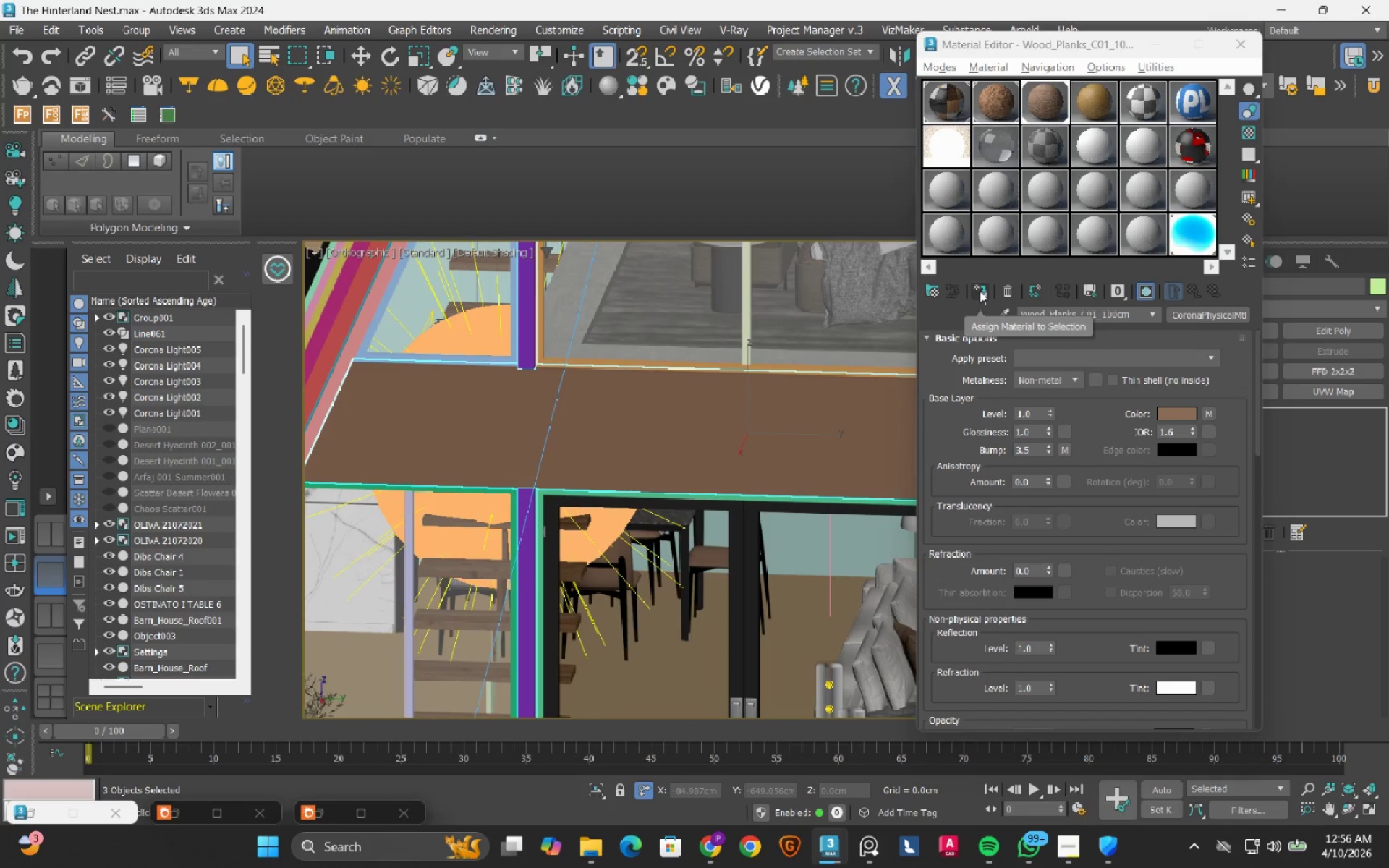 
left_click([980, 291])
 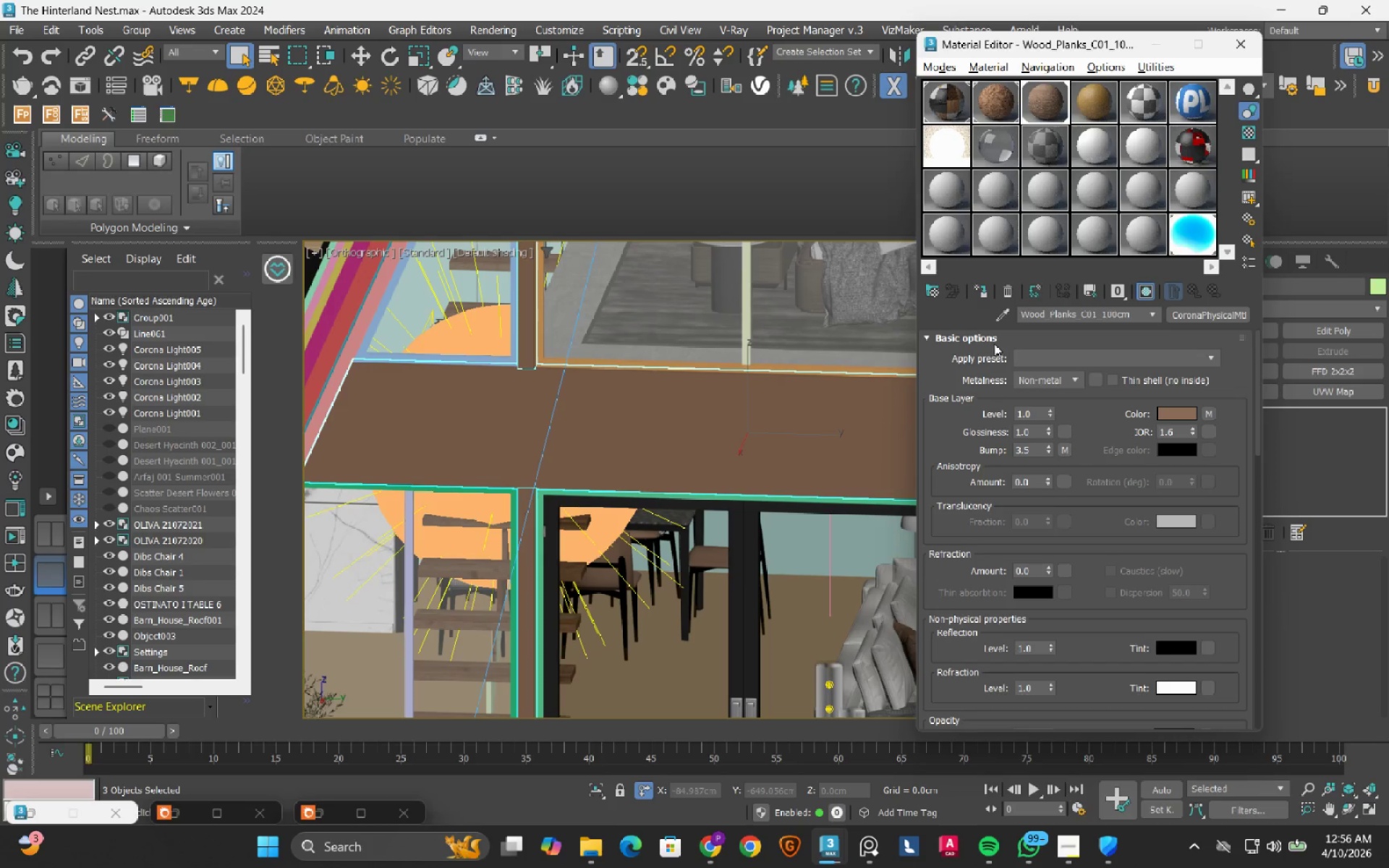 
left_click_drag(start_coordinate=[1075, 47], to_coordinate=[964, 33])
 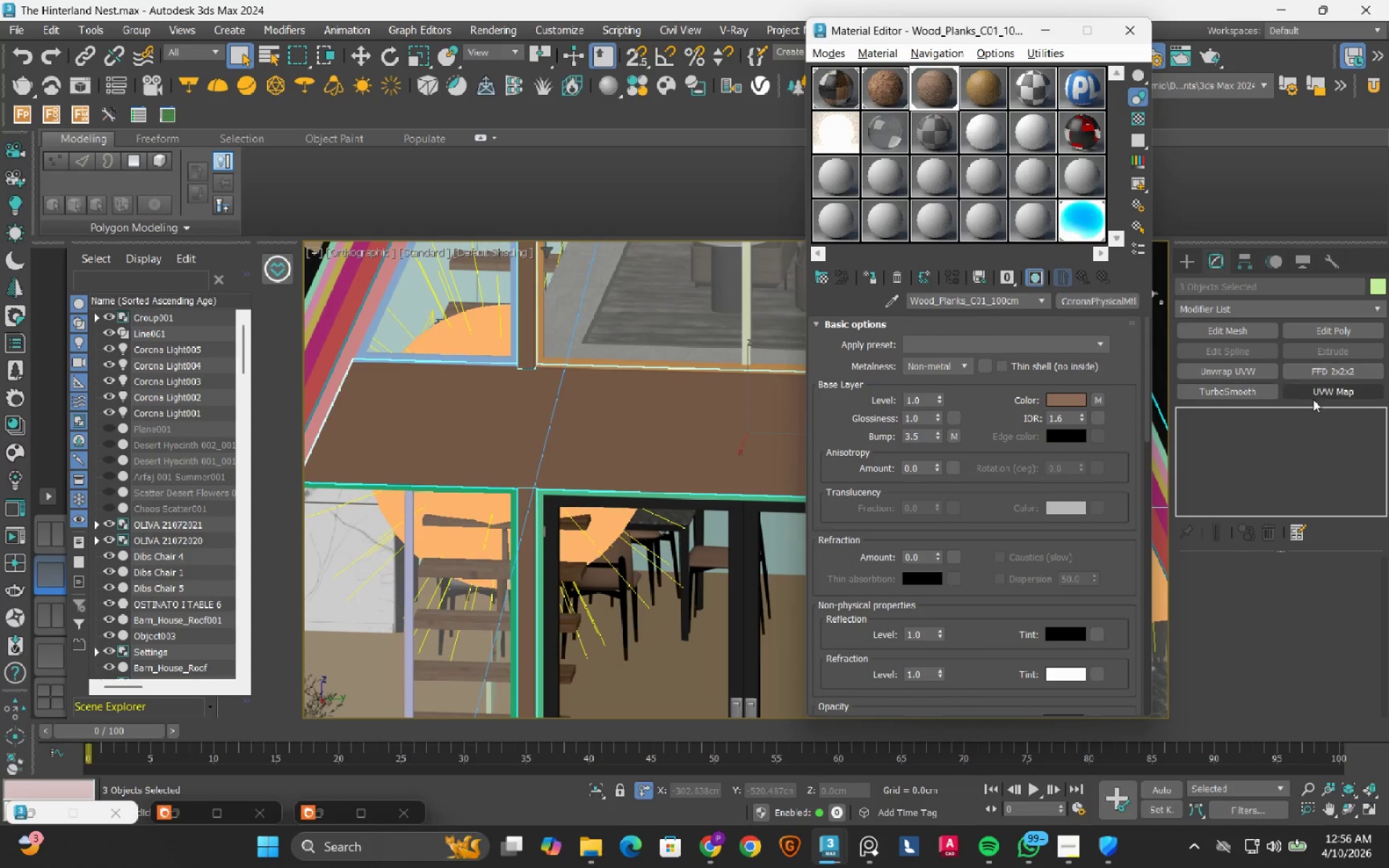 
left_click([1317, 394])
 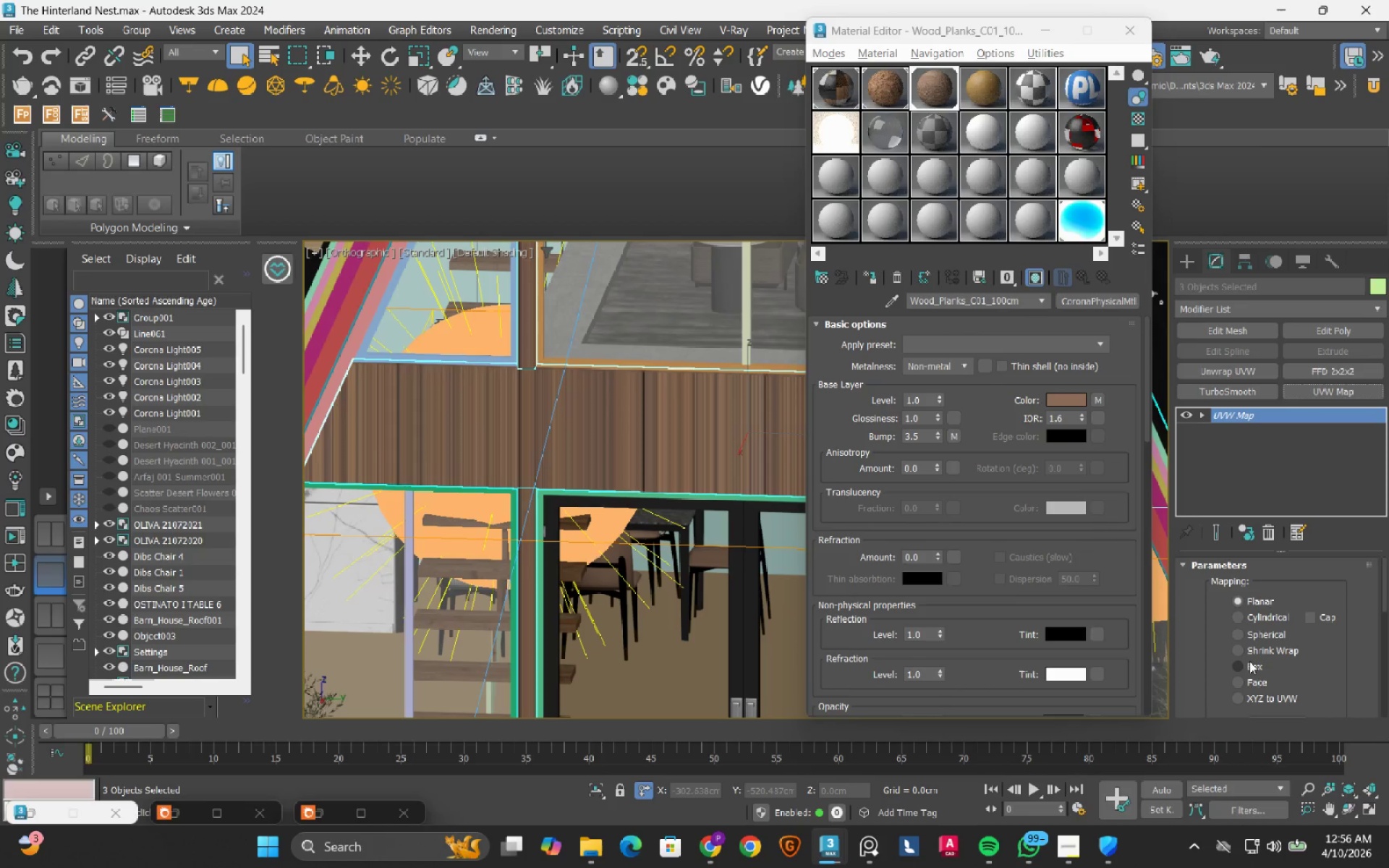 
left_click([1248, 661])
 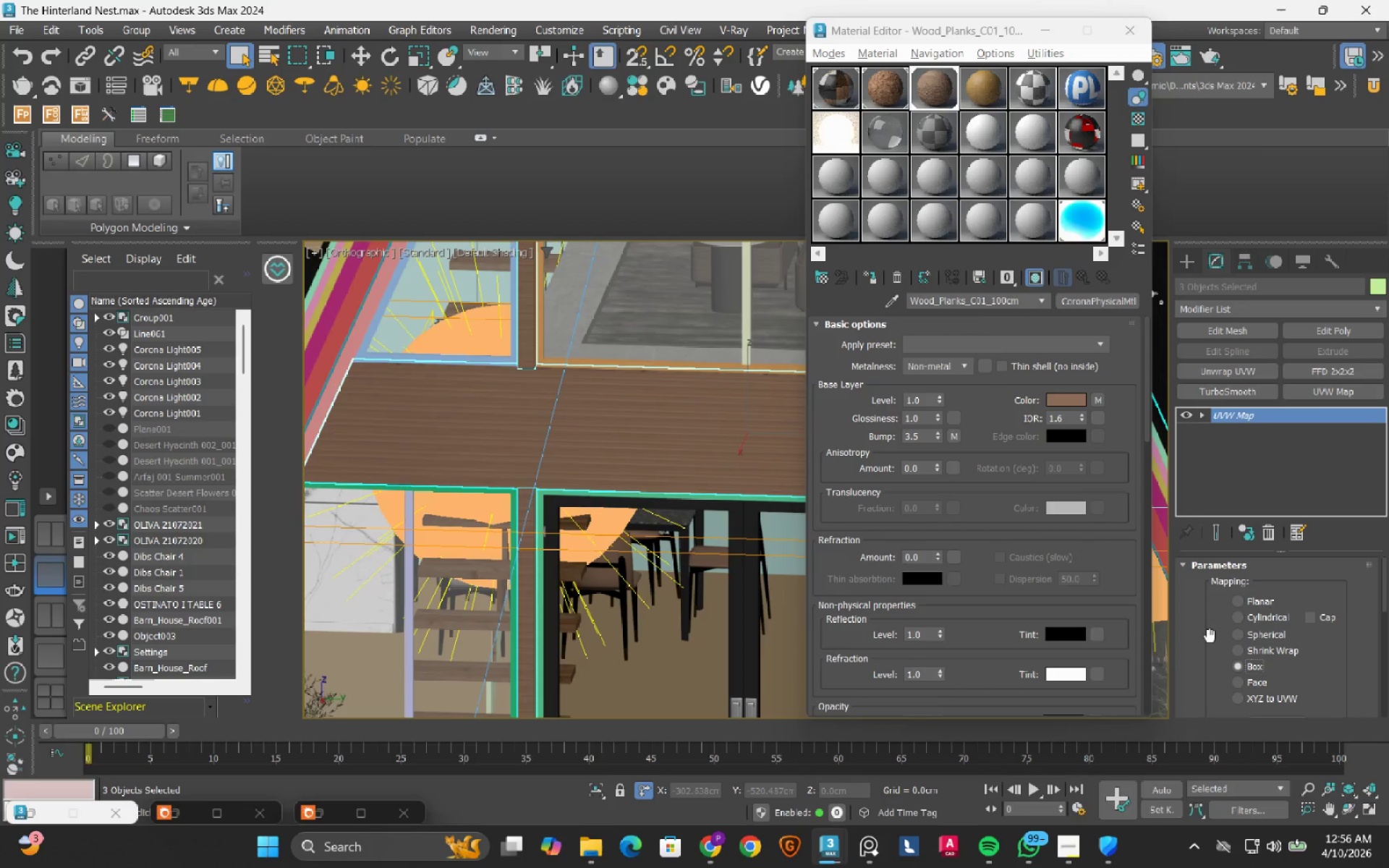 
scroll: coordinate [1232, 681], scroll_direction: down, amount: 7.0
 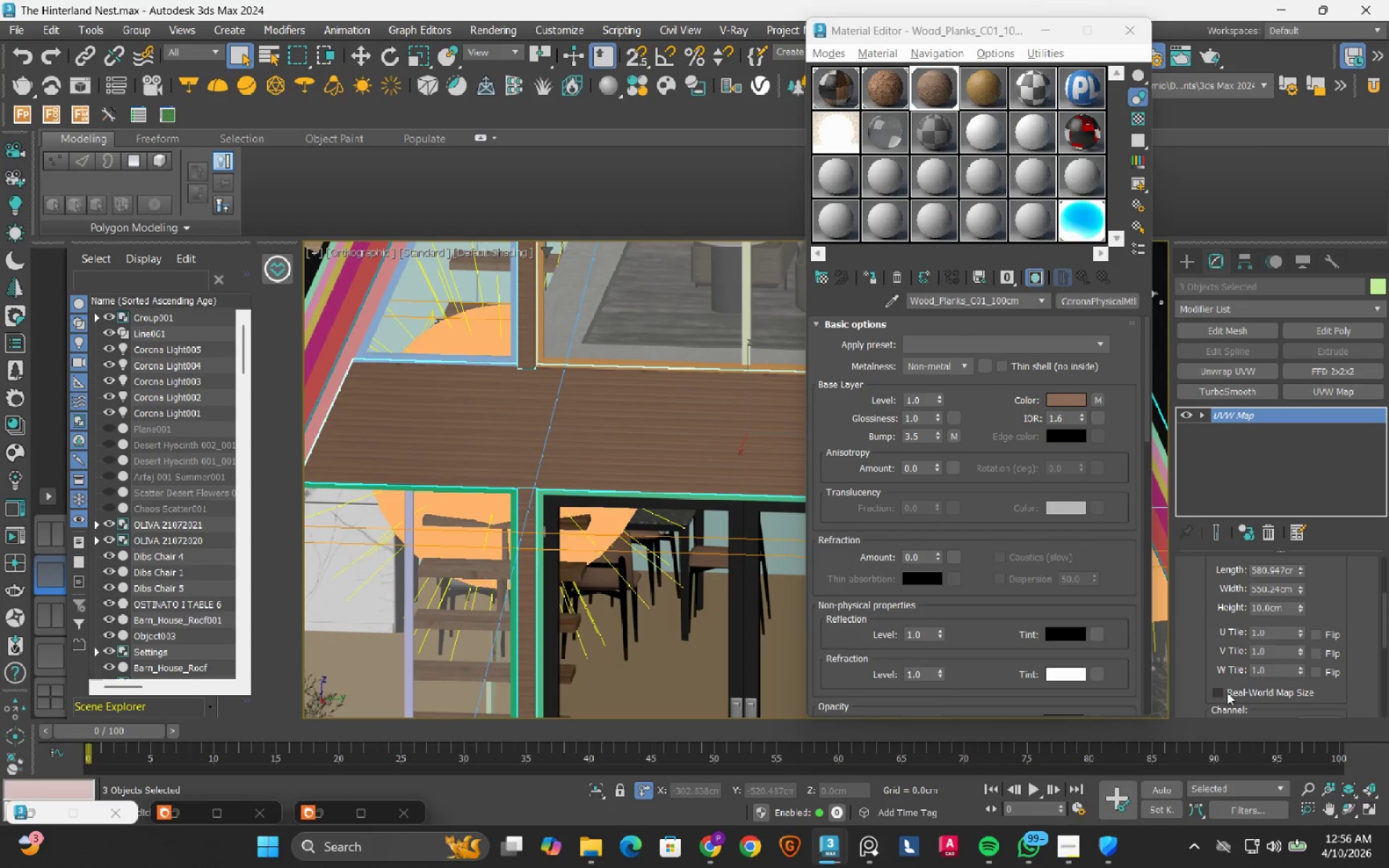 
left_click([1227, 692])
 